 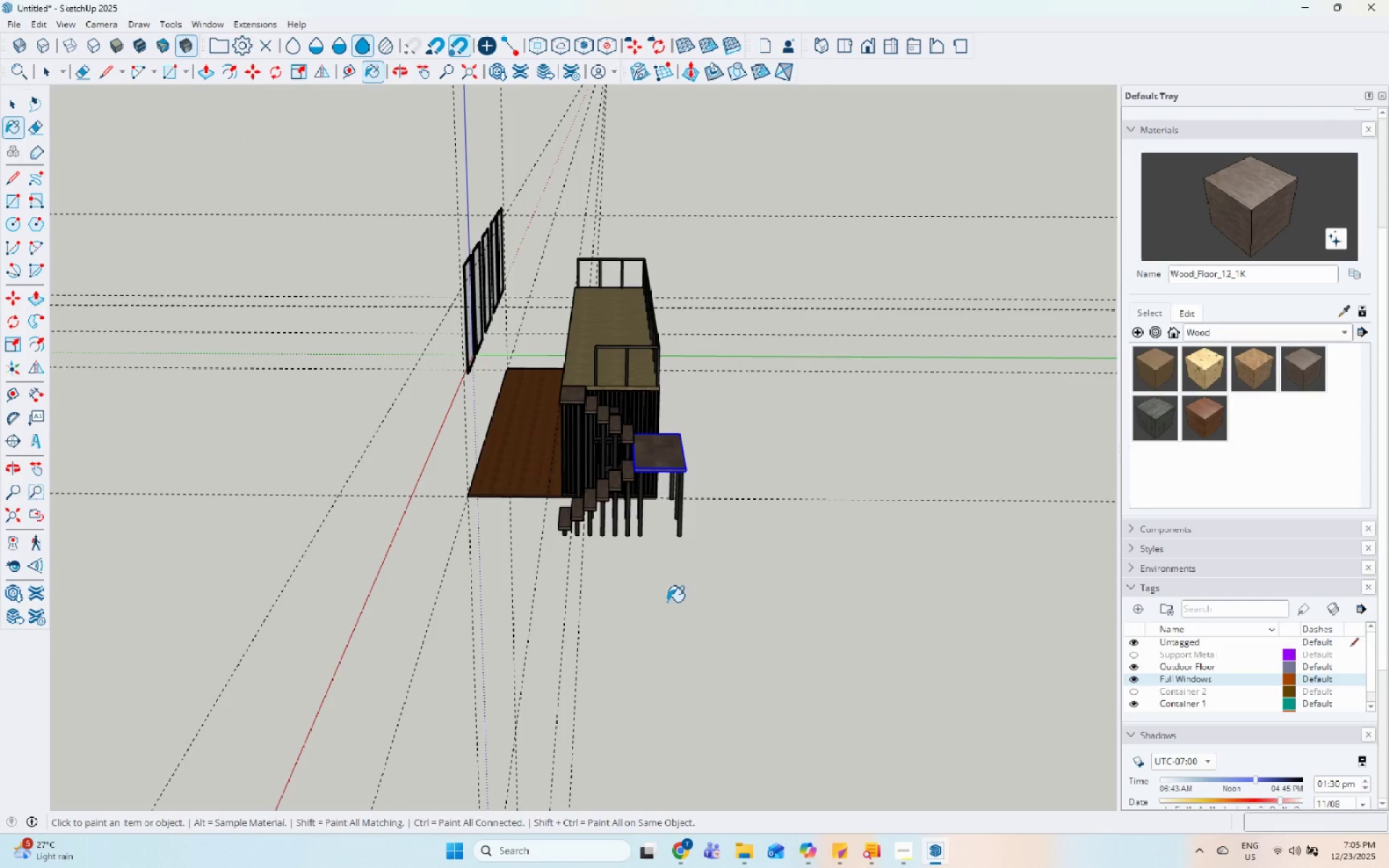 
key(Space)
 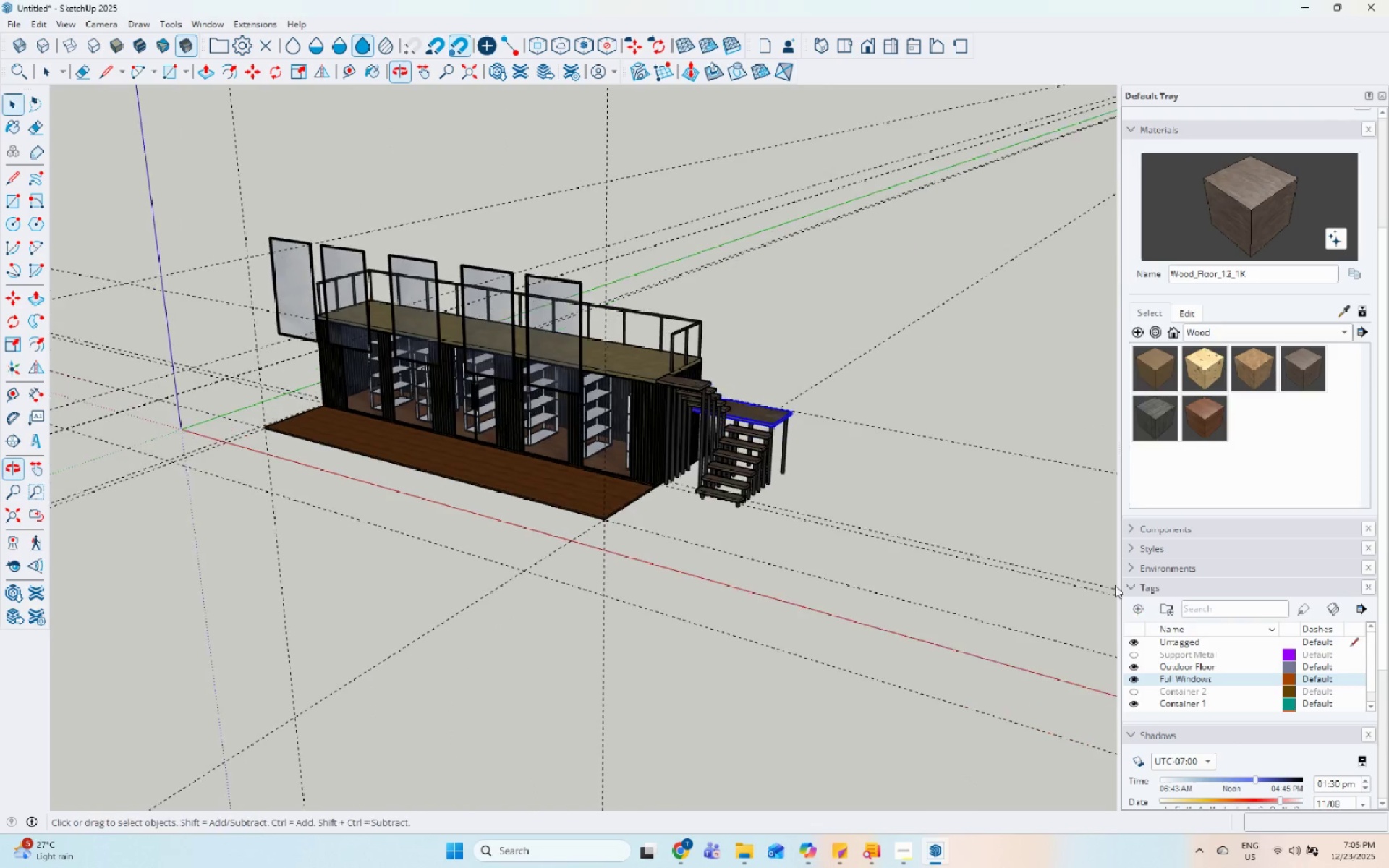 
key(Escape)
 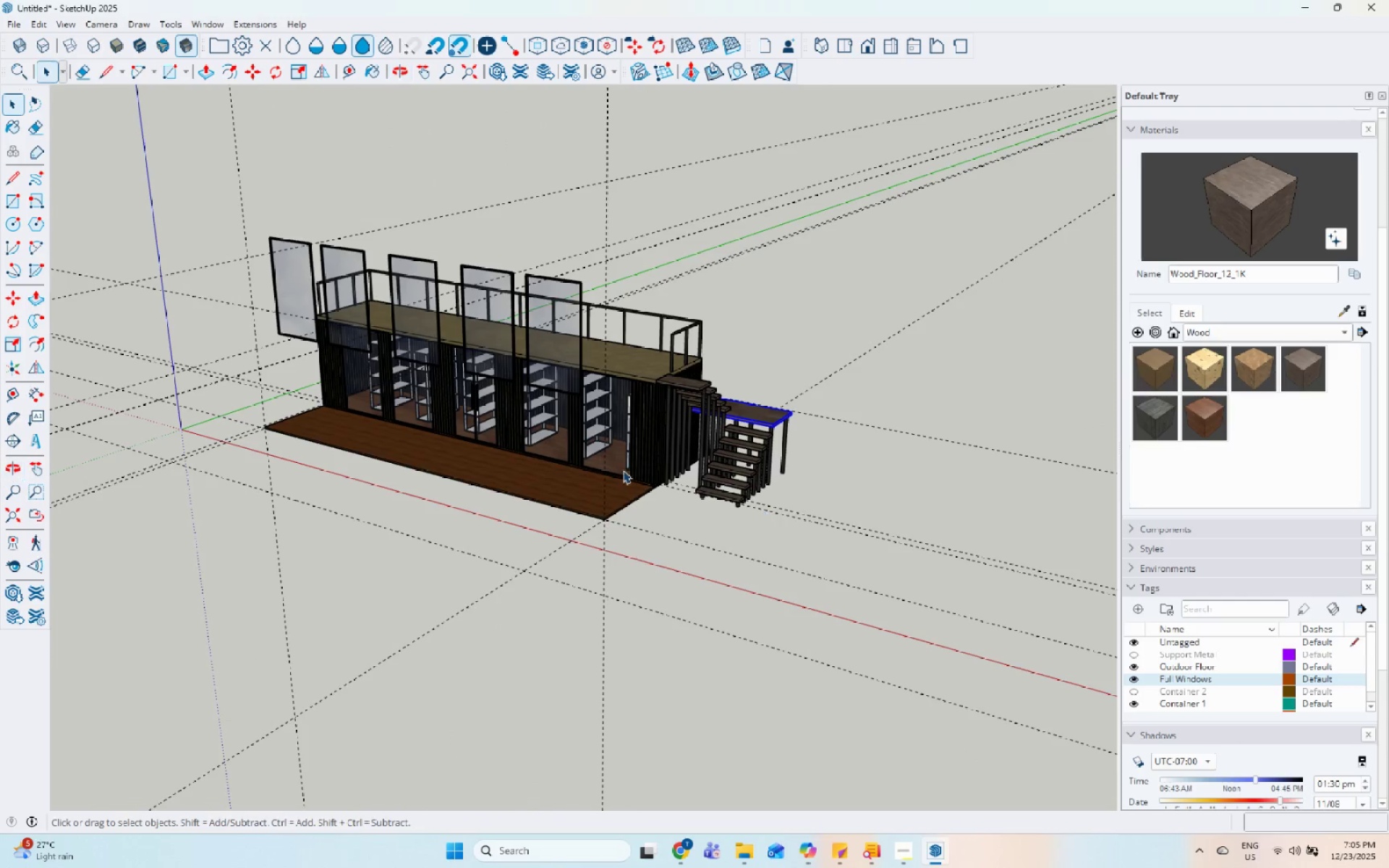 
key(Escape)
 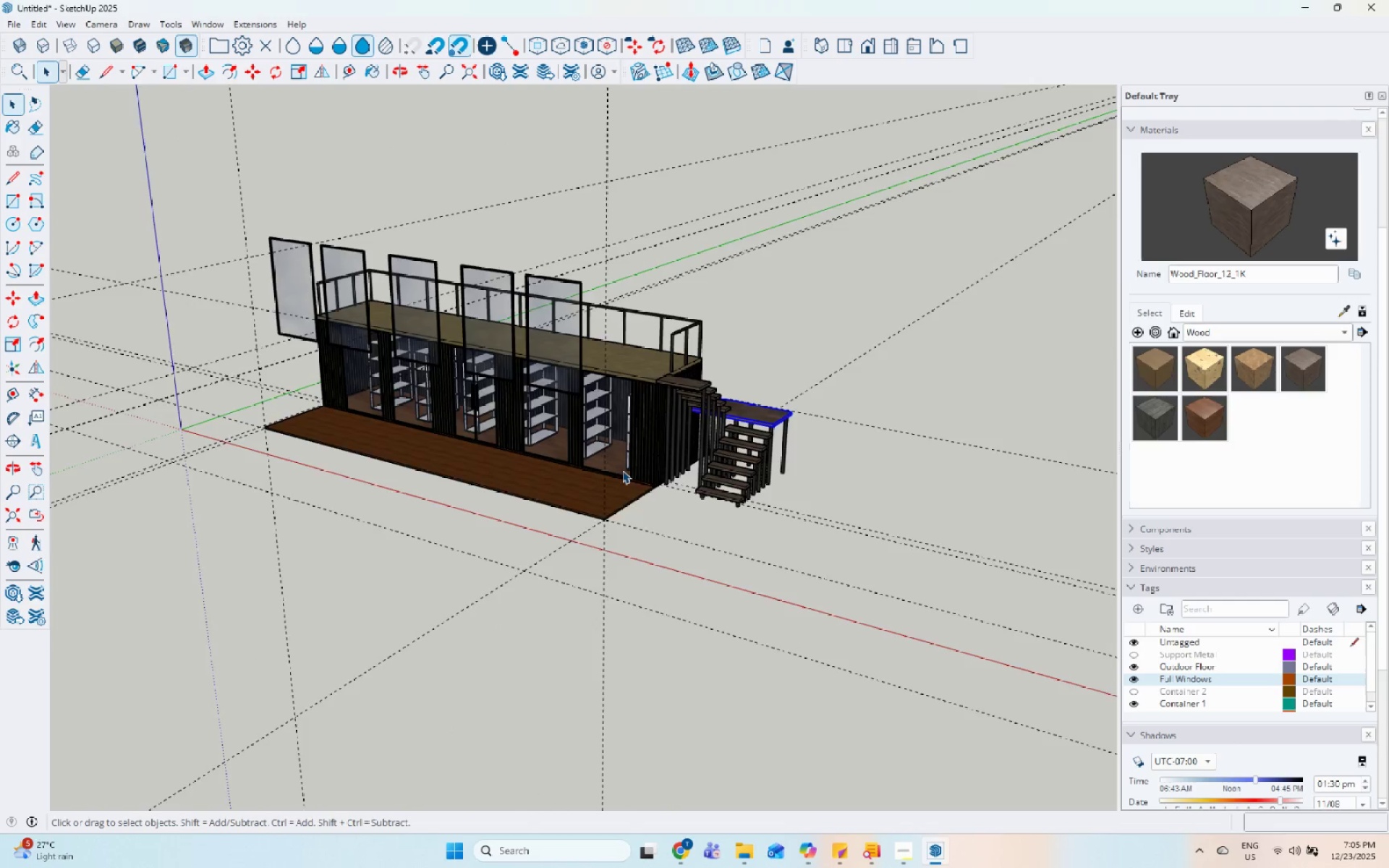 
scroll: coordinate [565, 480], scroll_direction: up, amount: 6.0
 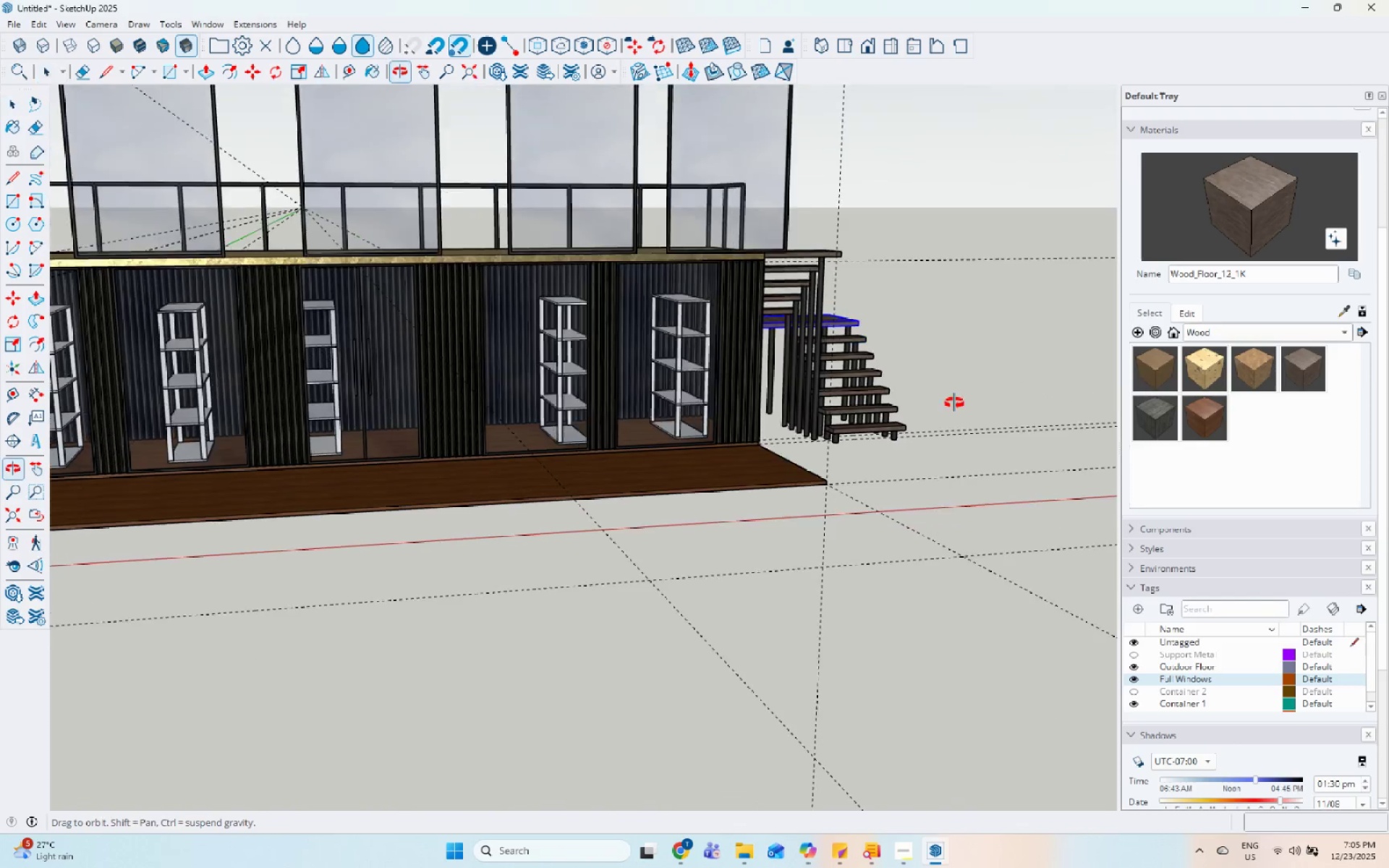 
scroll: coordinate [880, 383], scroll_direction: down, amount: 5.0
 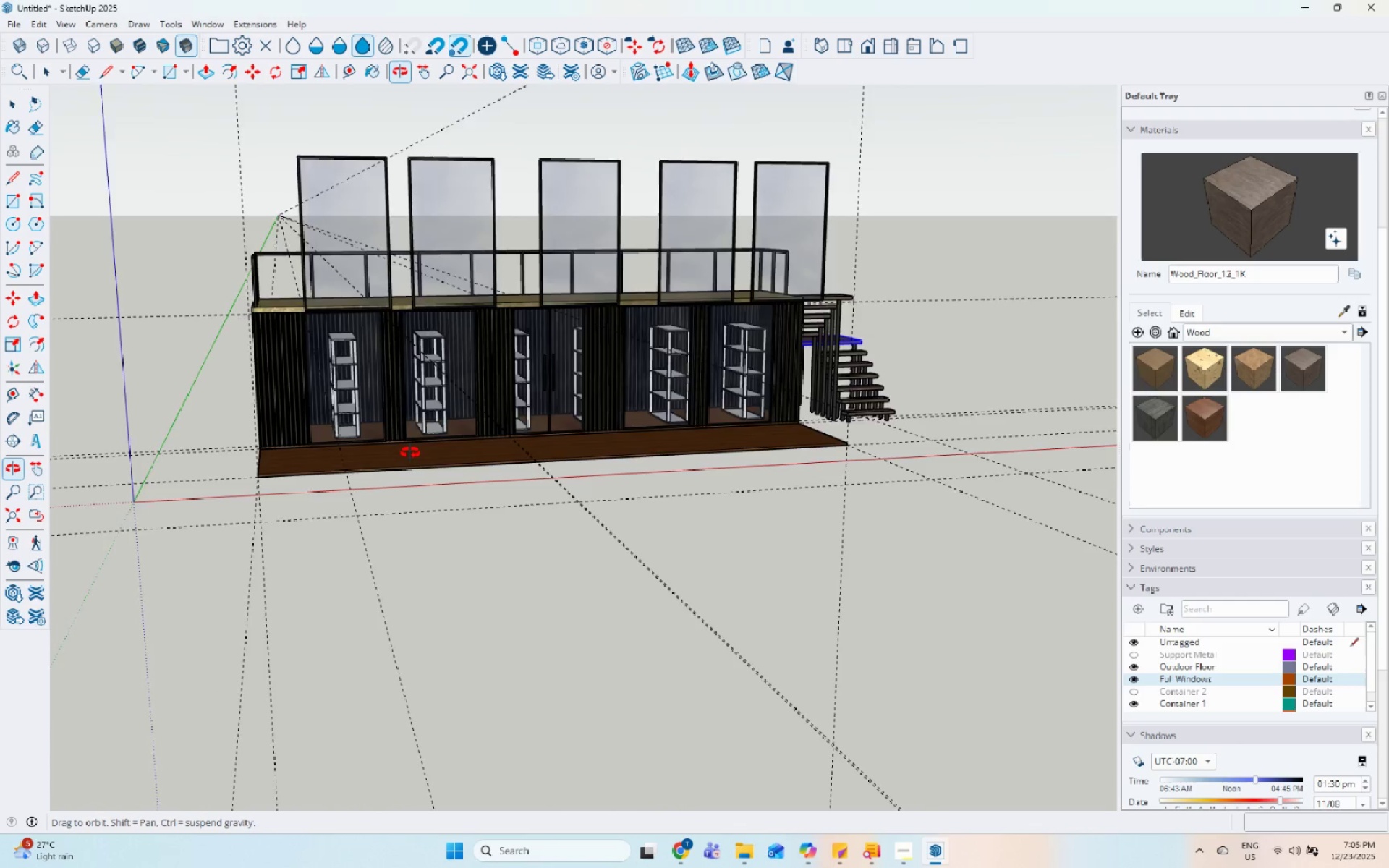 
scroll: coordinate [501, 417], scroll_direction: up, amount: 5.0
 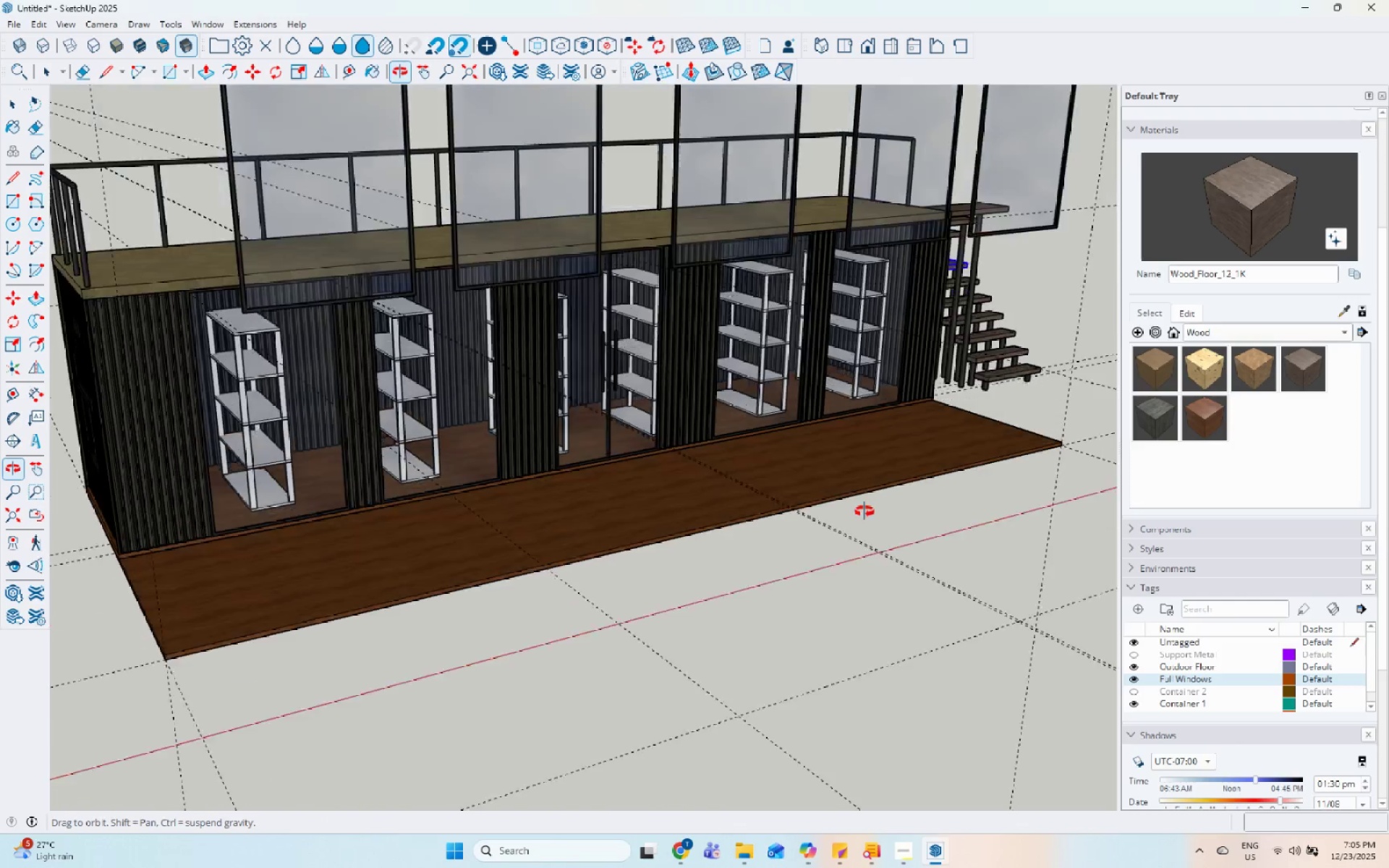 
scroll: coordinate [385, 433], scroll_direction: down, amount: 2.0
 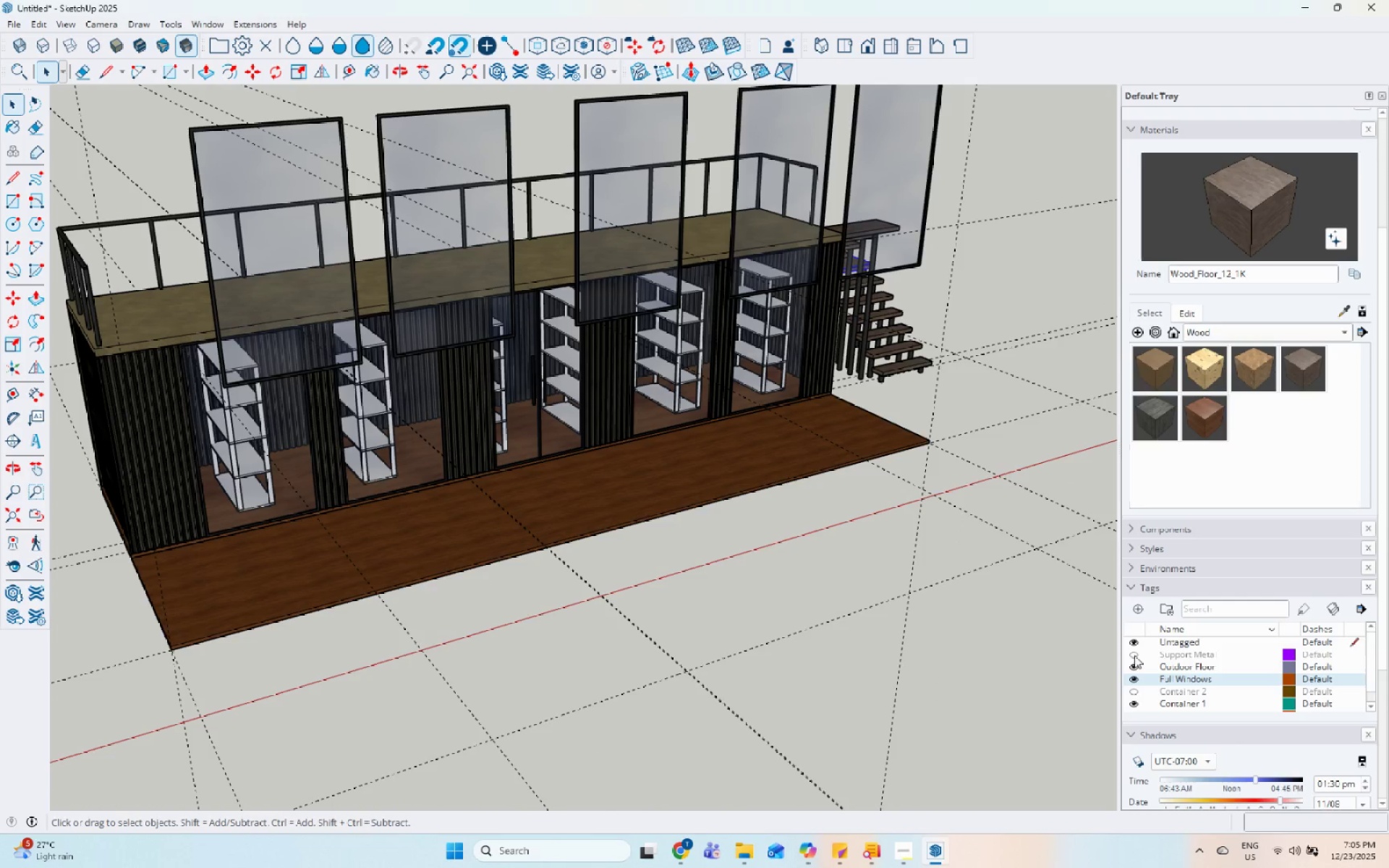 
double_click([1133, 655])
 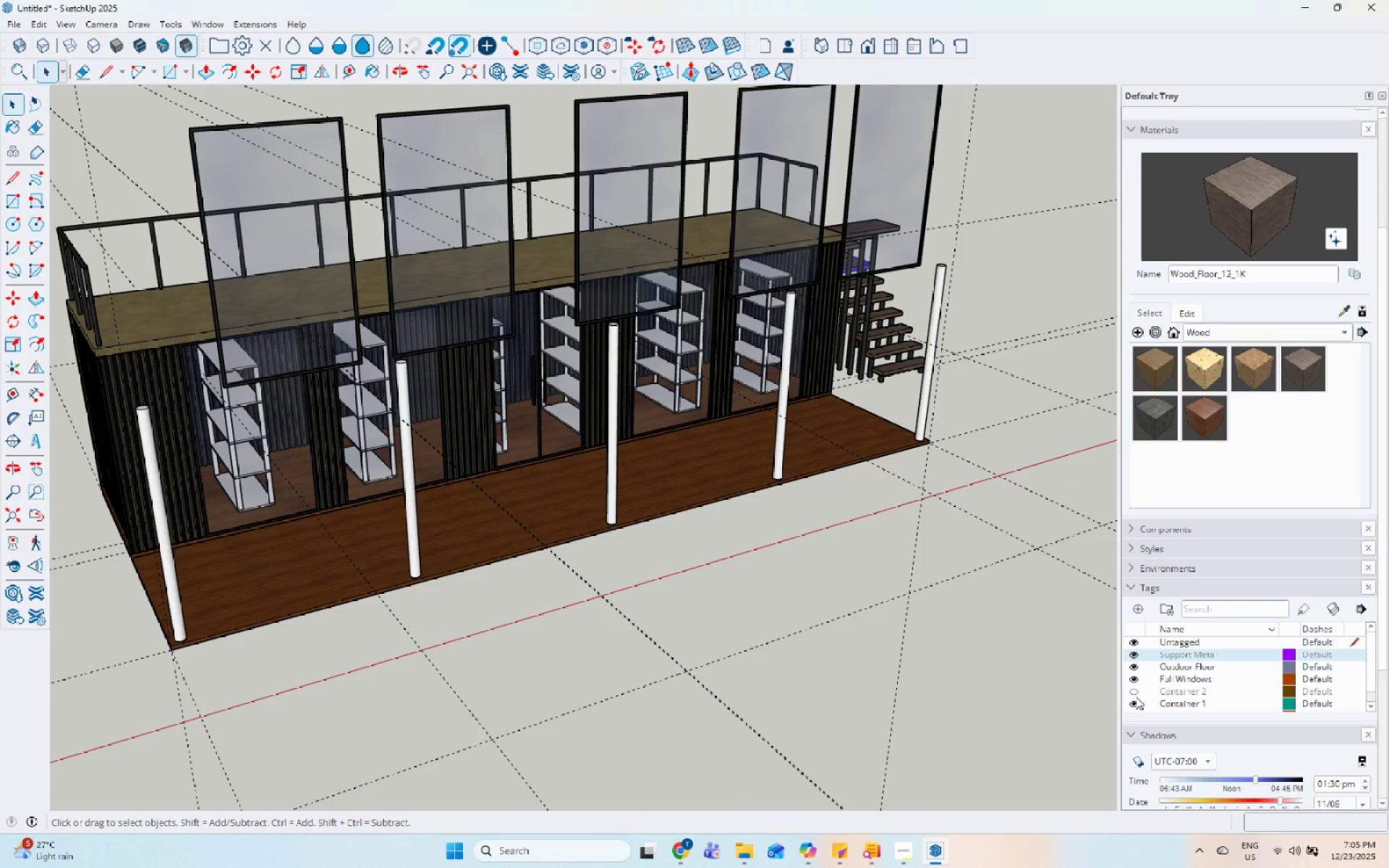 
left_click([1135, 694])
 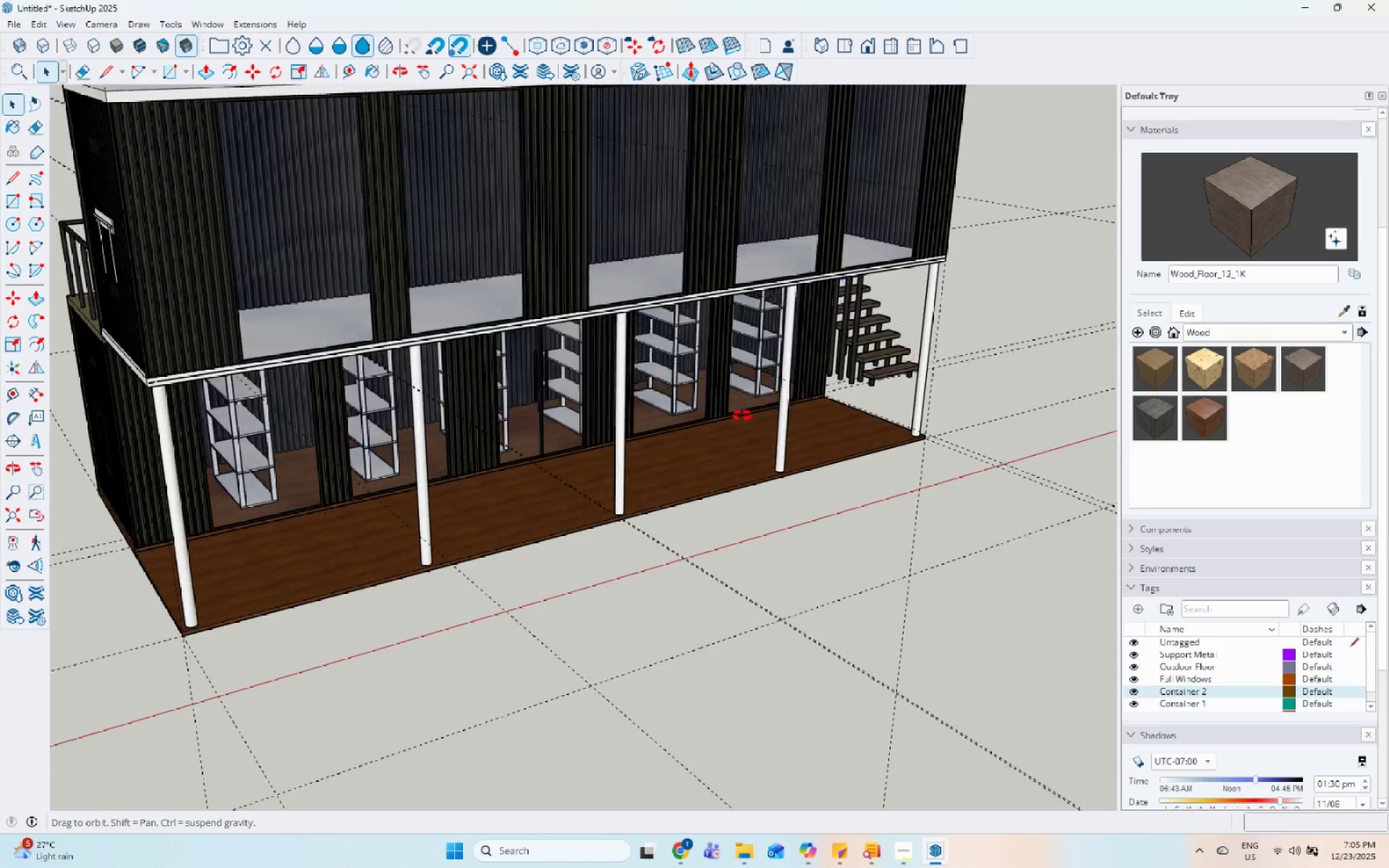 
scroll: coordinate [565, 480], scroll_direction: down, amount: 7.0
 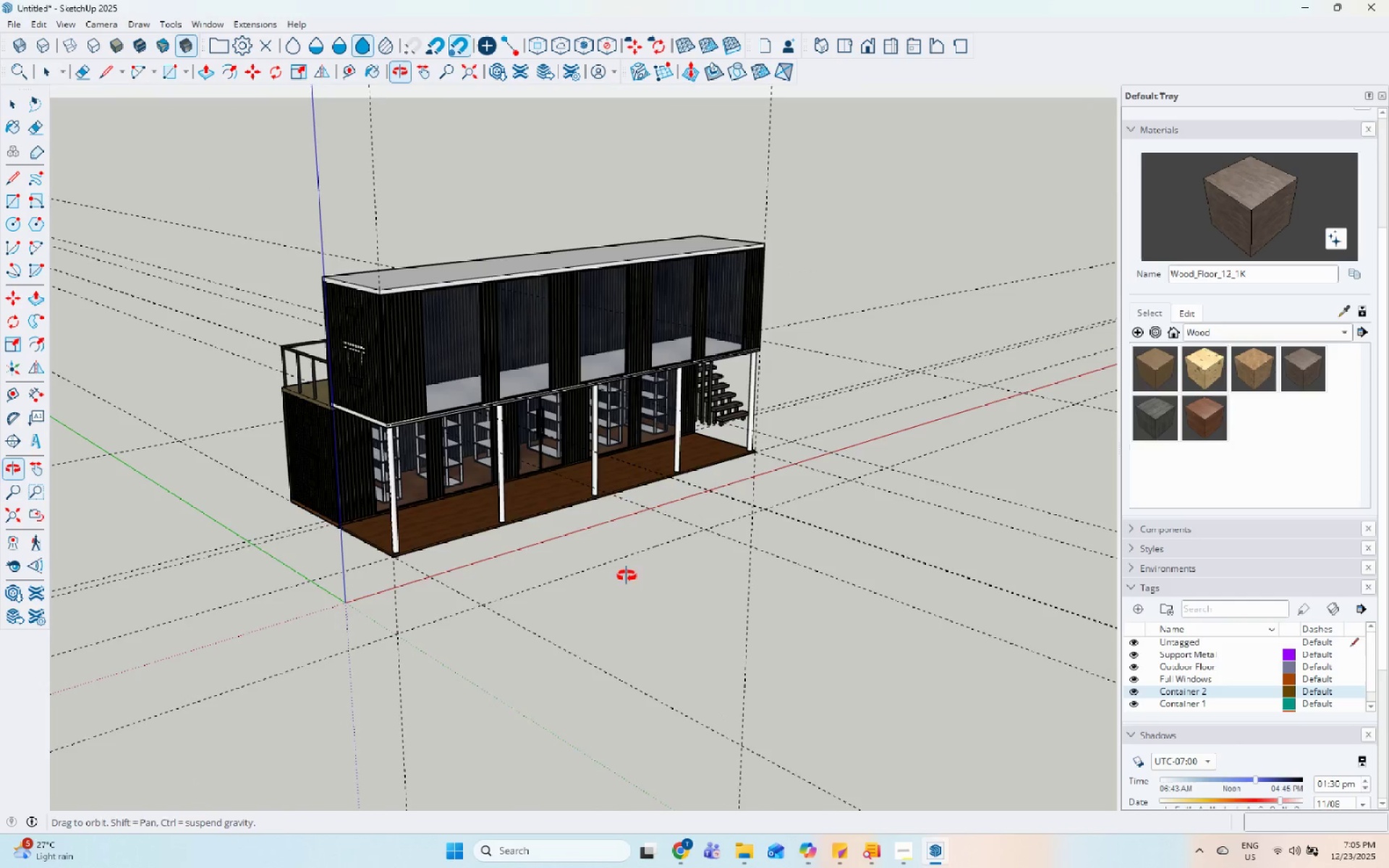 
double_click([433, 325])
 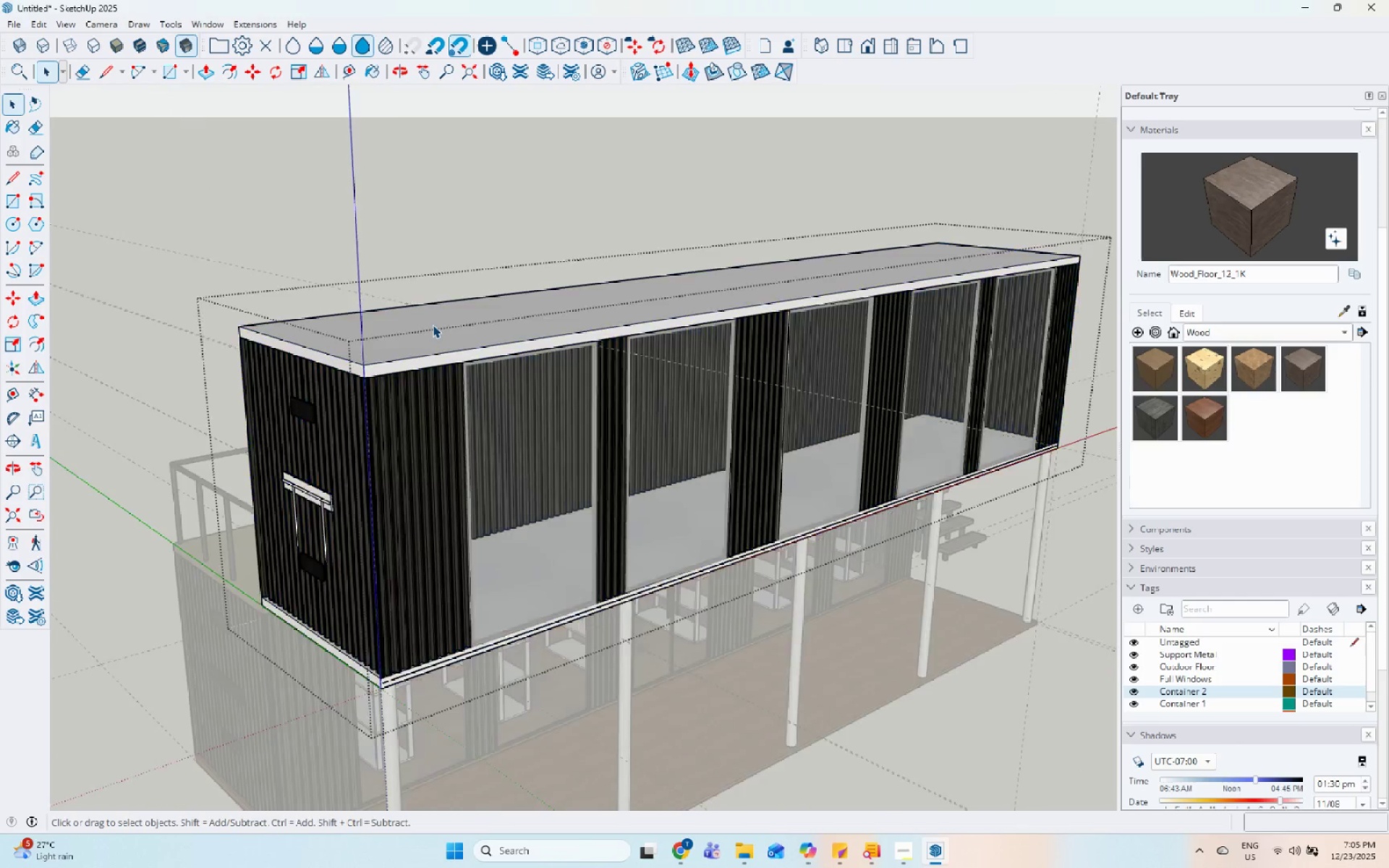 
scroll: coordinate [399, 356], scroll_direction: up, amount: 9.0
 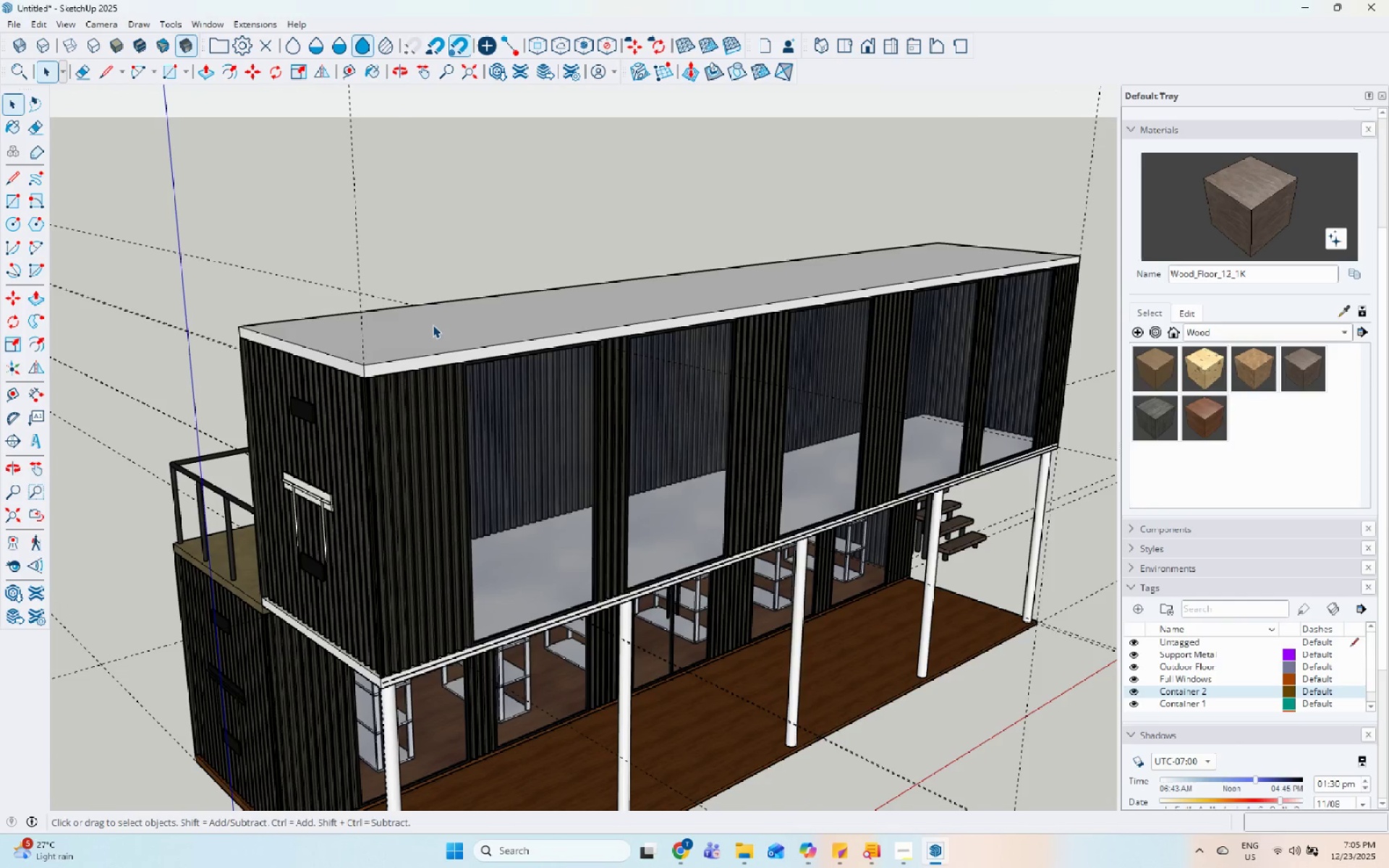 
triple_click([433, 325])
 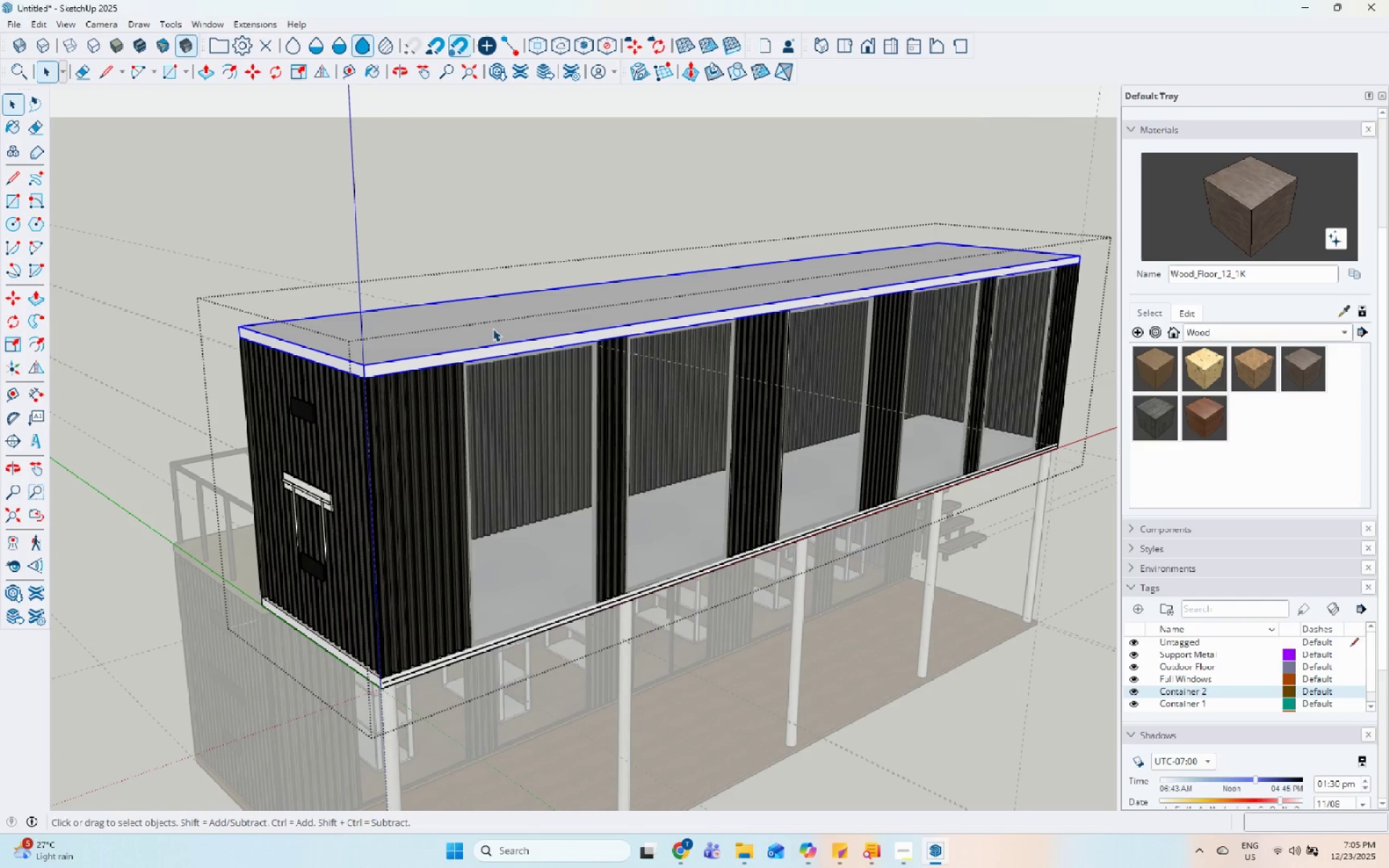 
double_click([493, 328])
 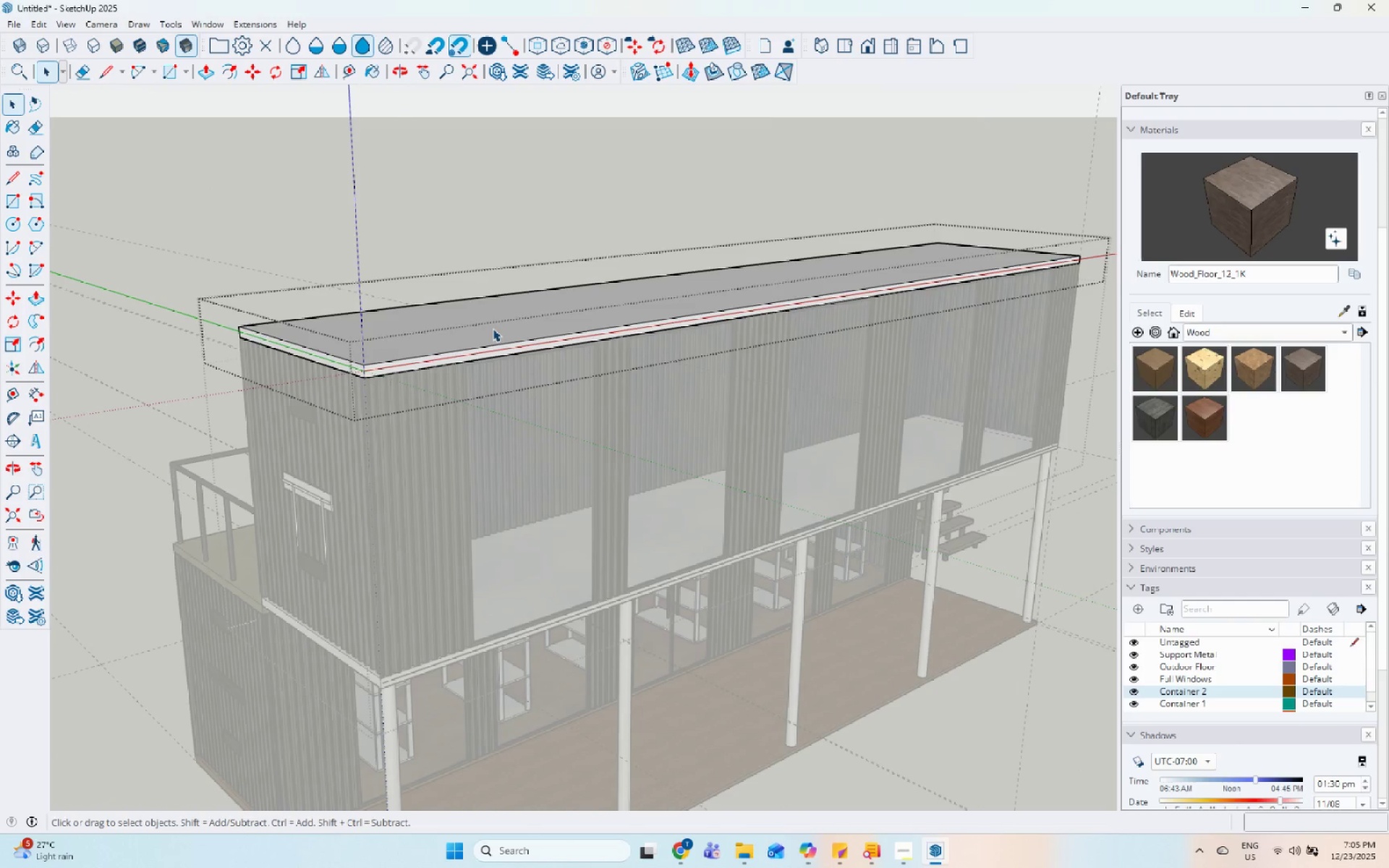 
triple_click([493, 328])
 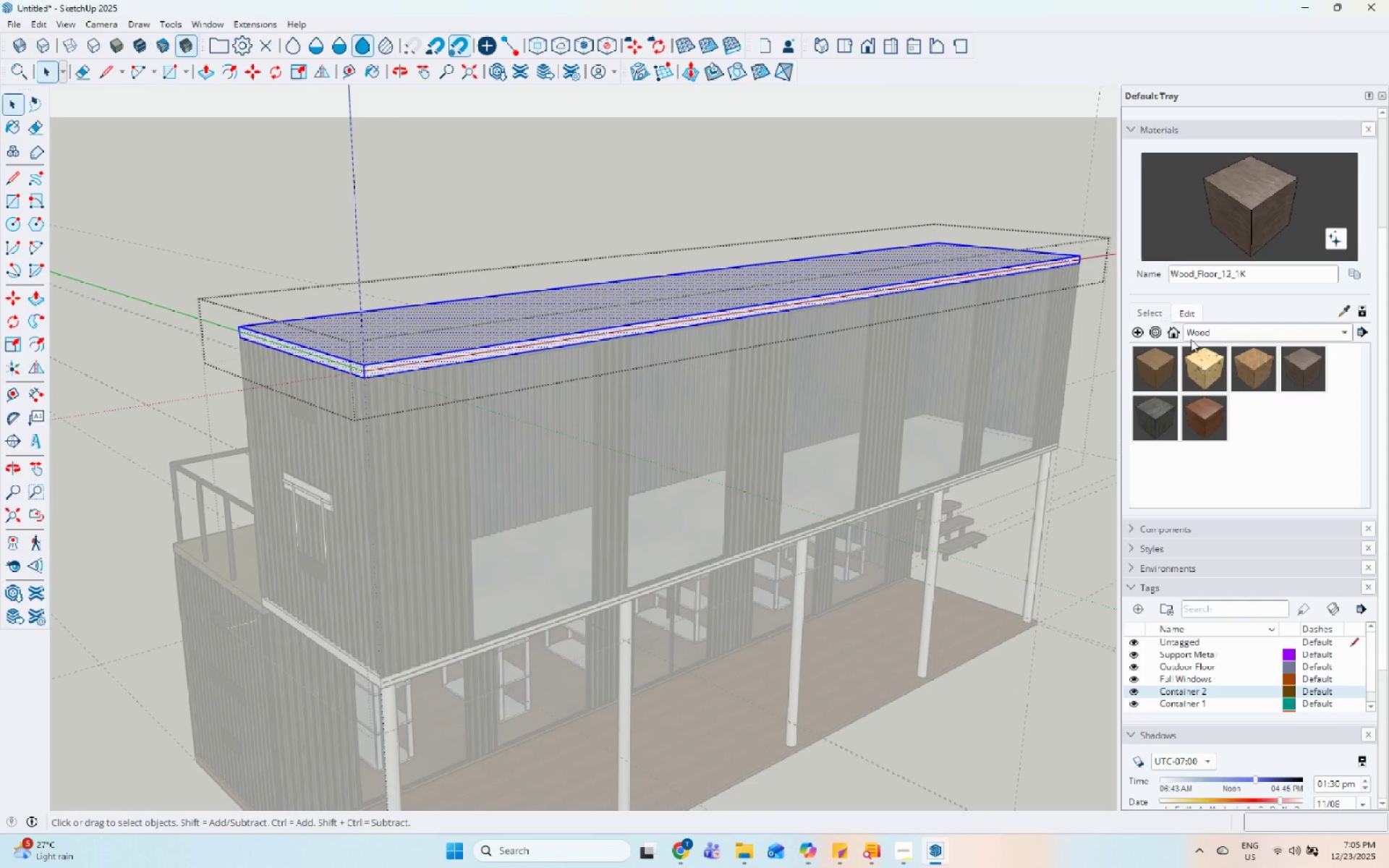 
left_click([1221, 325])
 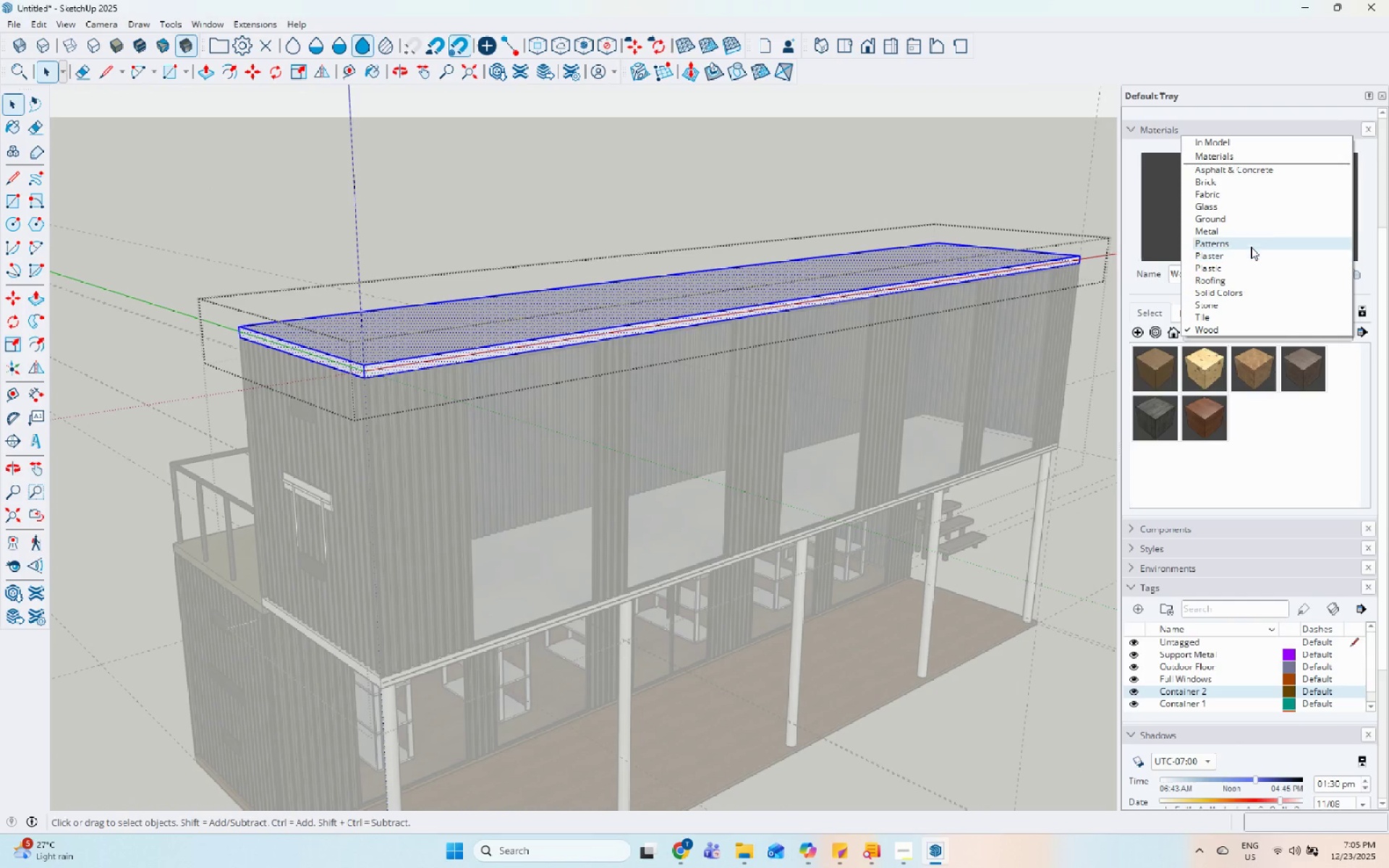 
left_click([1252, 234])
 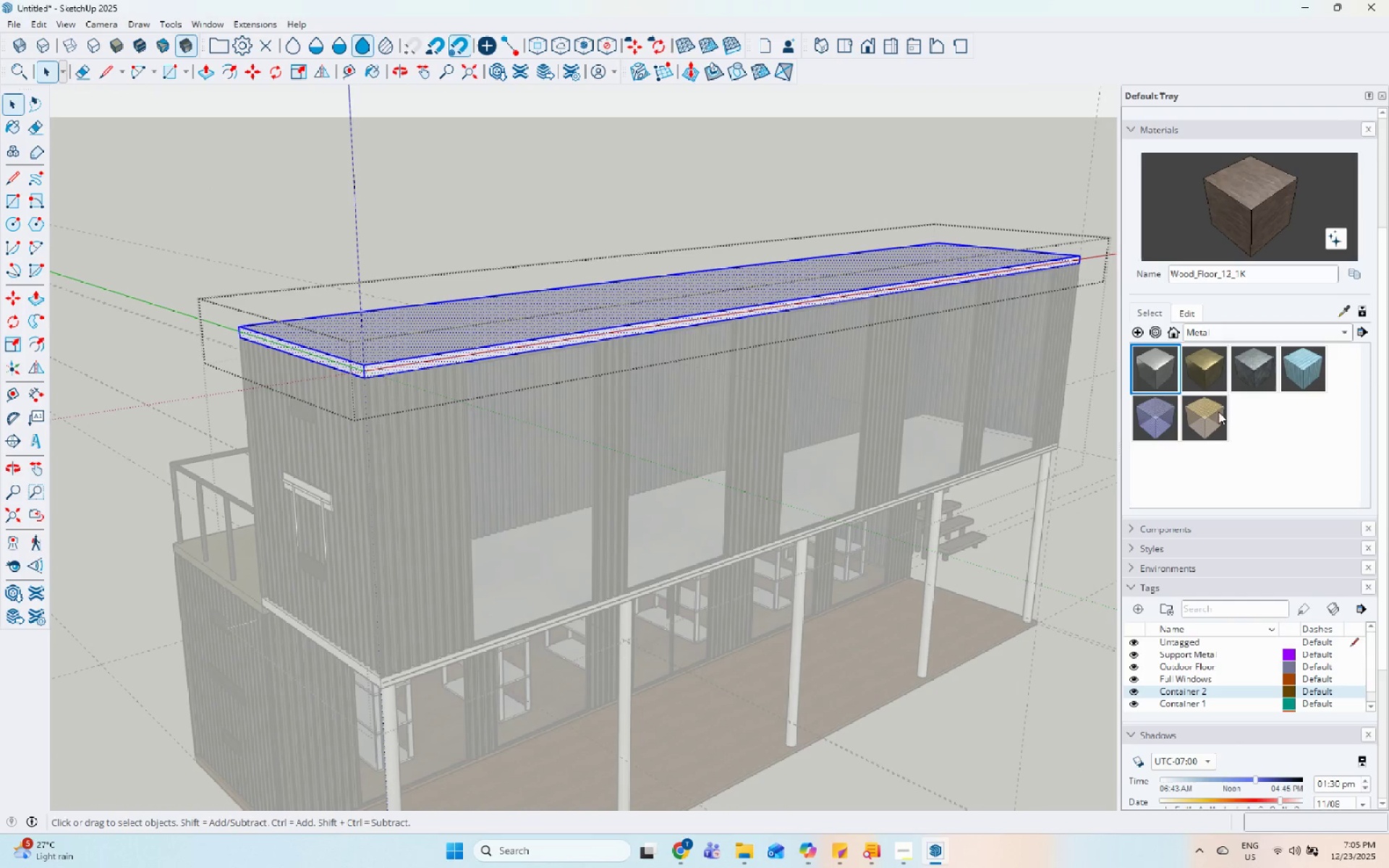 
left_click_drag(start_coordinate=[1205, 376], to_coordinate=[1199, 376])
 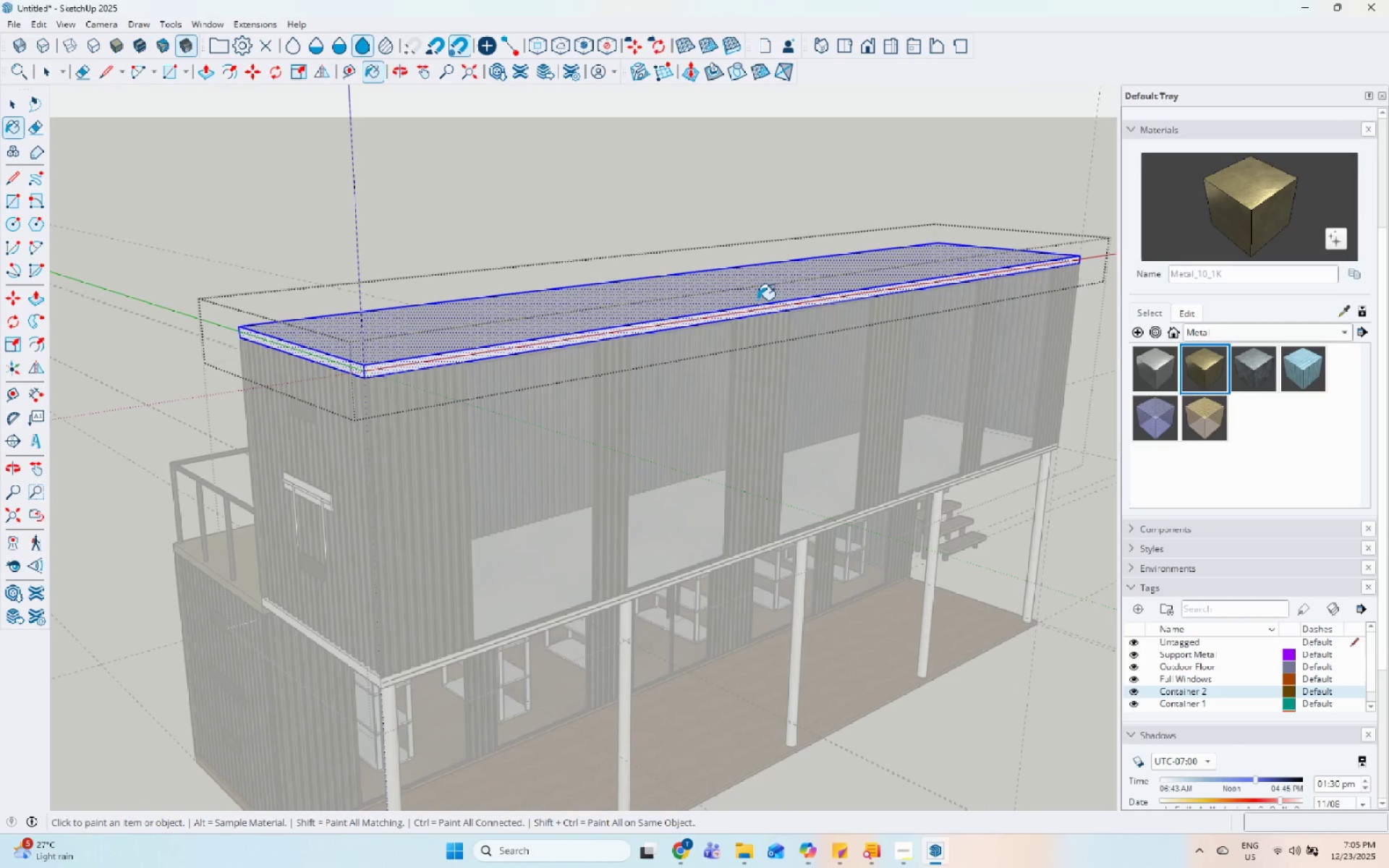 
double_click([755, 295])
 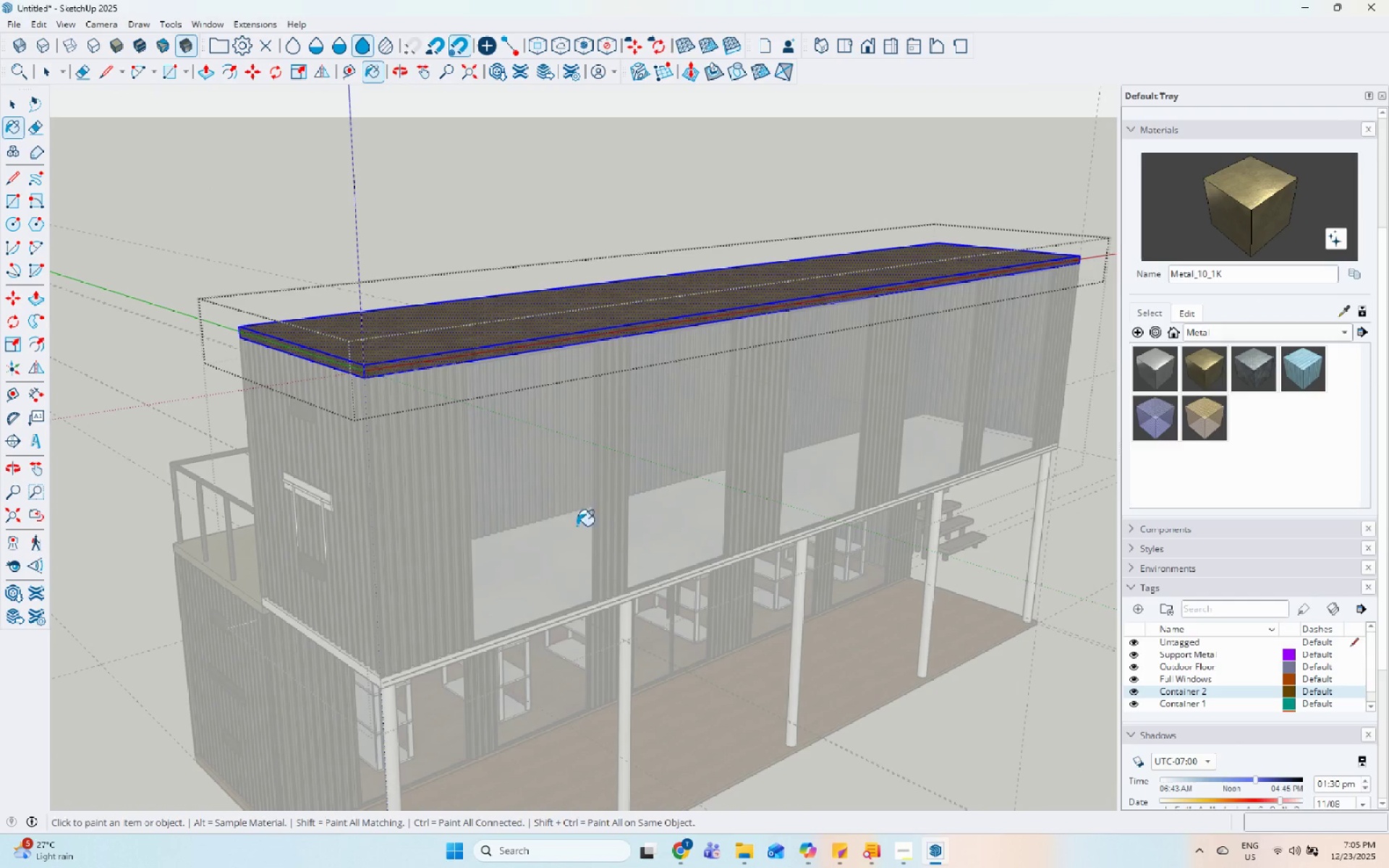 
key(Space)
 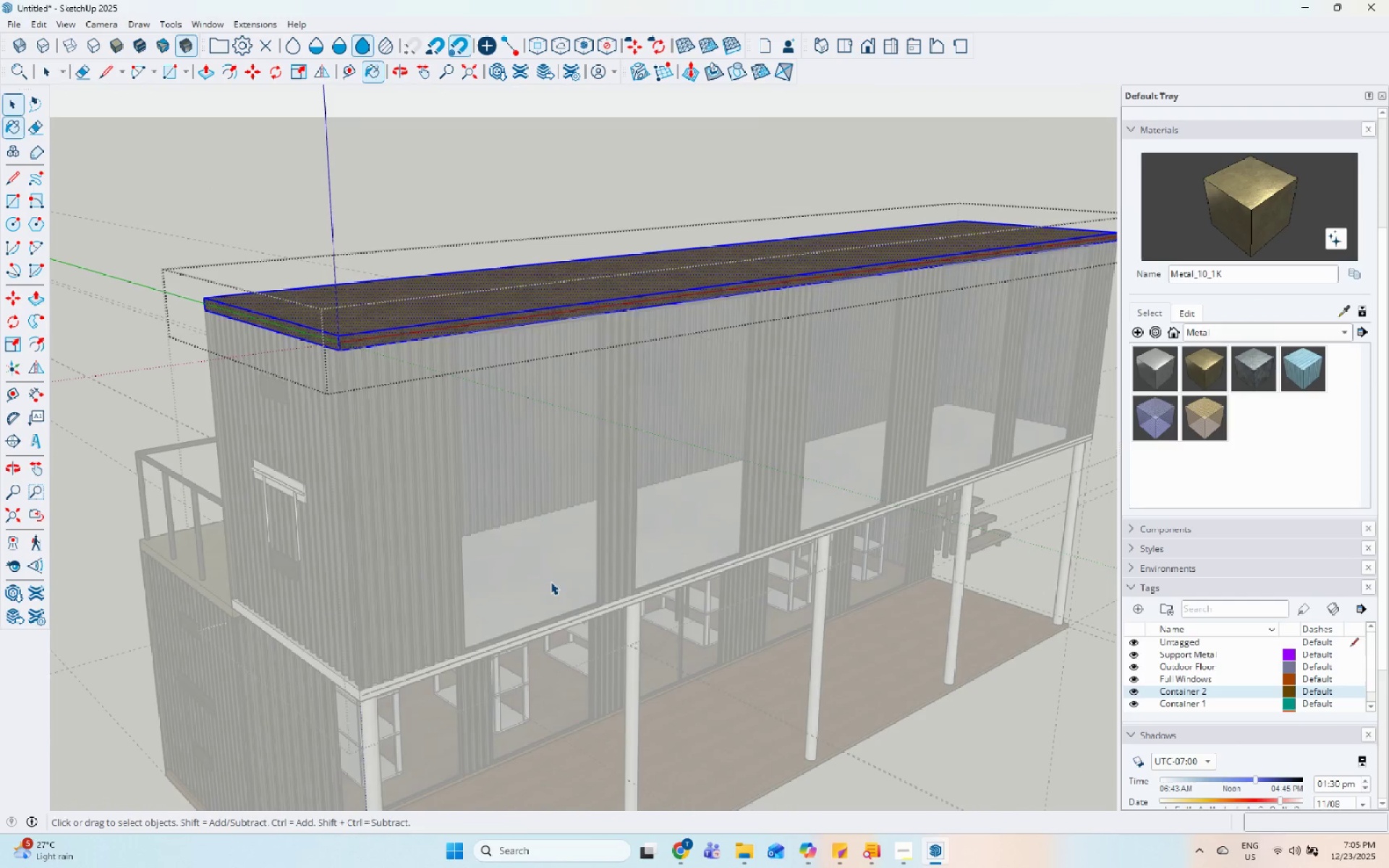 
key(Escape)
 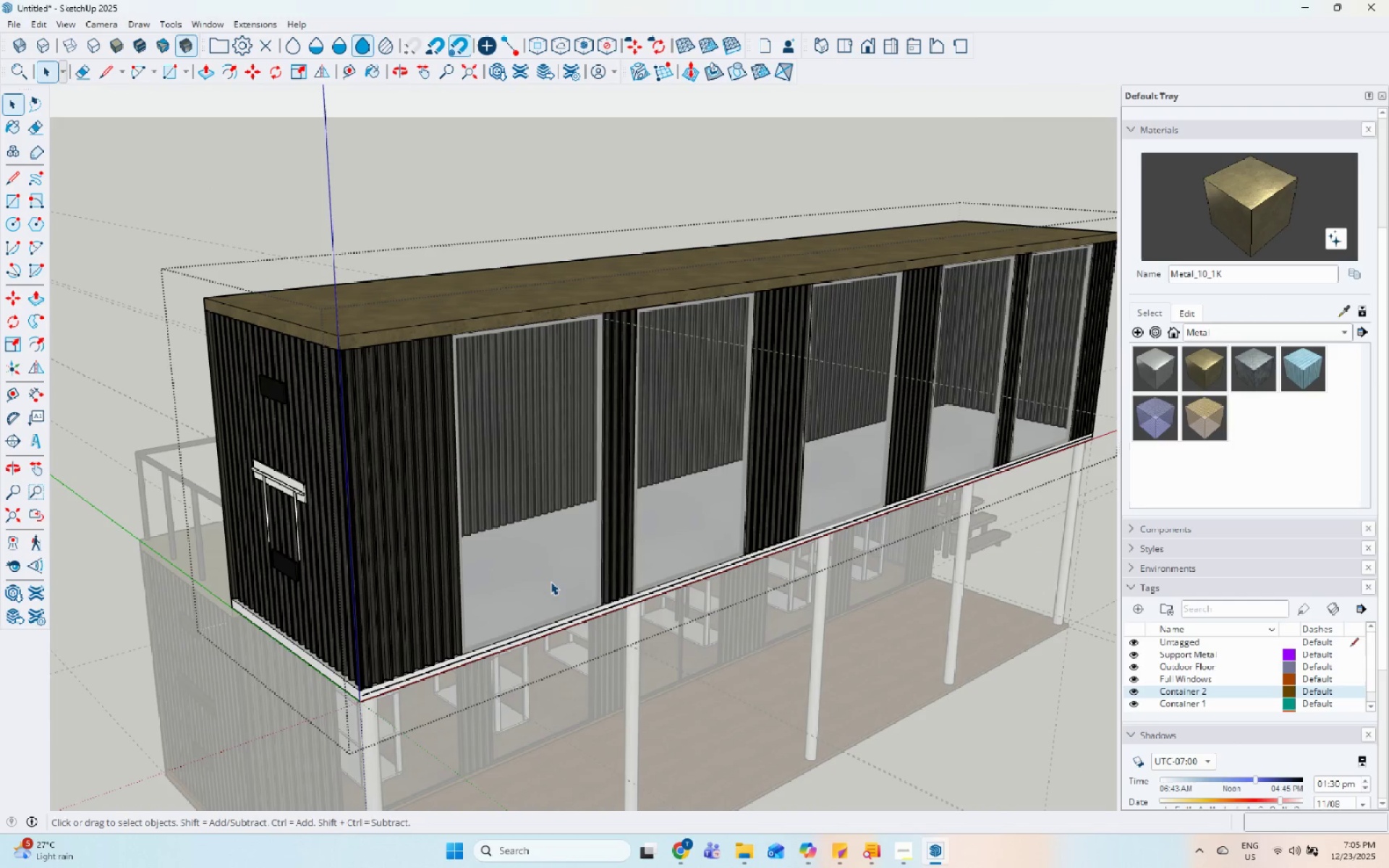 
left_click([551, 582])
 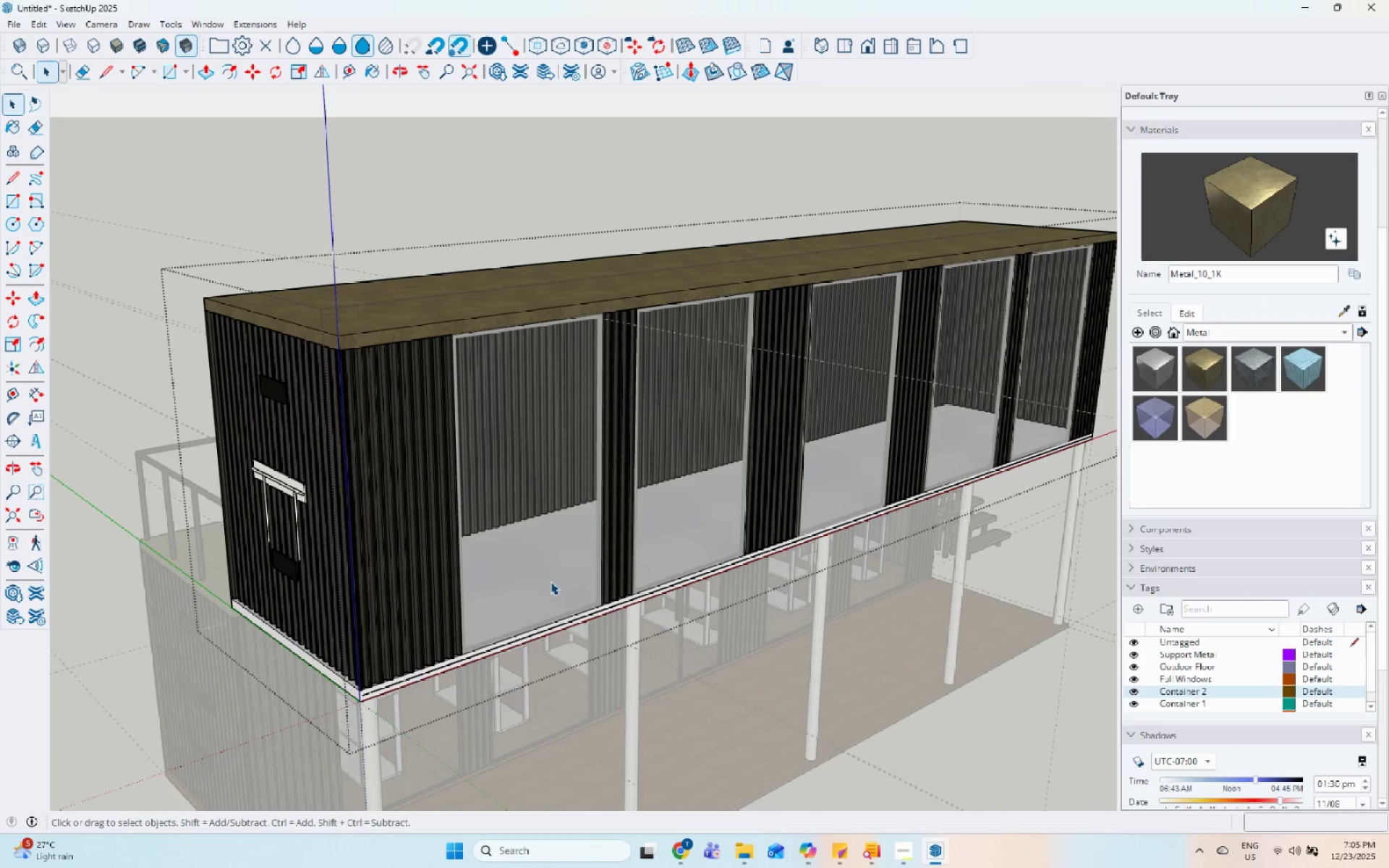 
scroll: coordinate [551, 582], scroll_direction: up, amount: 1.0
 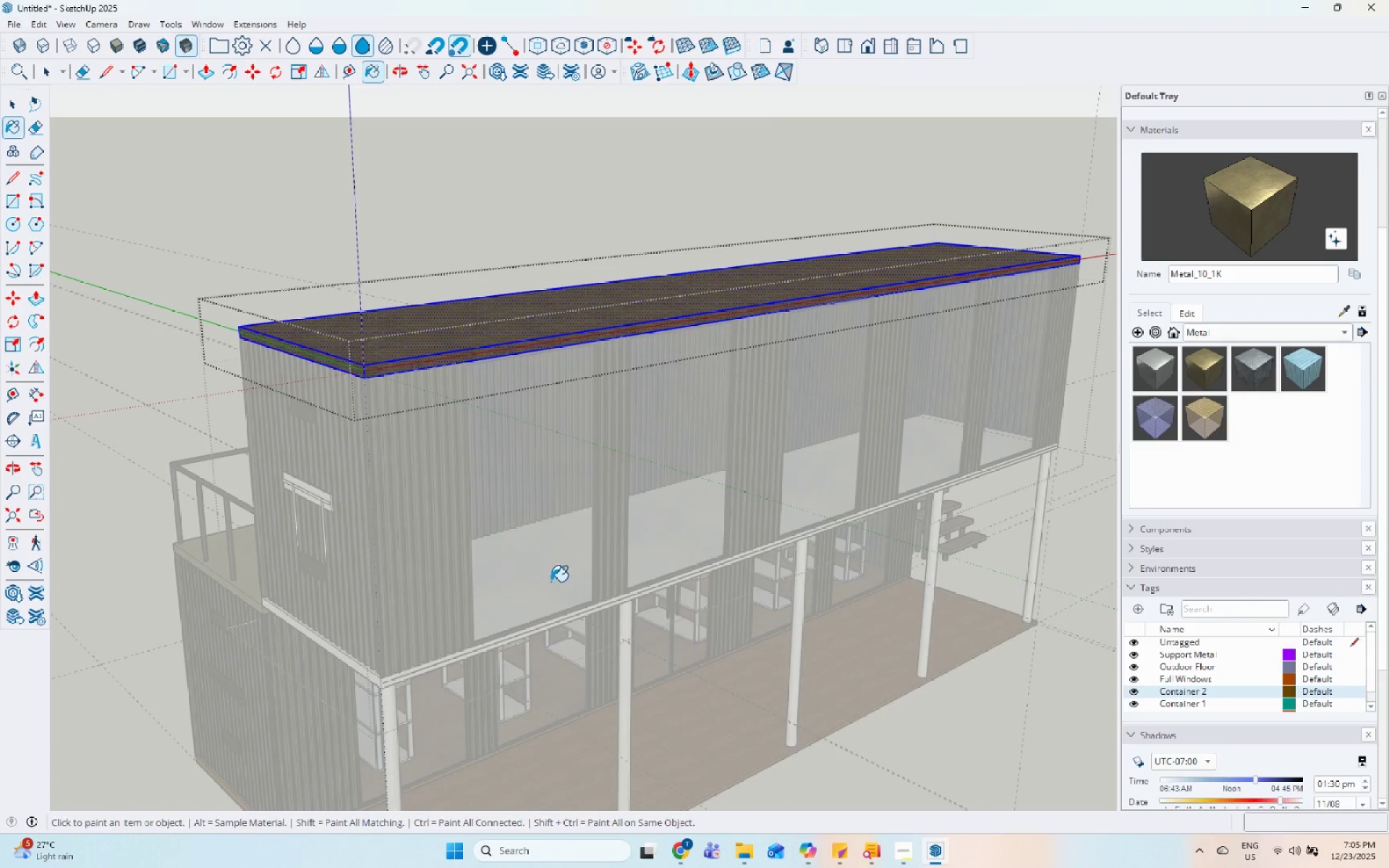 
double_click([551, 582])
 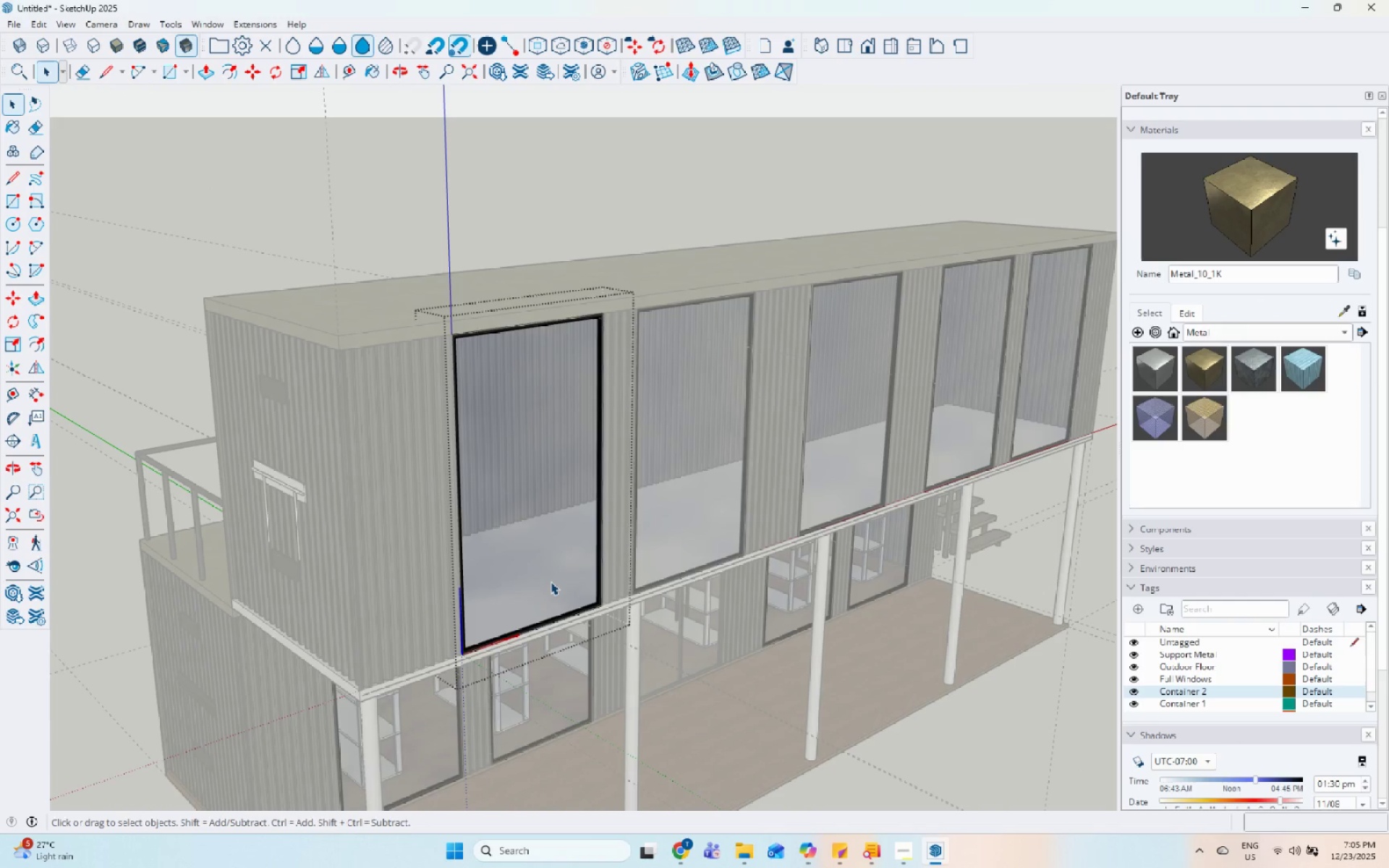 
triple_click([551, 582])
 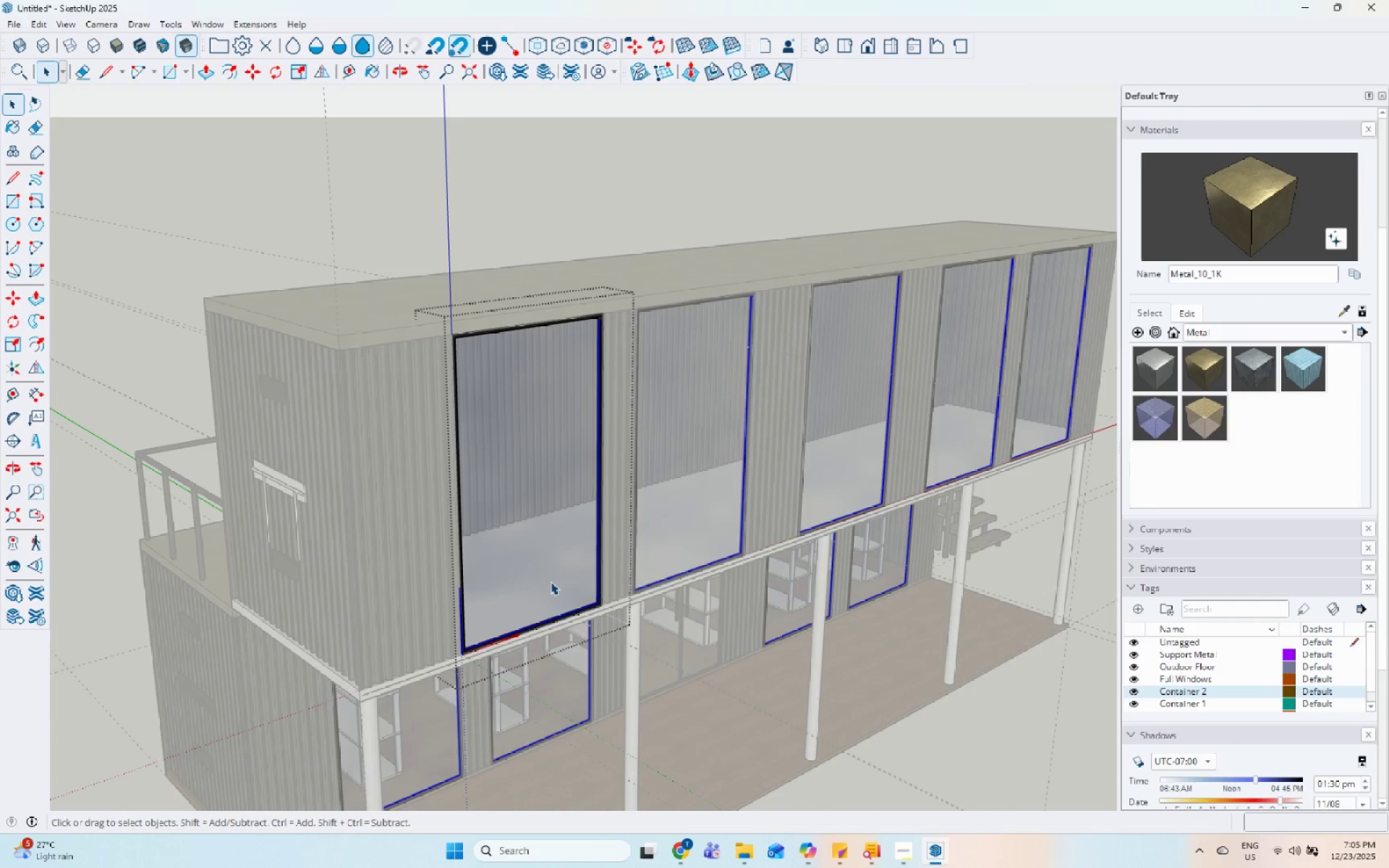 
triple_click([551, 582])
 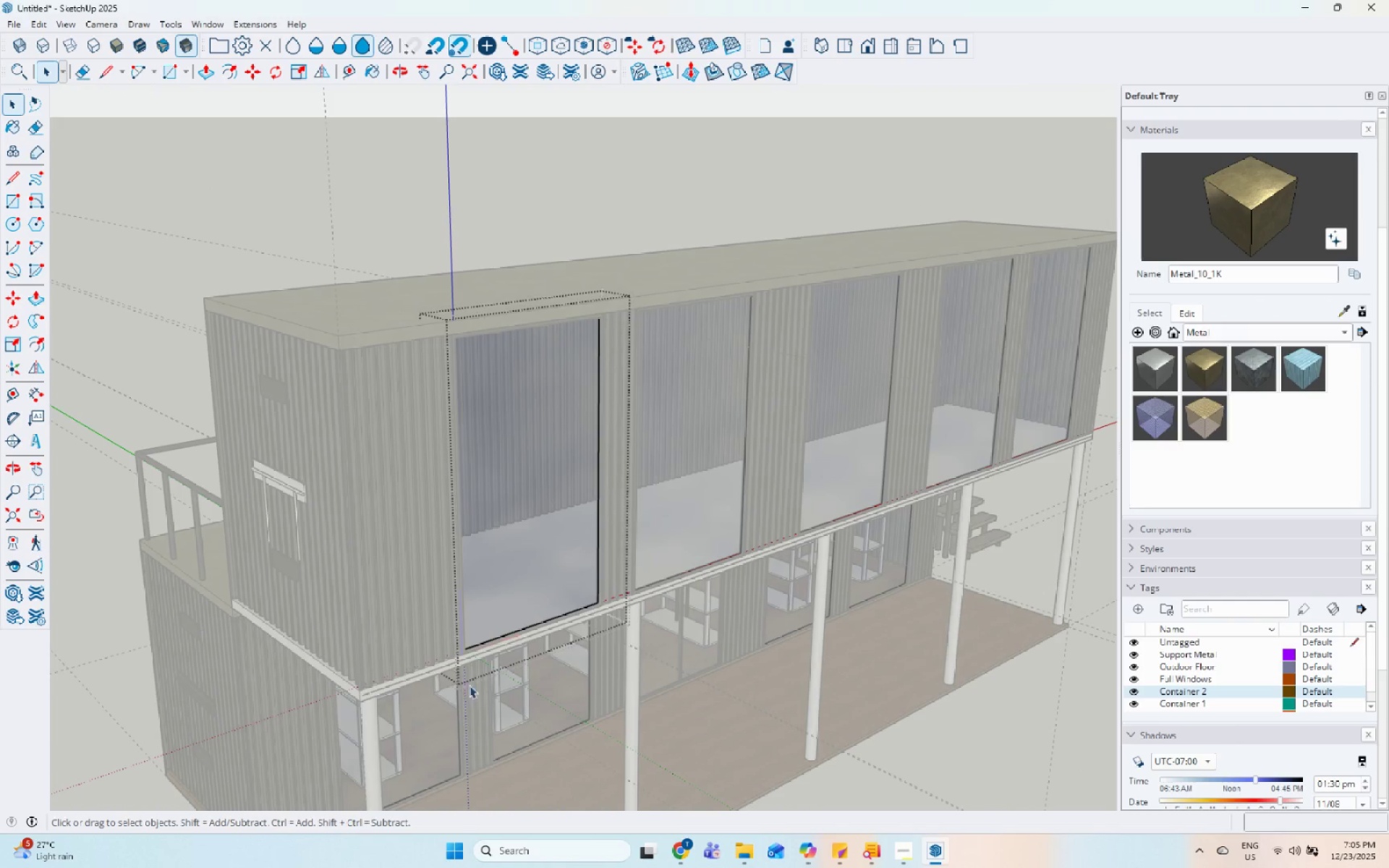 
double_click([391, 680])
 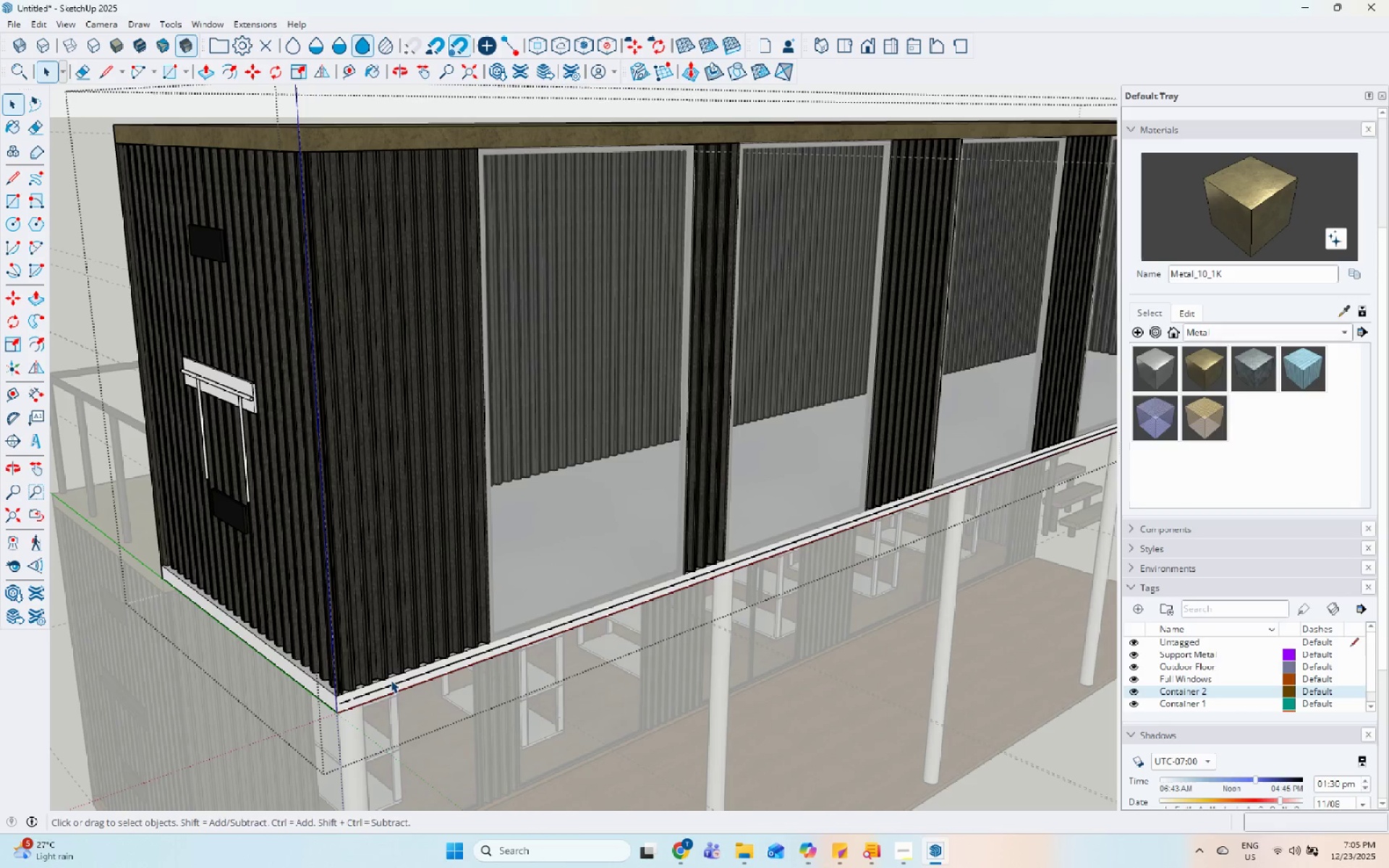 
scroll: coordinate [394, 681], scroll_direction: up, amount: 4.0
 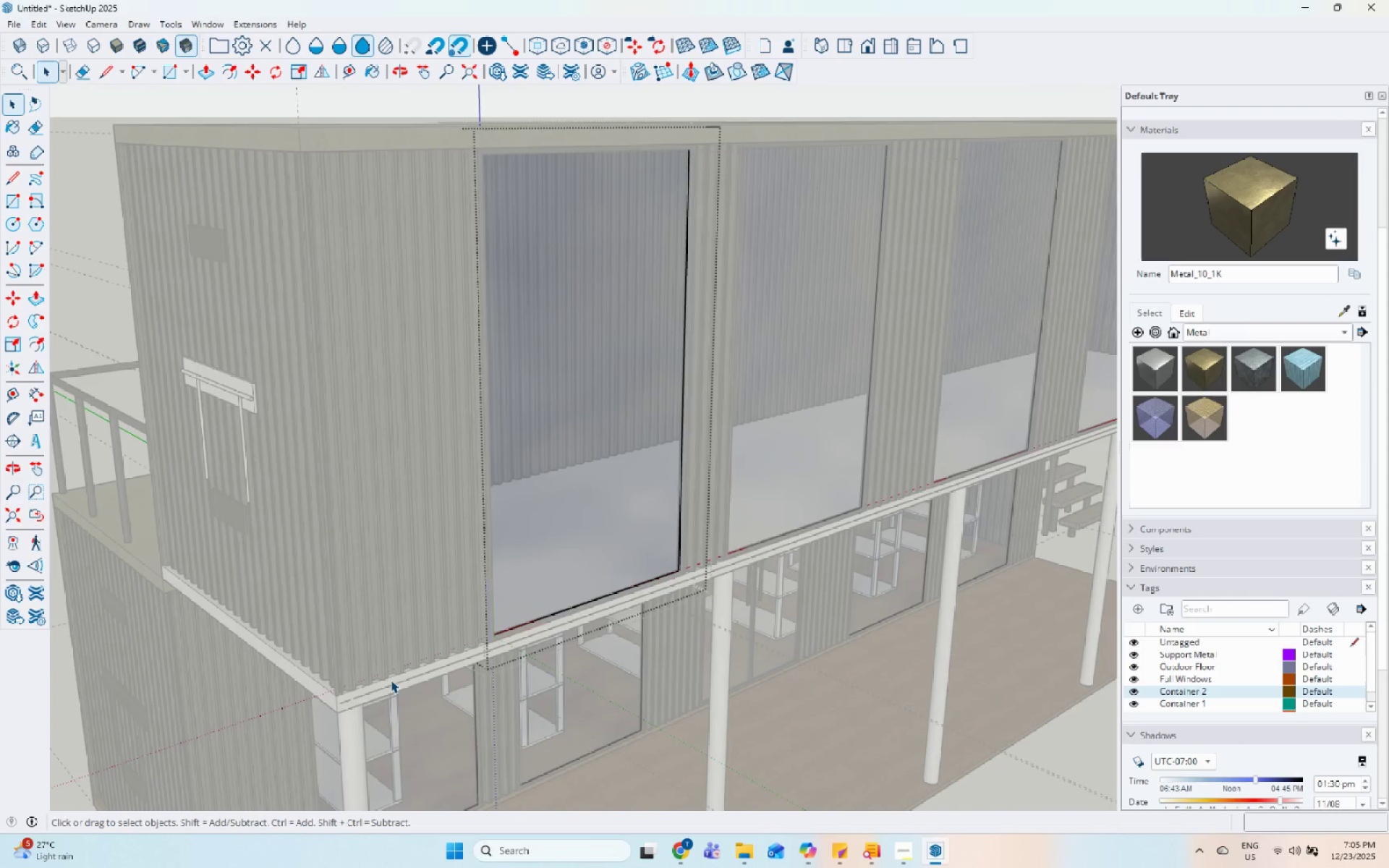 
triple_click([391, 680])
 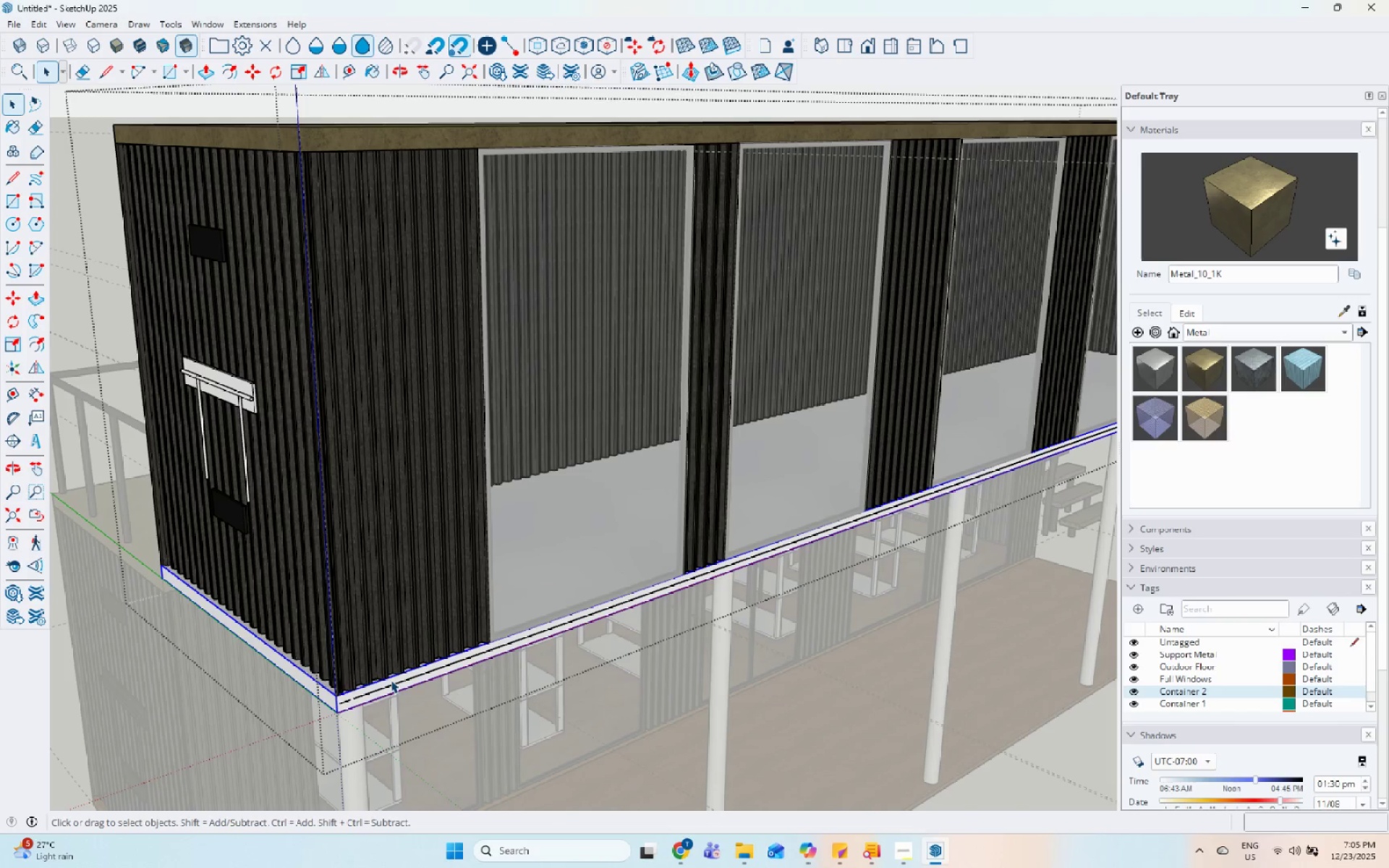 
triple_click([391, 680])
 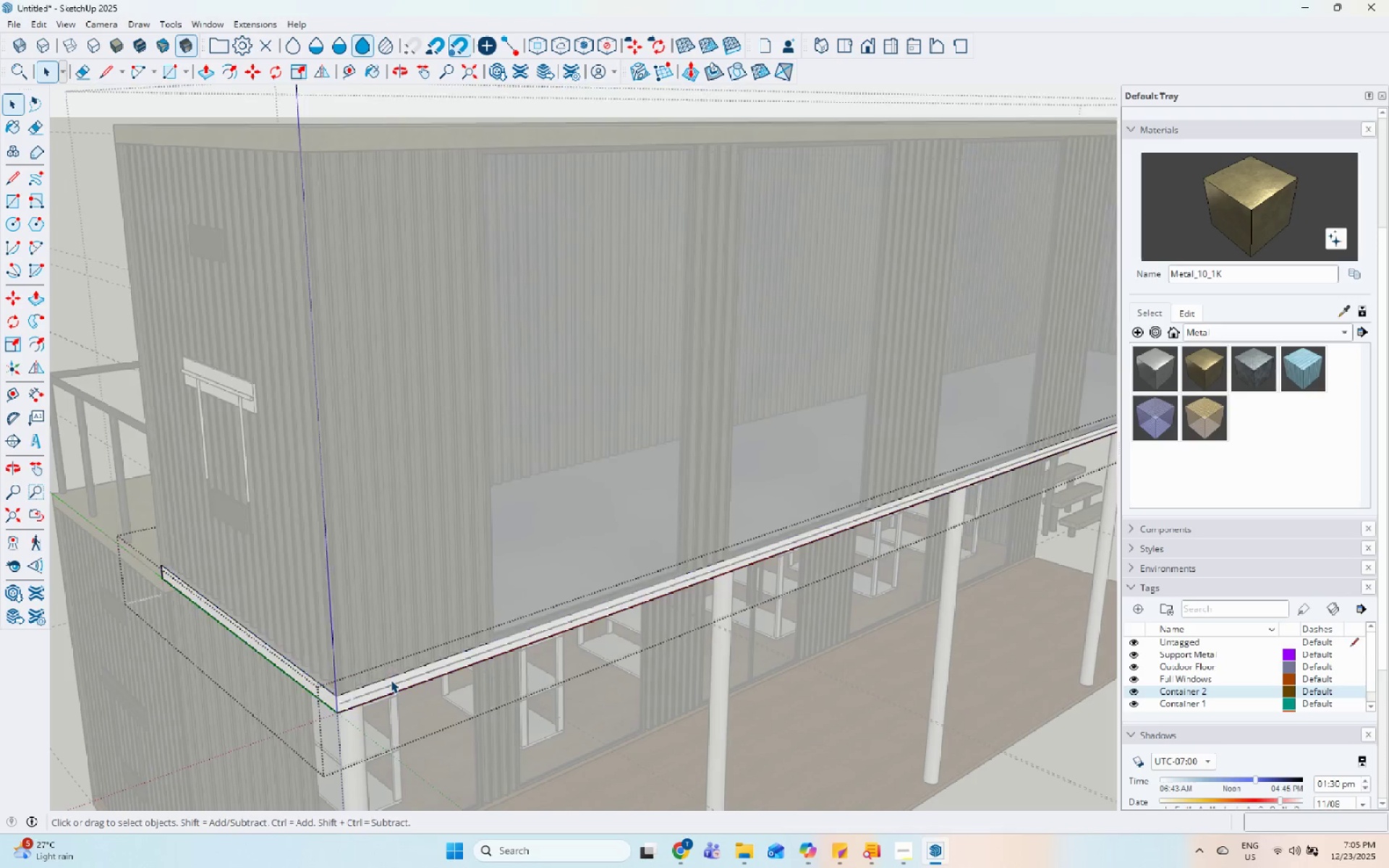 
triple_click([391, 680])
 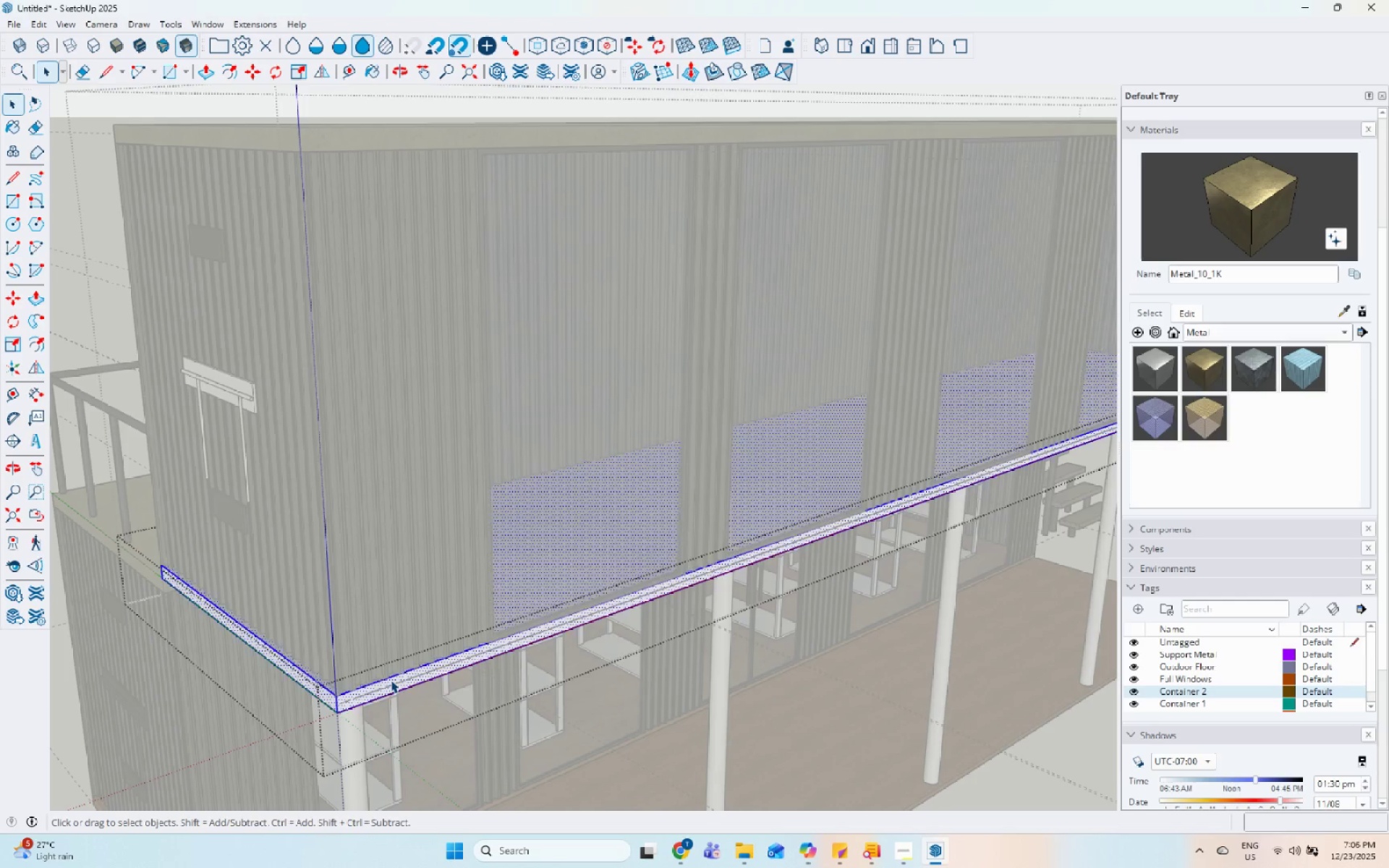 
triple_click([391, 680])
 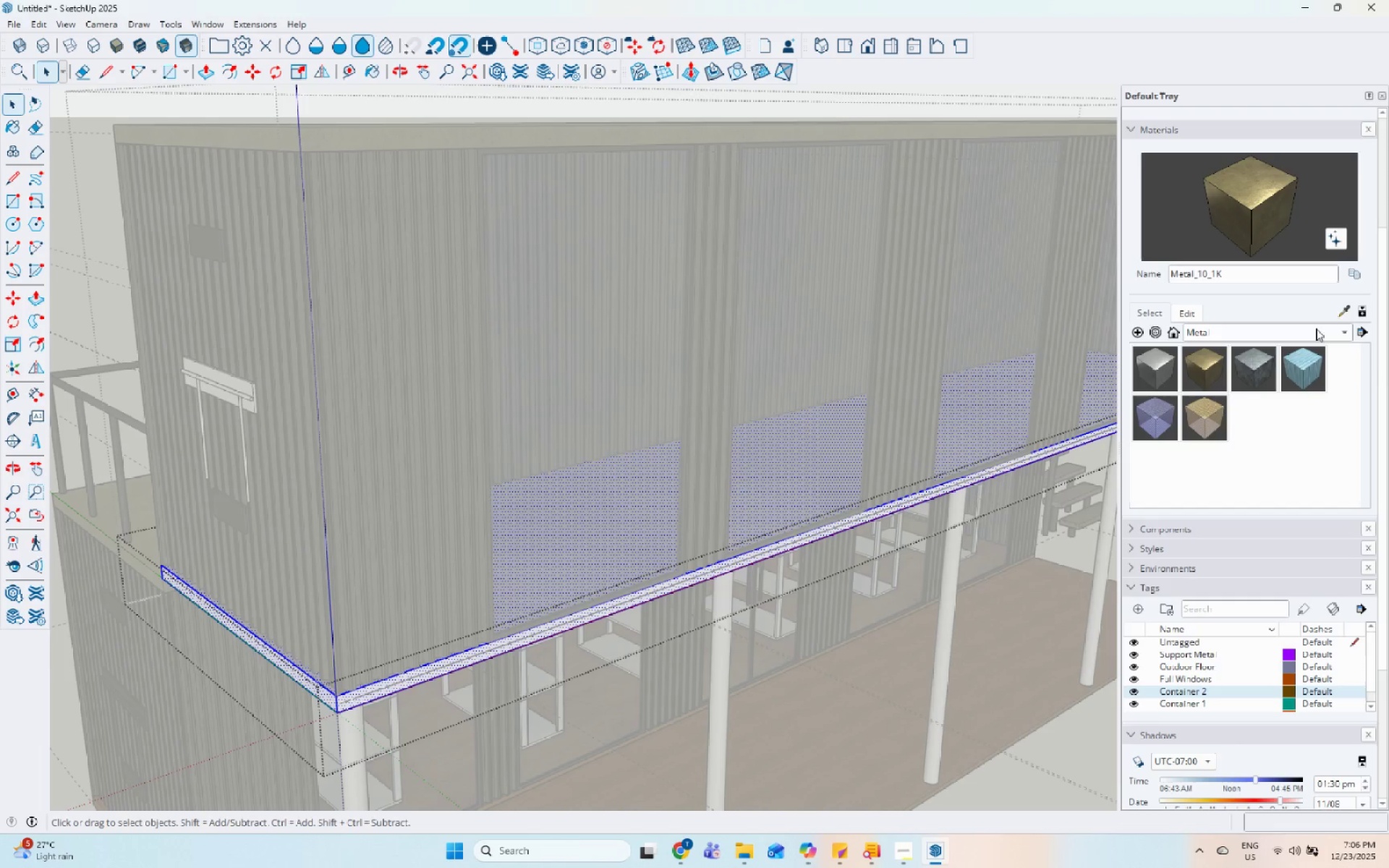 
double_click([1016, 664])
 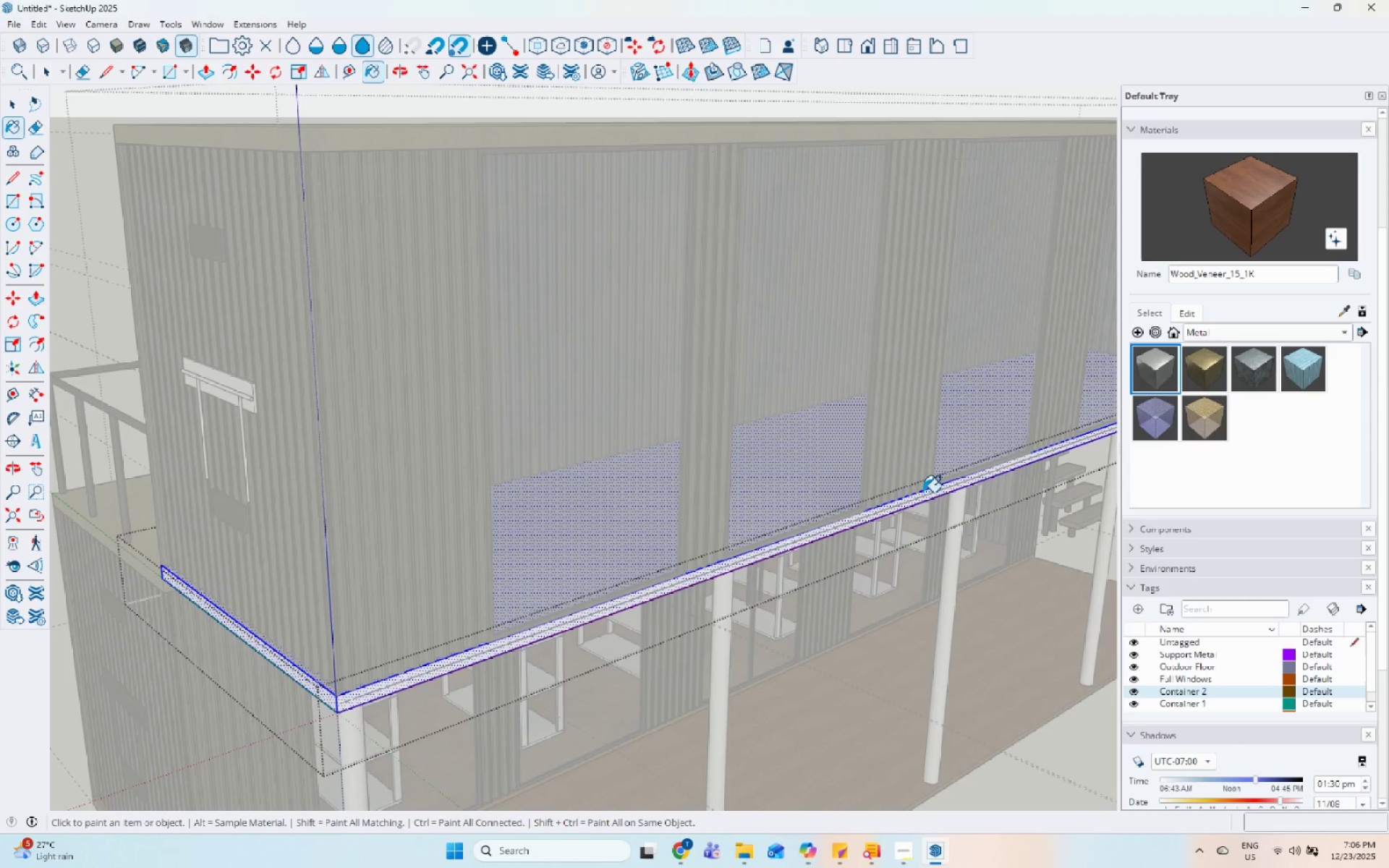 
triple_click([922, 492])
 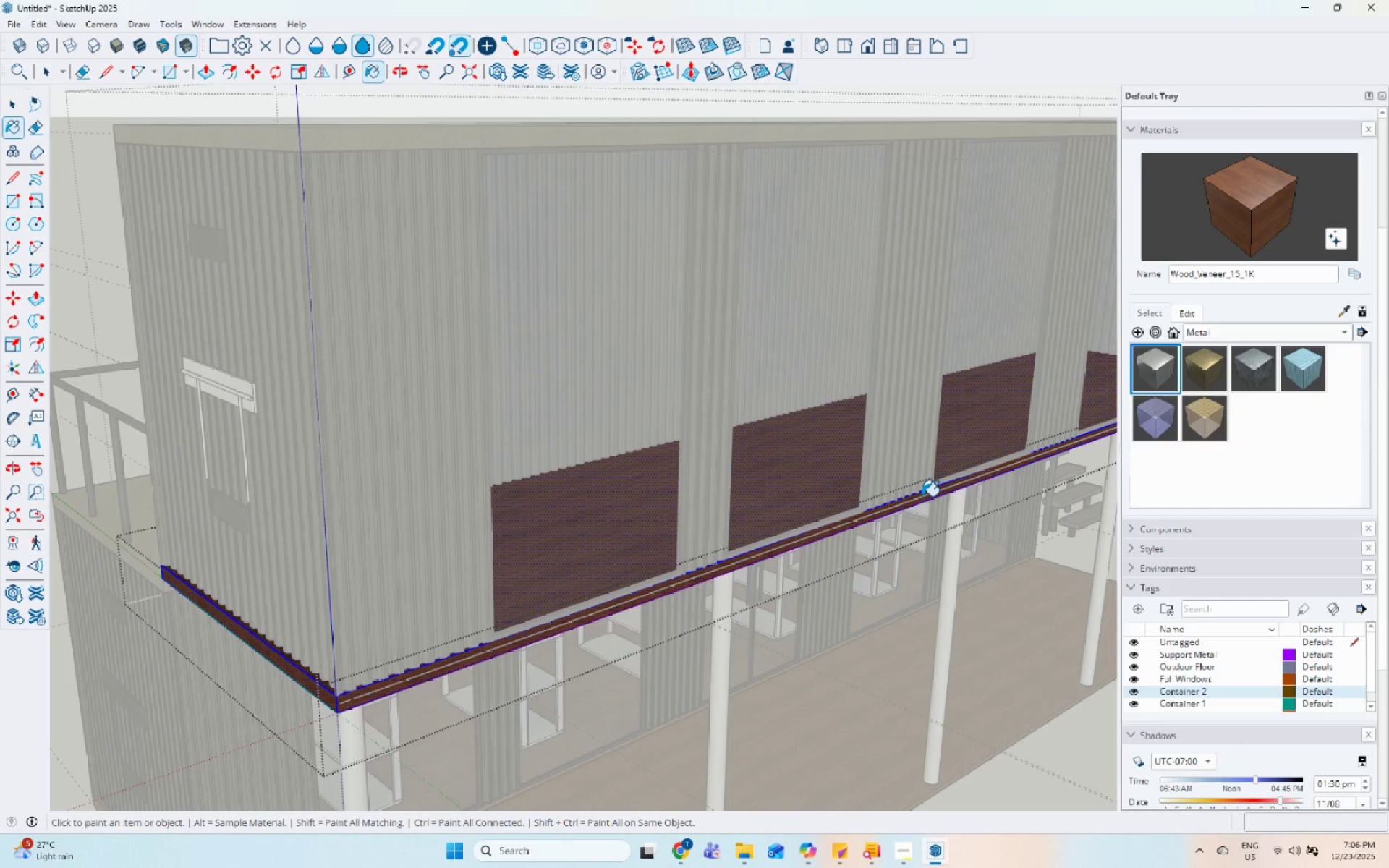 
key(Space)
 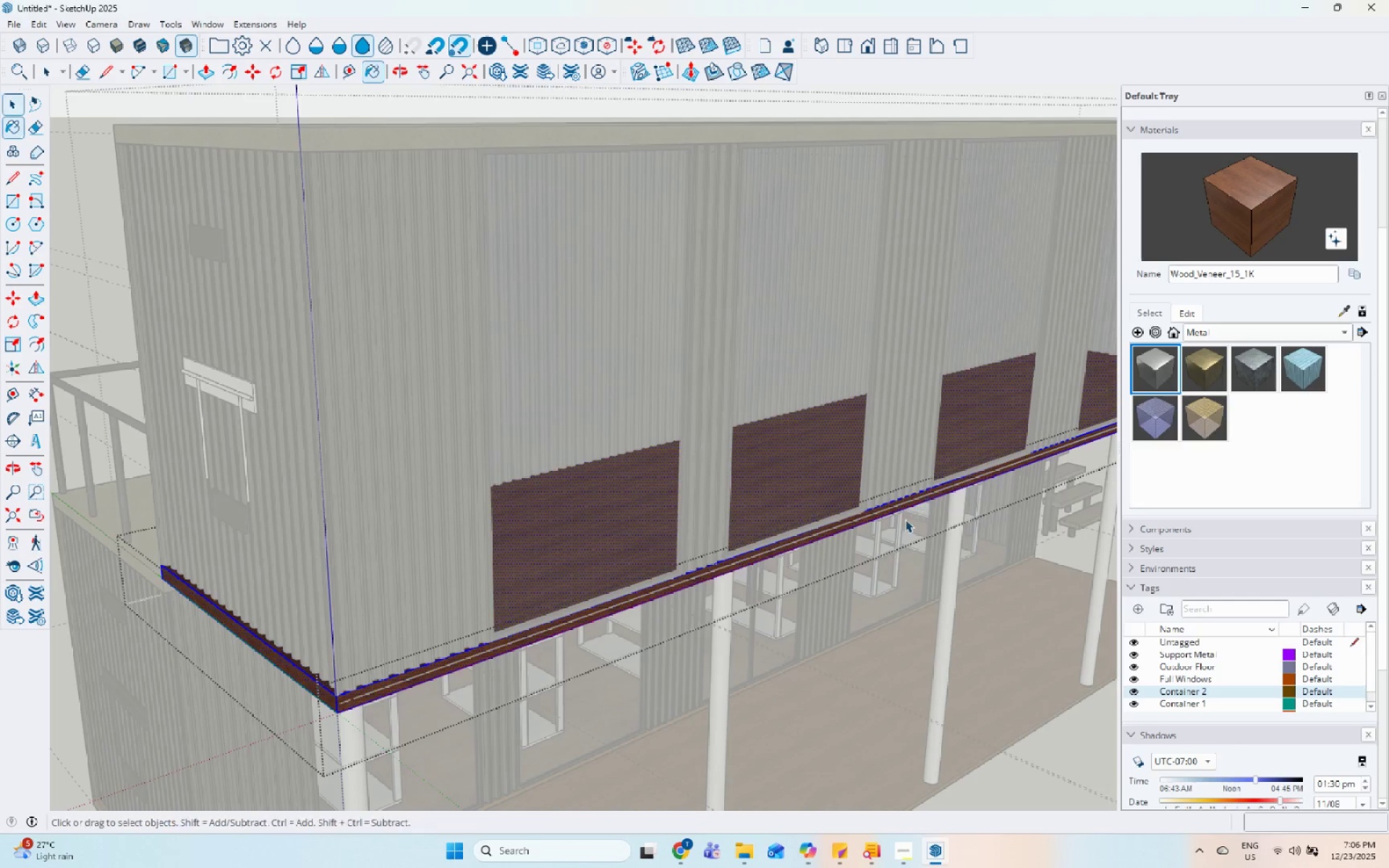 
key(Escape)
 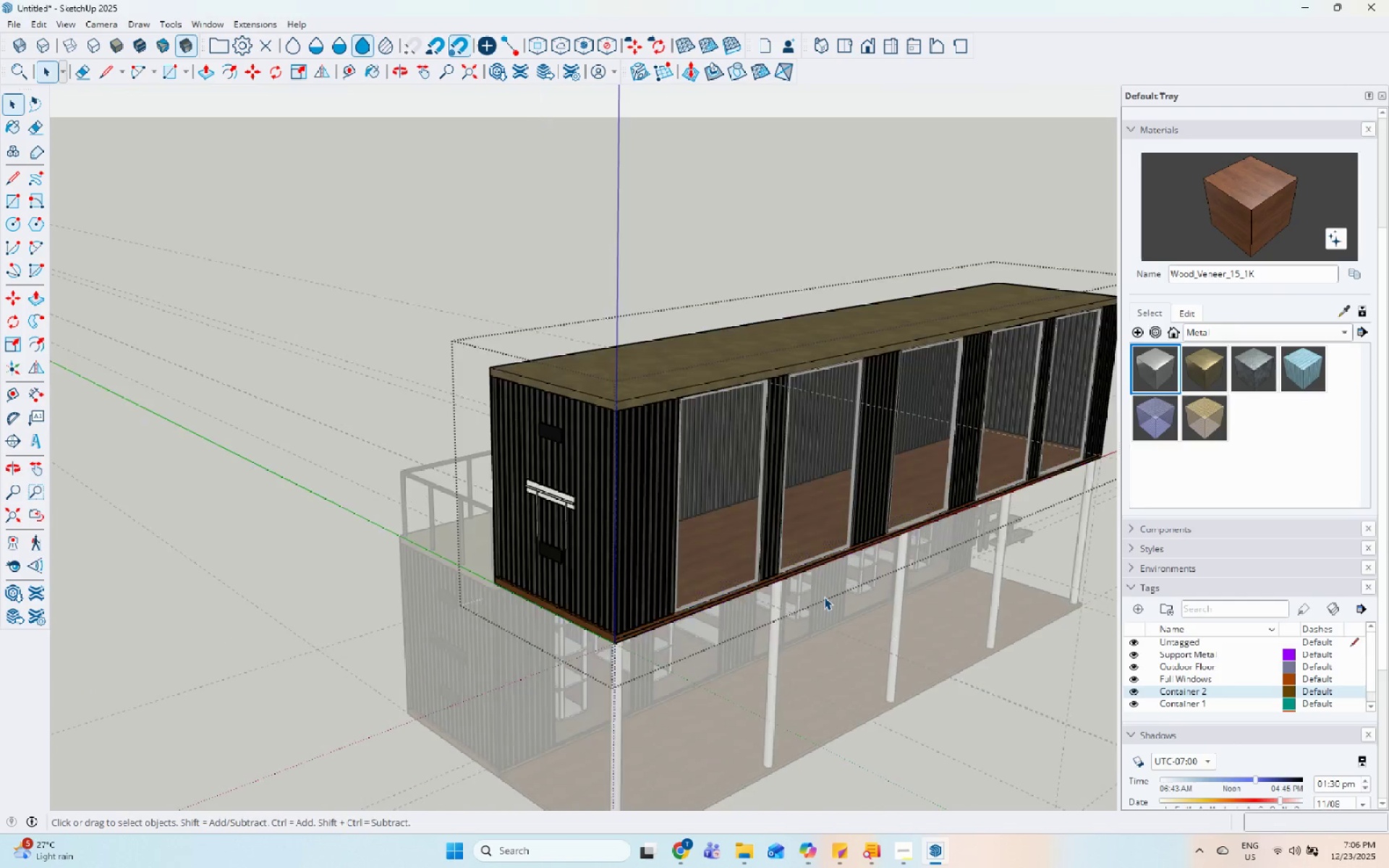 
key(Escape)
 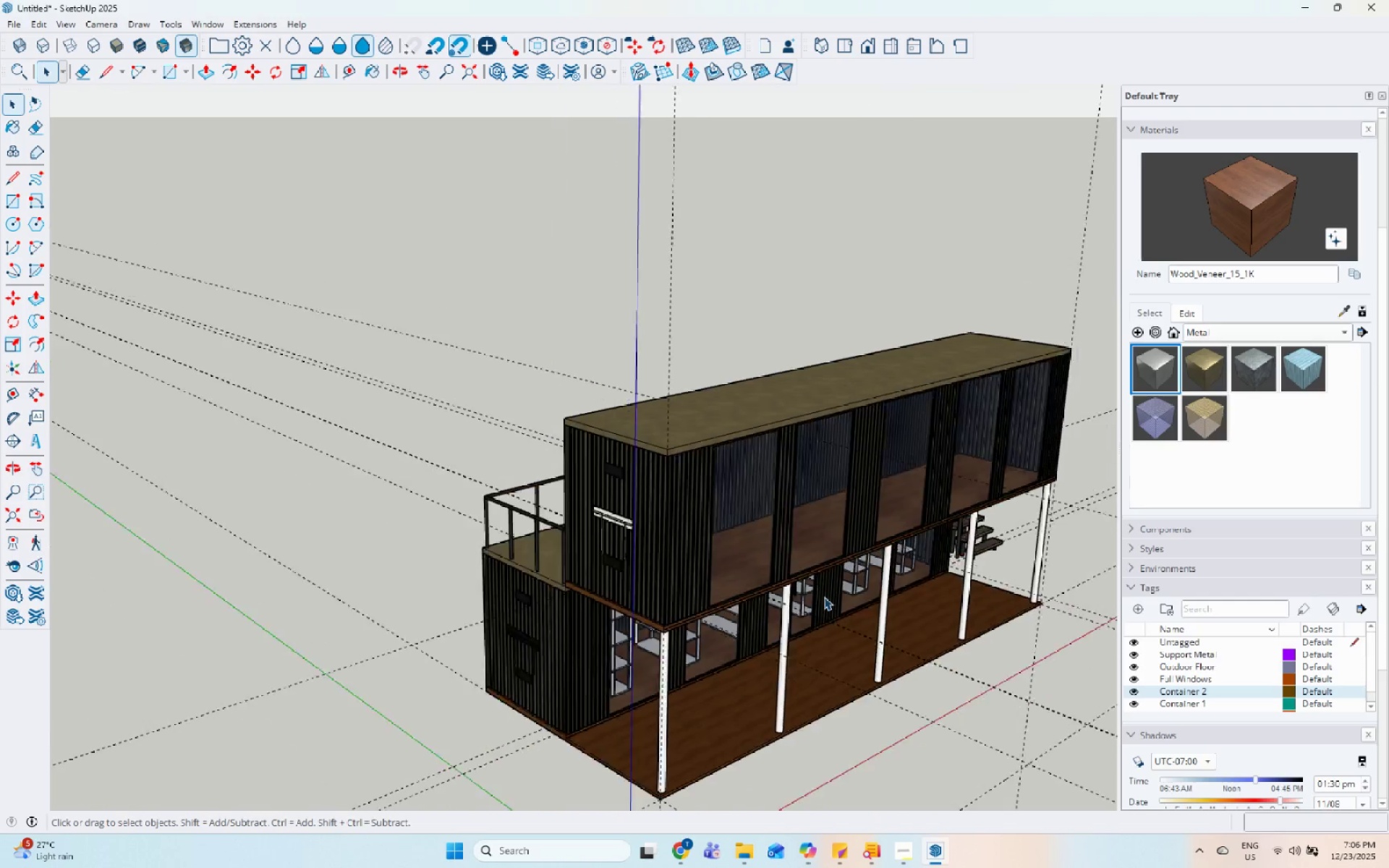 
key(Escape)
 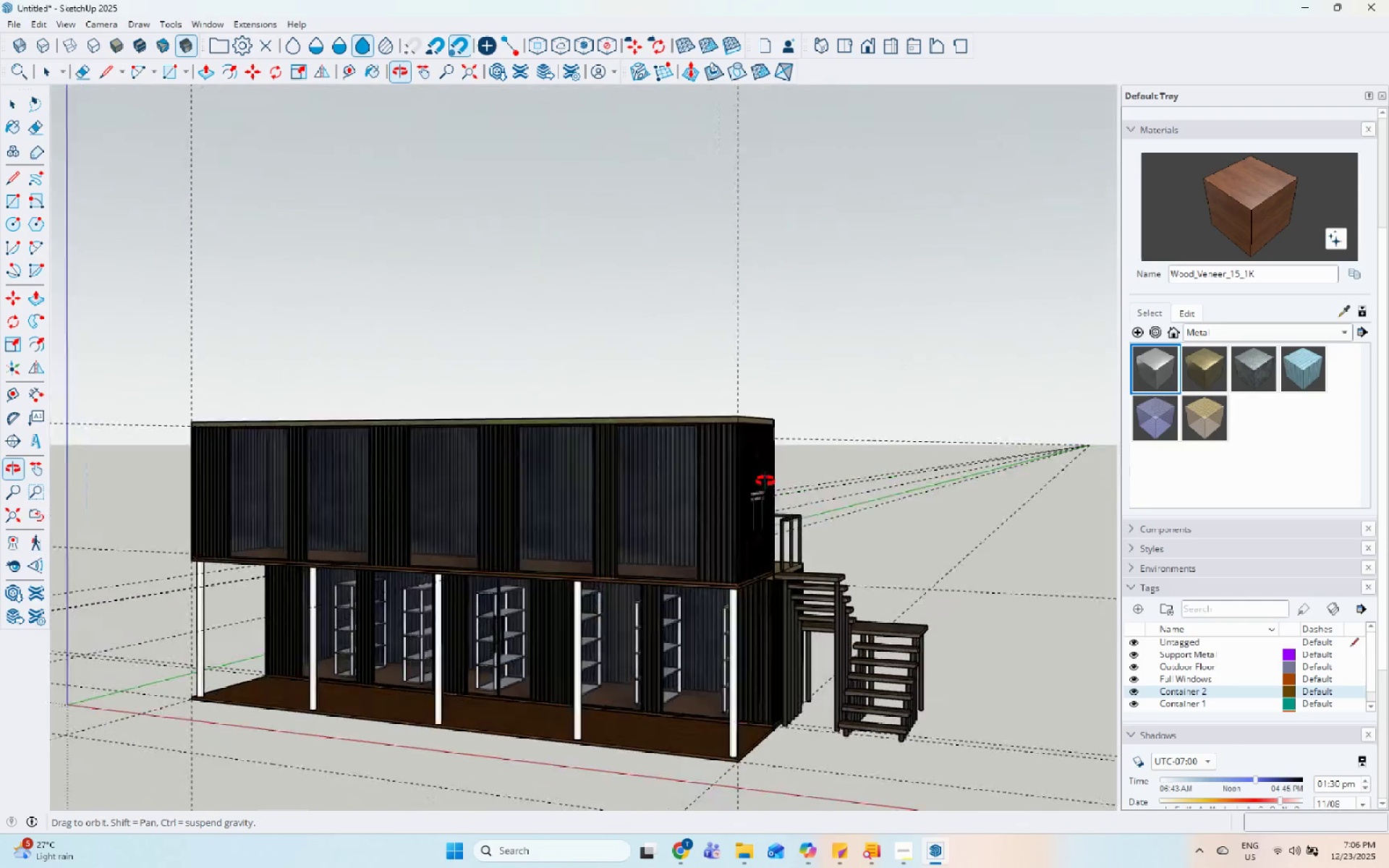 
scroll: coordinate [828, 600], scroll_direction: down, amount: 9.0
 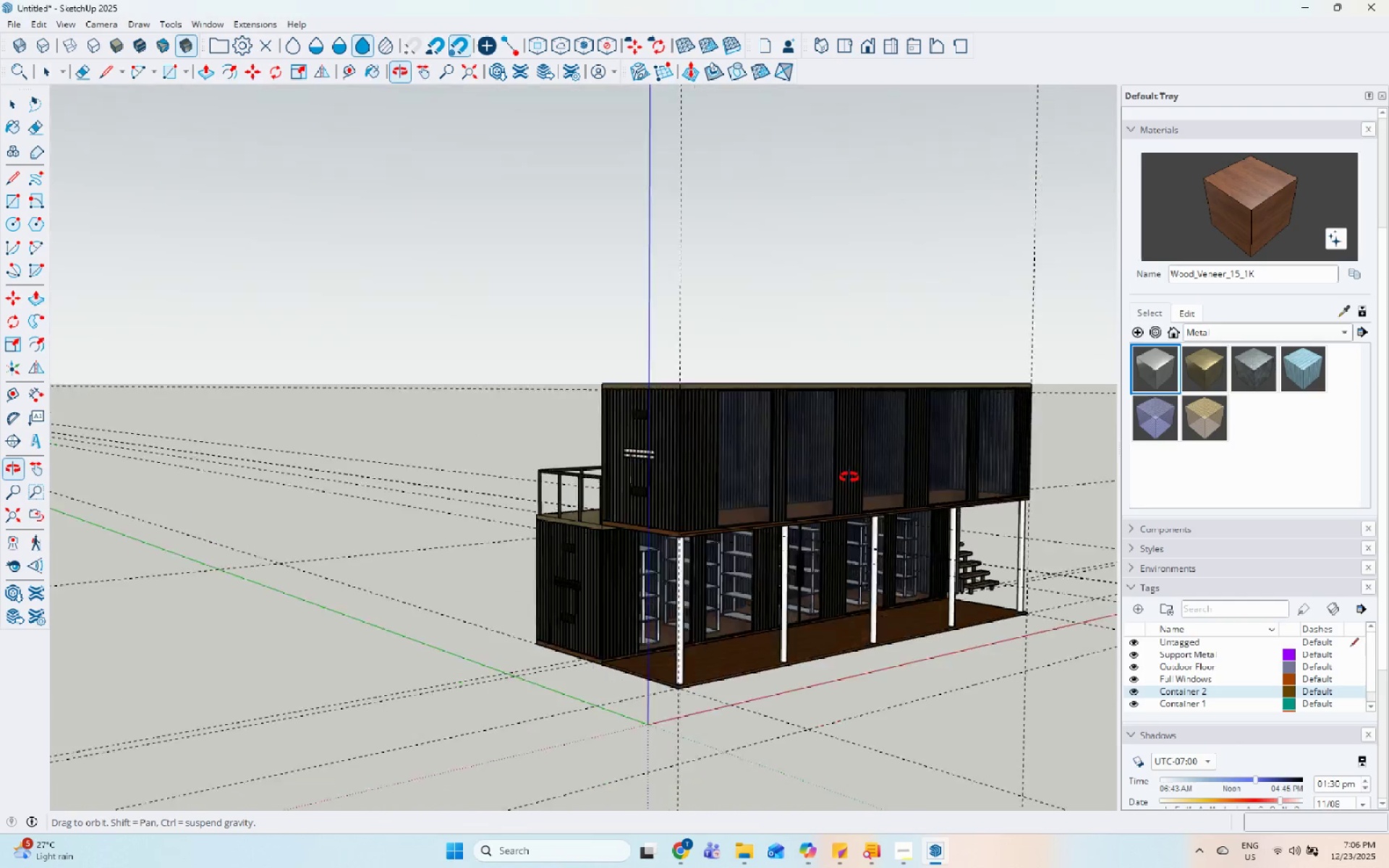 
scroll: coordinate [697, 475], scroll_direction: up, amount: 14.0
 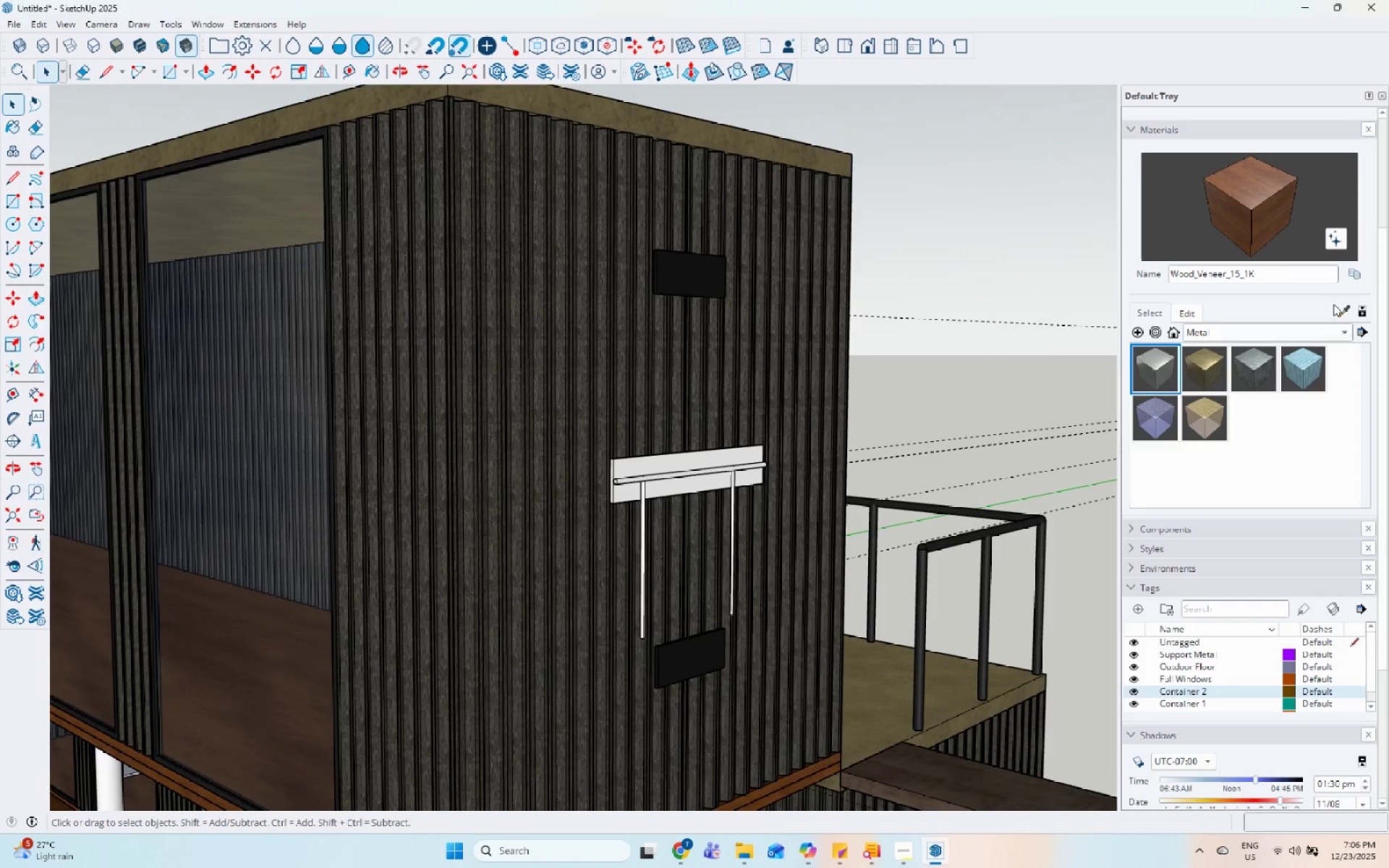 
left_click([1342, 315])
 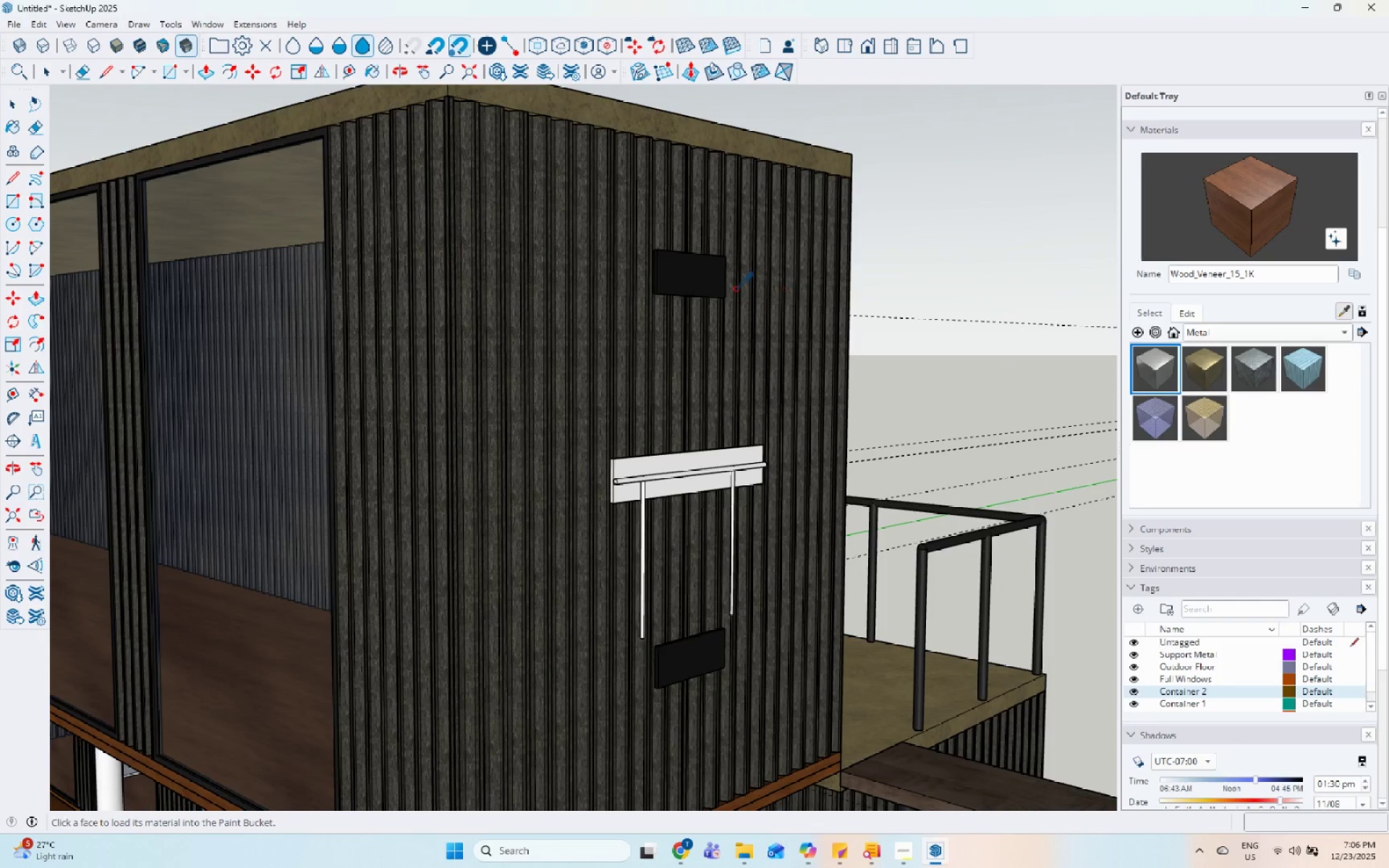 
left_click([702, 281])
 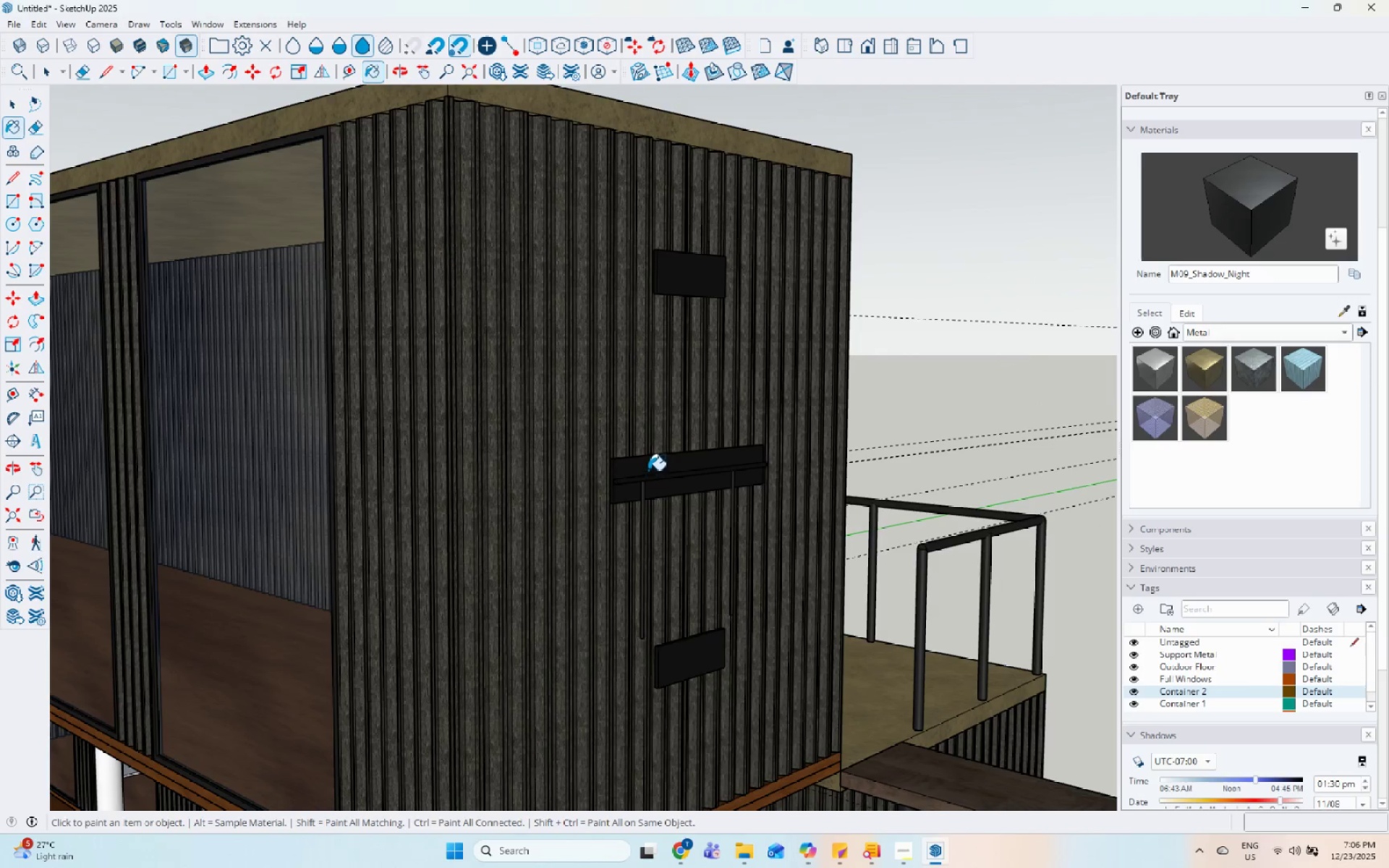 
scroll: coordinate [845, 478], scroll_direction: down, amount: 20.0
 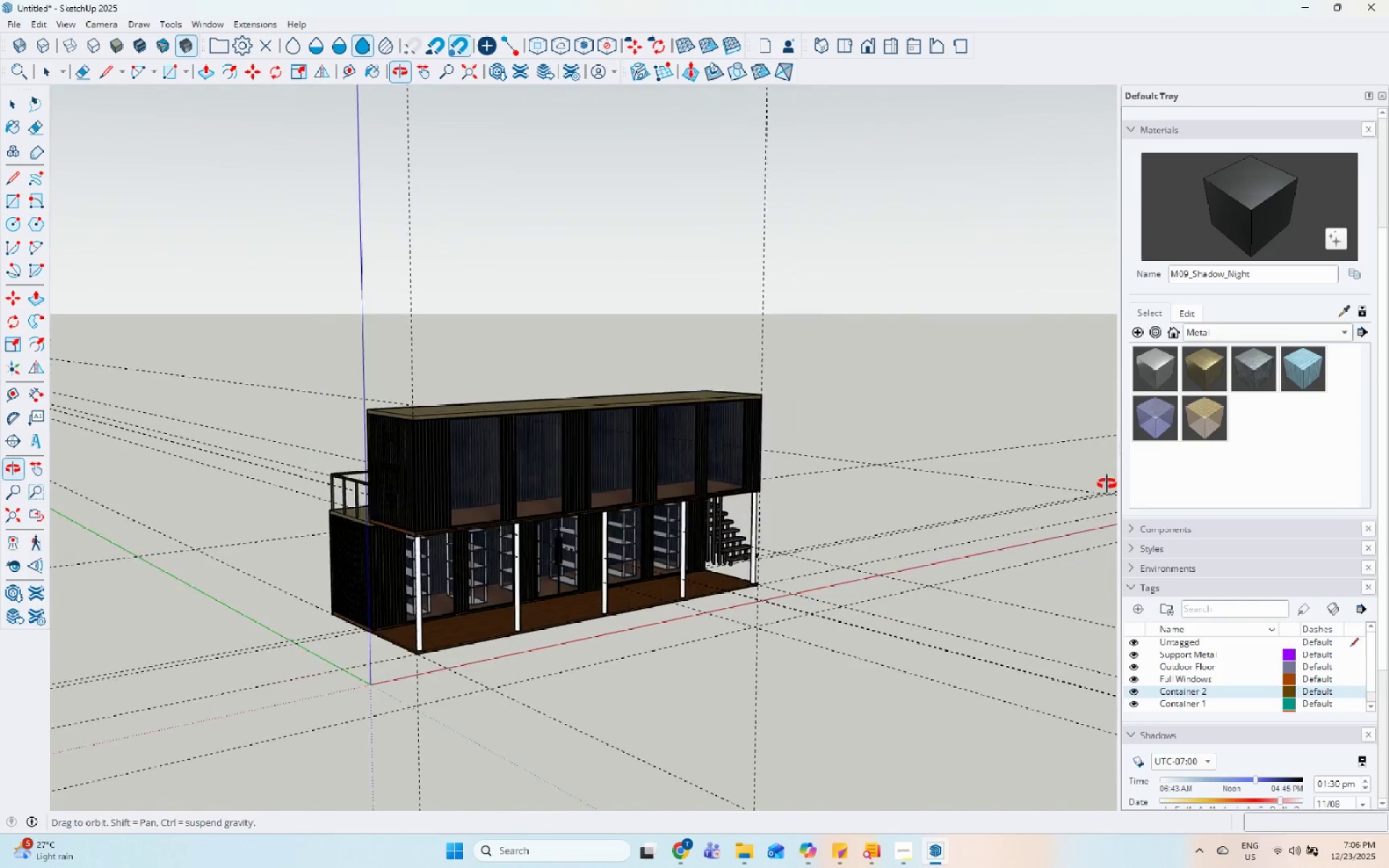 
scroll: coordinate [357, 541], scroll_direction: none, amount: 0.0
 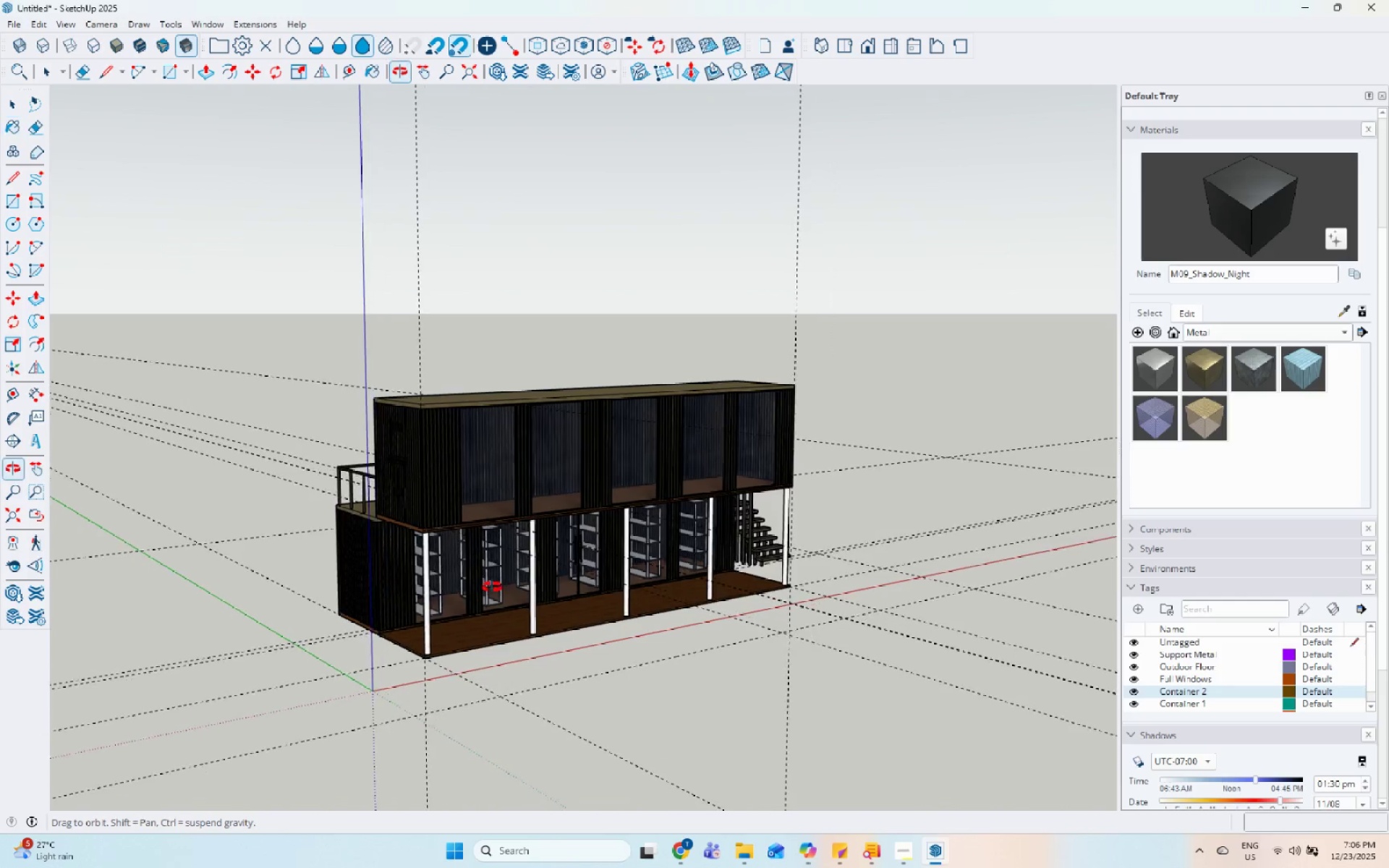 
key(Space)
 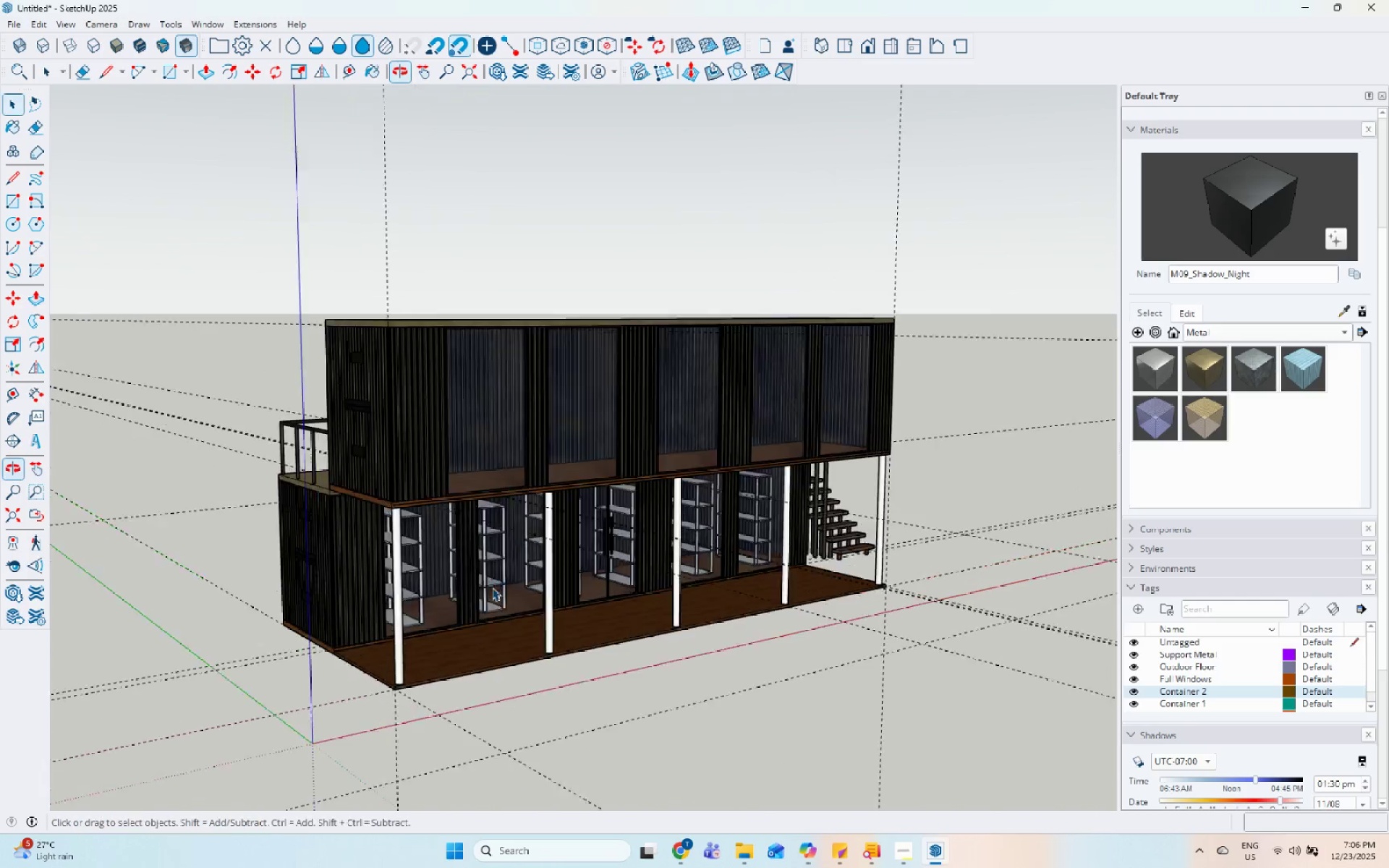 
scroll: coordinate [329, 671], scroll_direction: up, amount: 9.0
 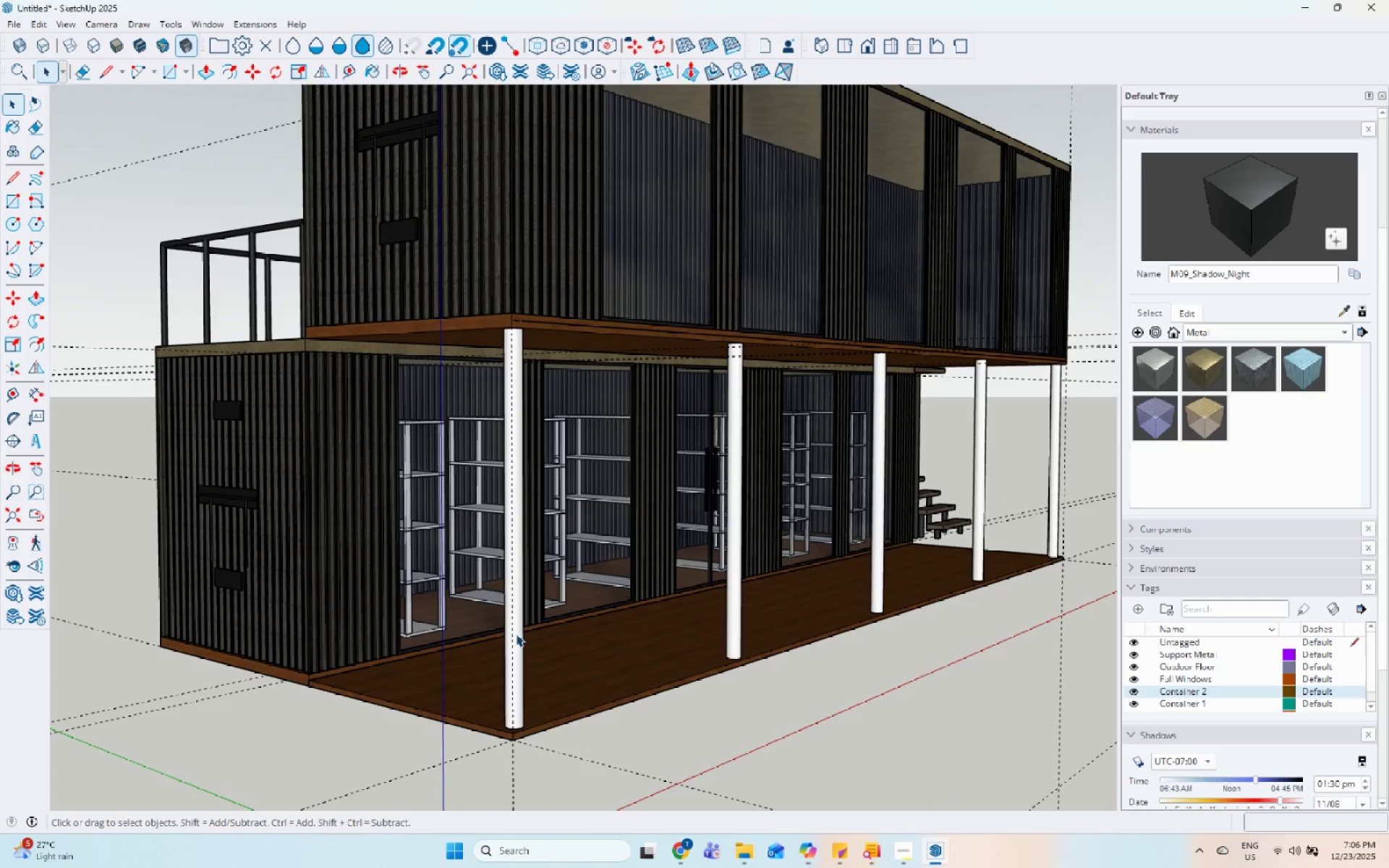 
double_click([519, 634])
 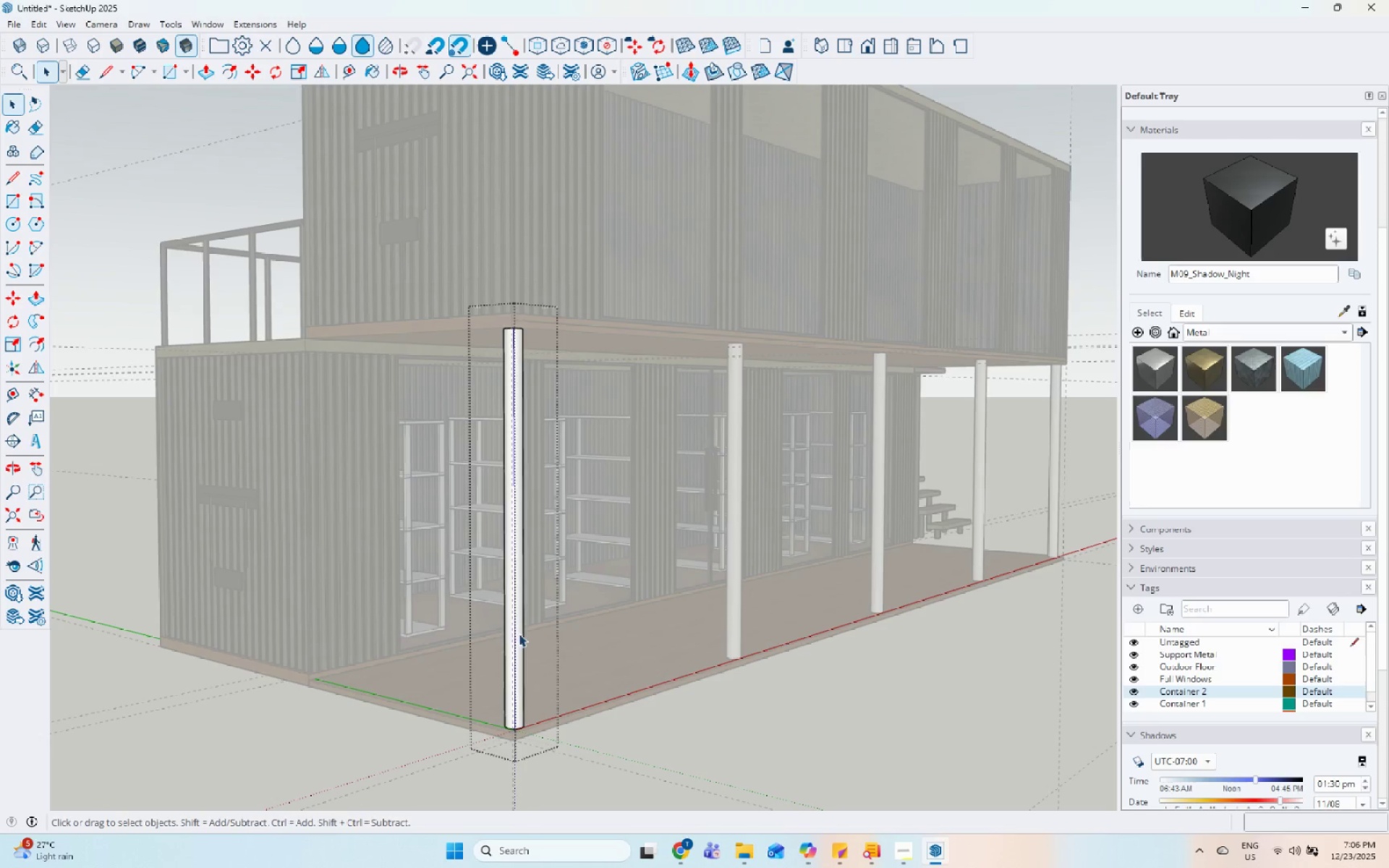 
triple_click([519, 634])
 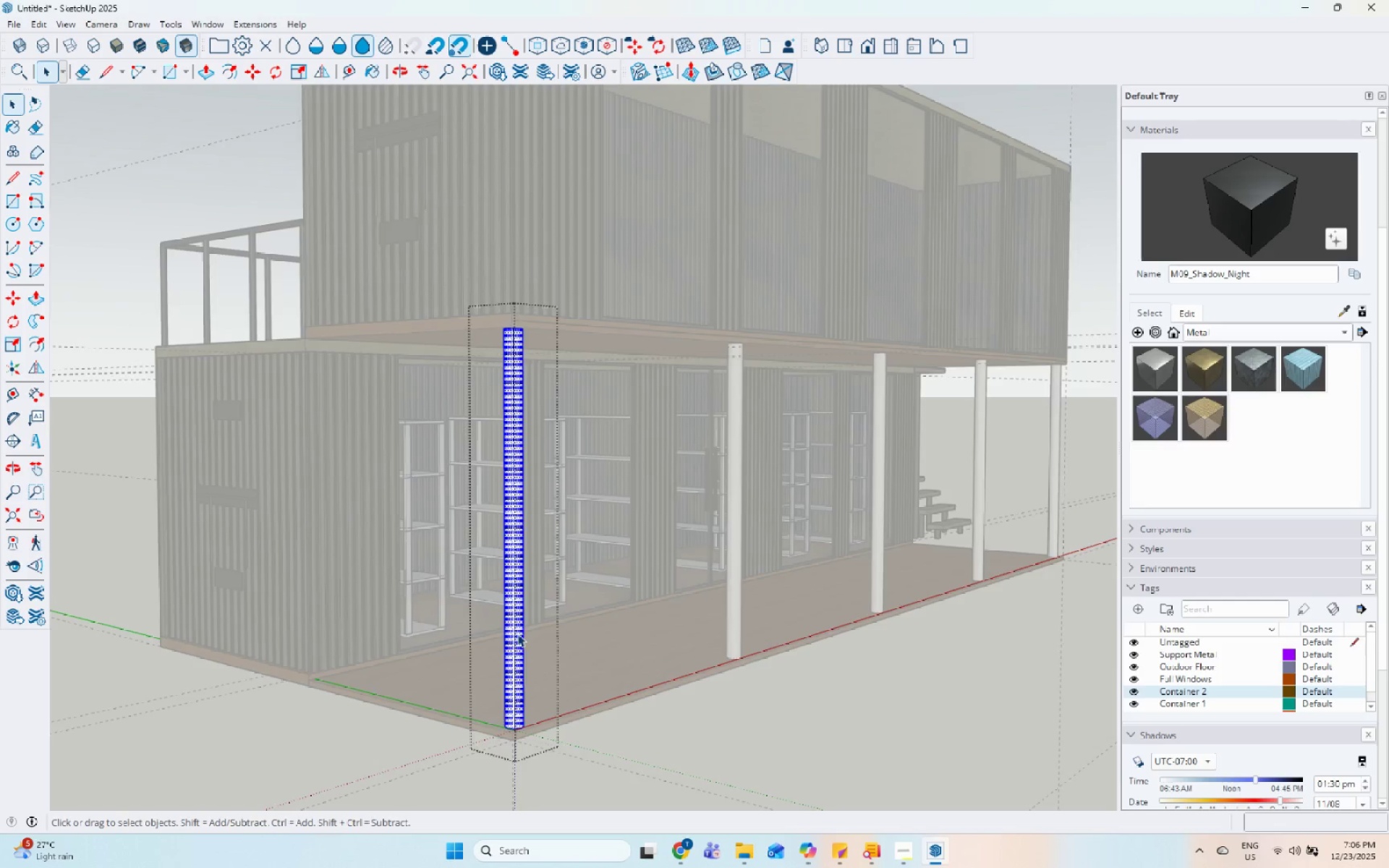 
scroll: coordinate [511, 634], scroll_direction: down, amount: 3.0
 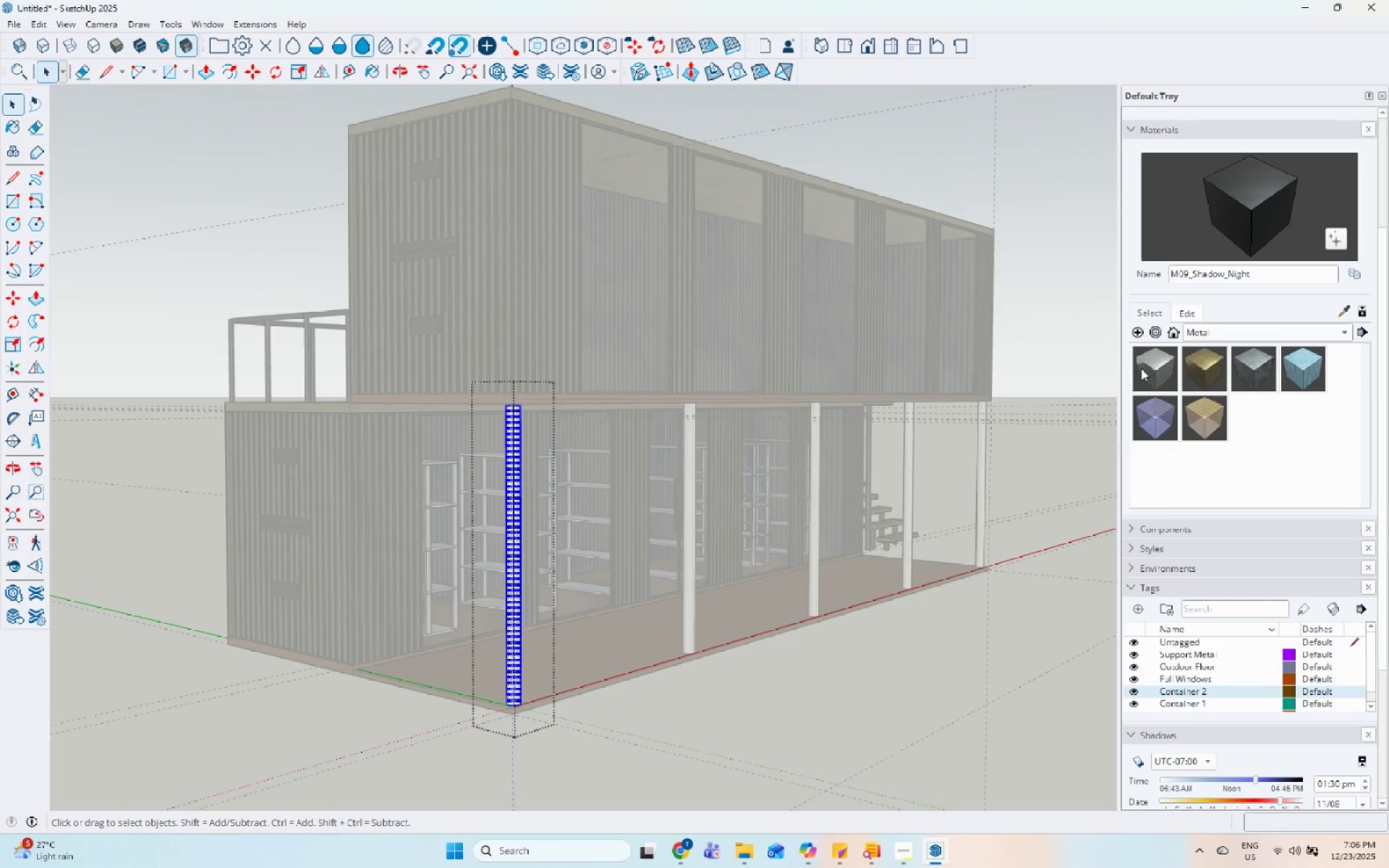 
left_click([1149, 366])
 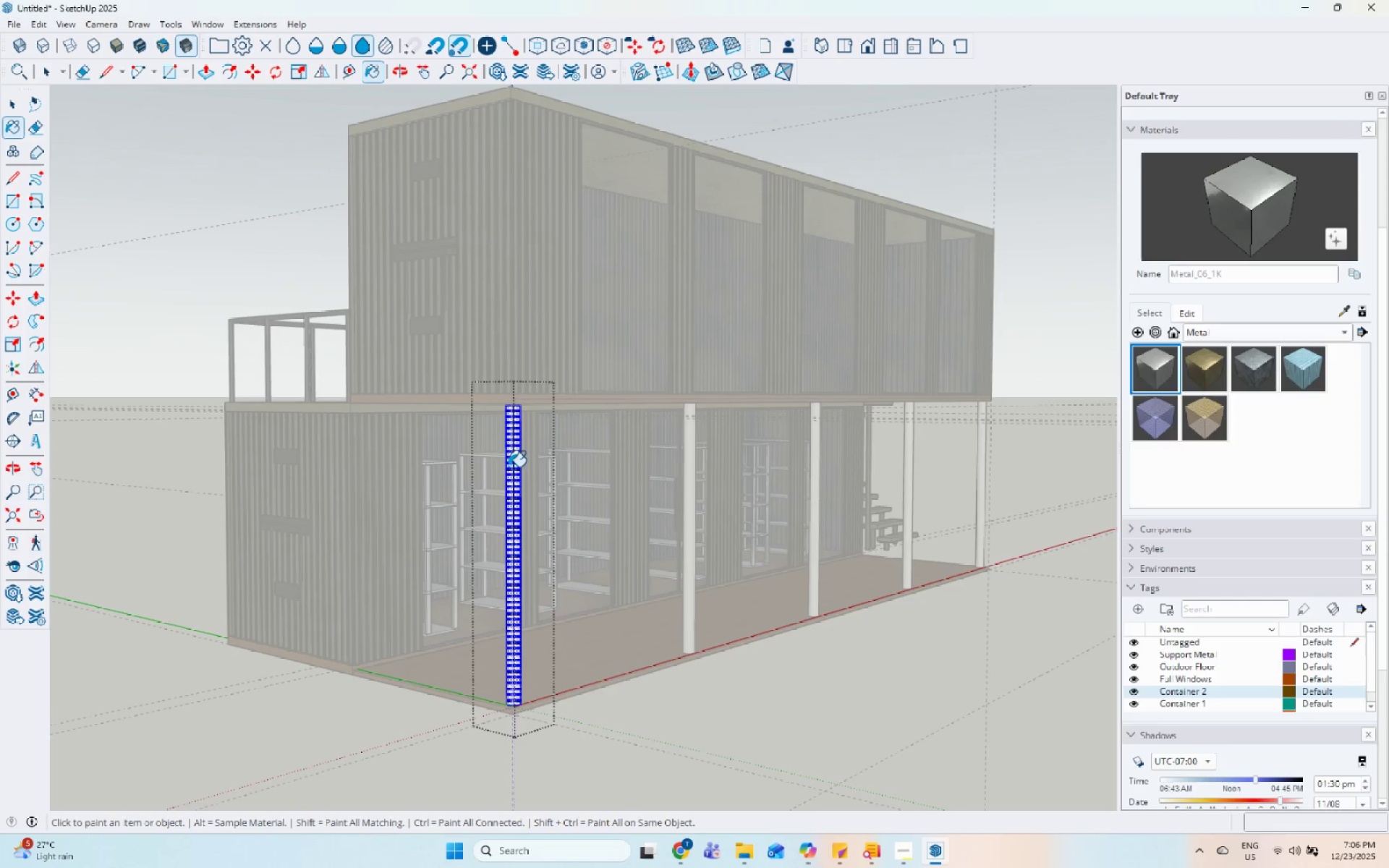 
left_click([508, 467])
 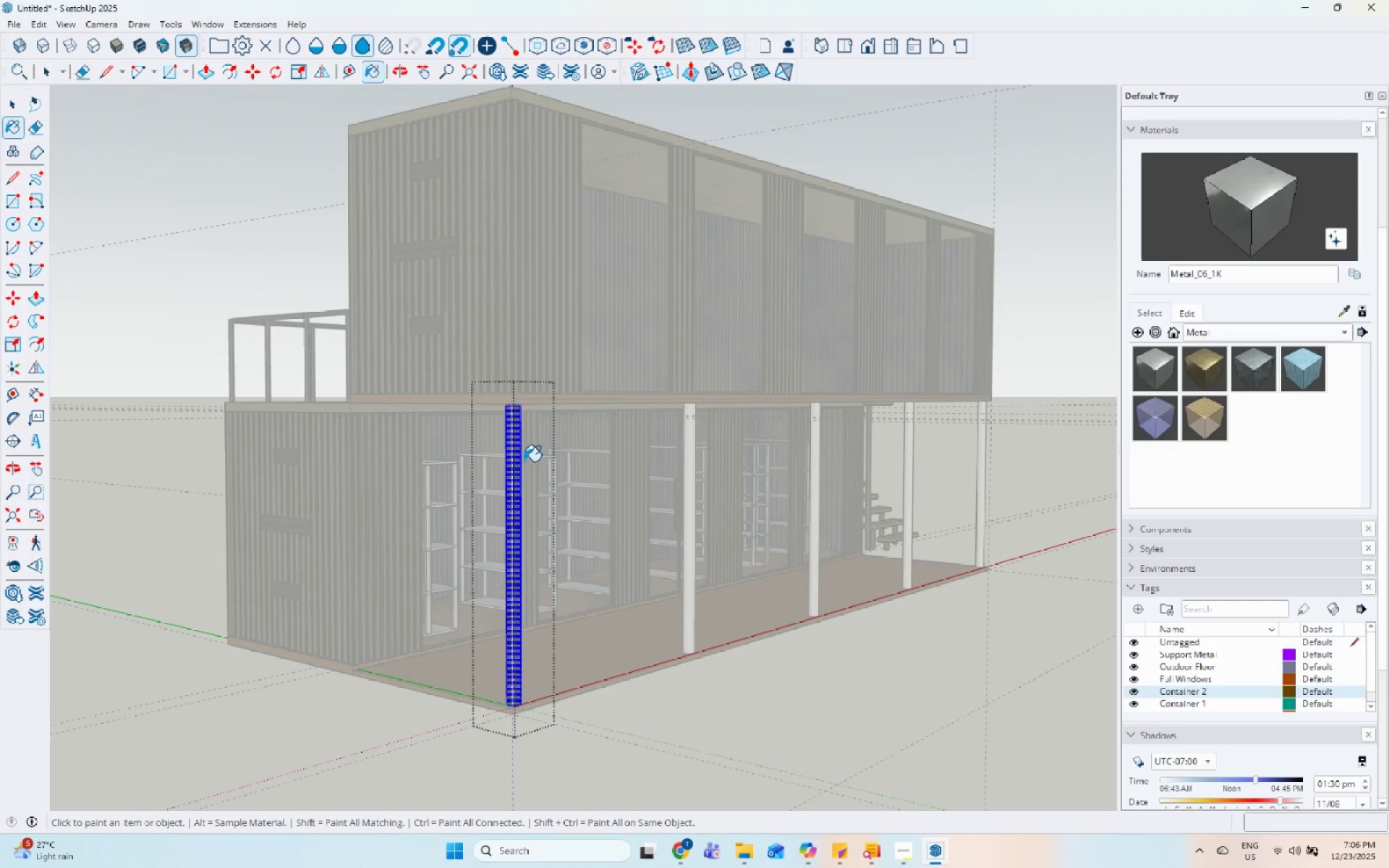 
key(Escape)
 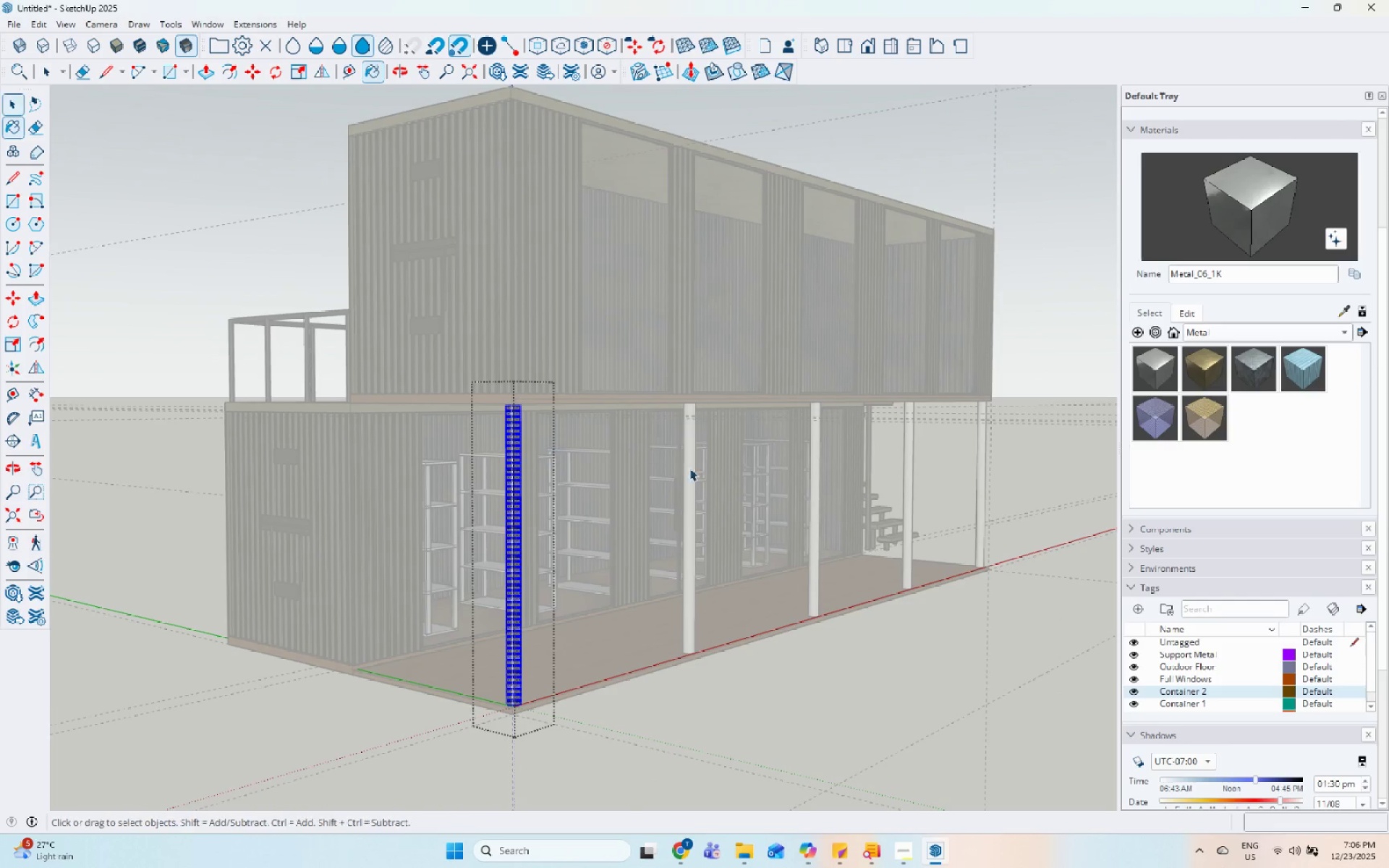 
key(Space)
 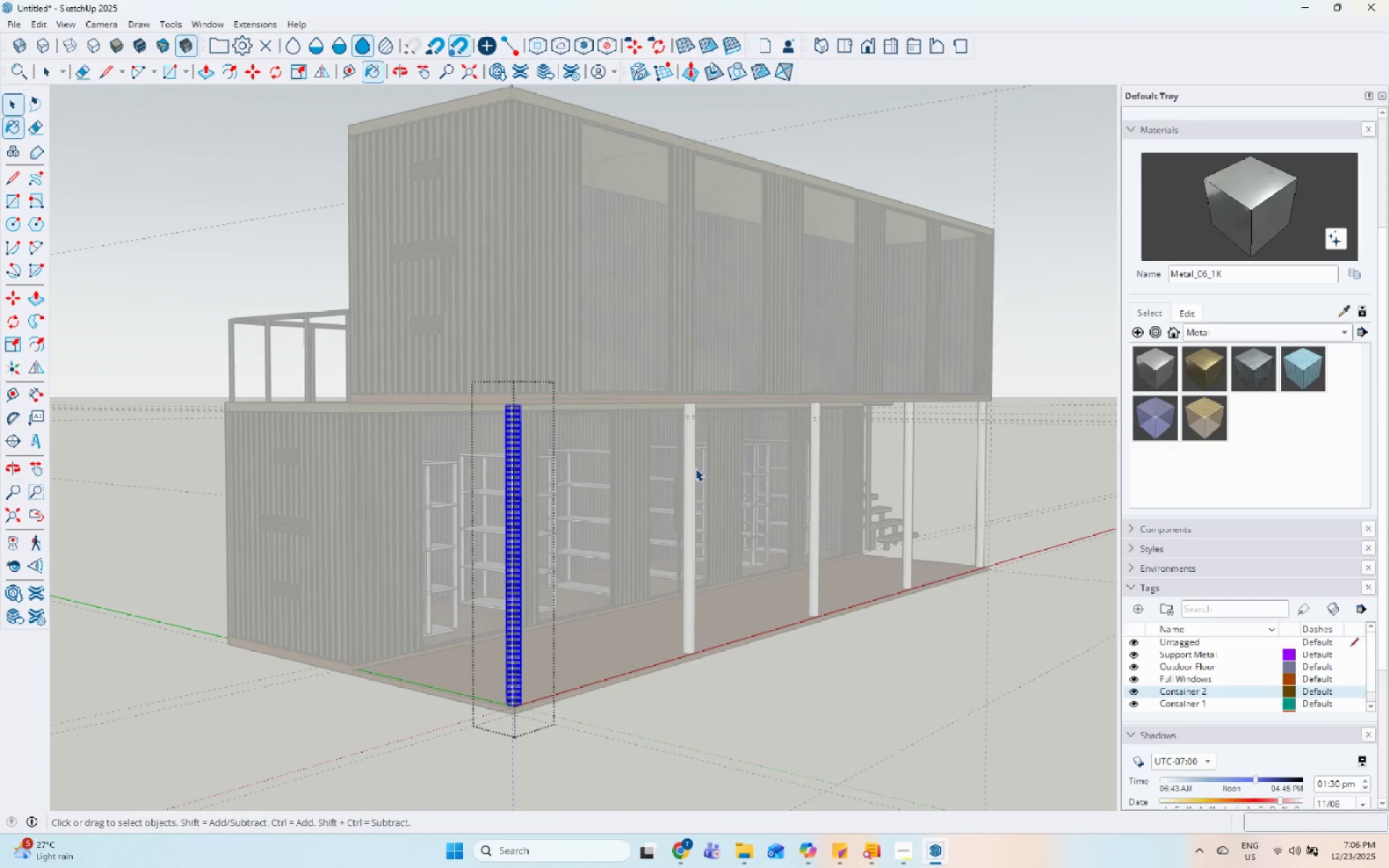 
key(Escape)
 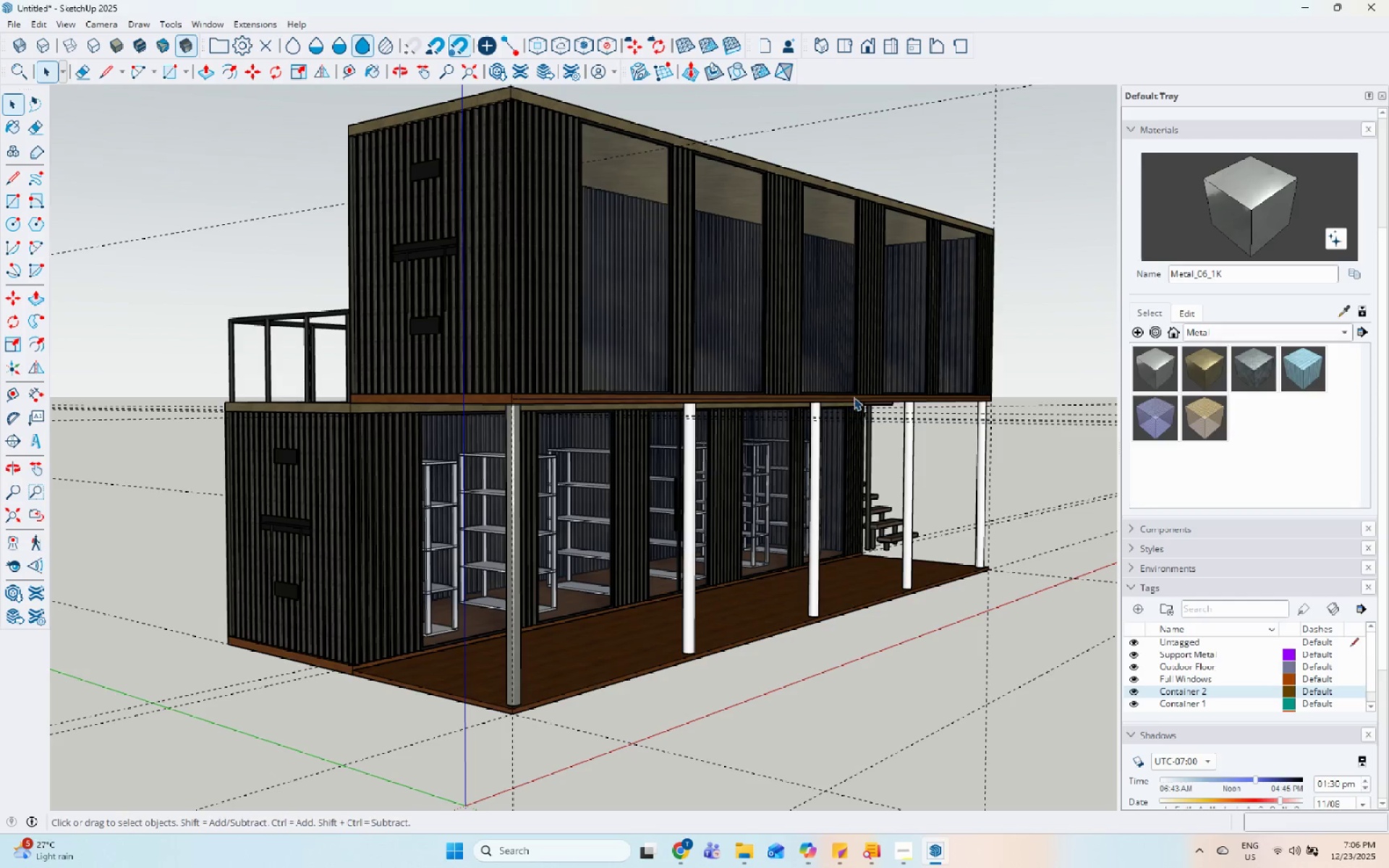 
key(Escape)
 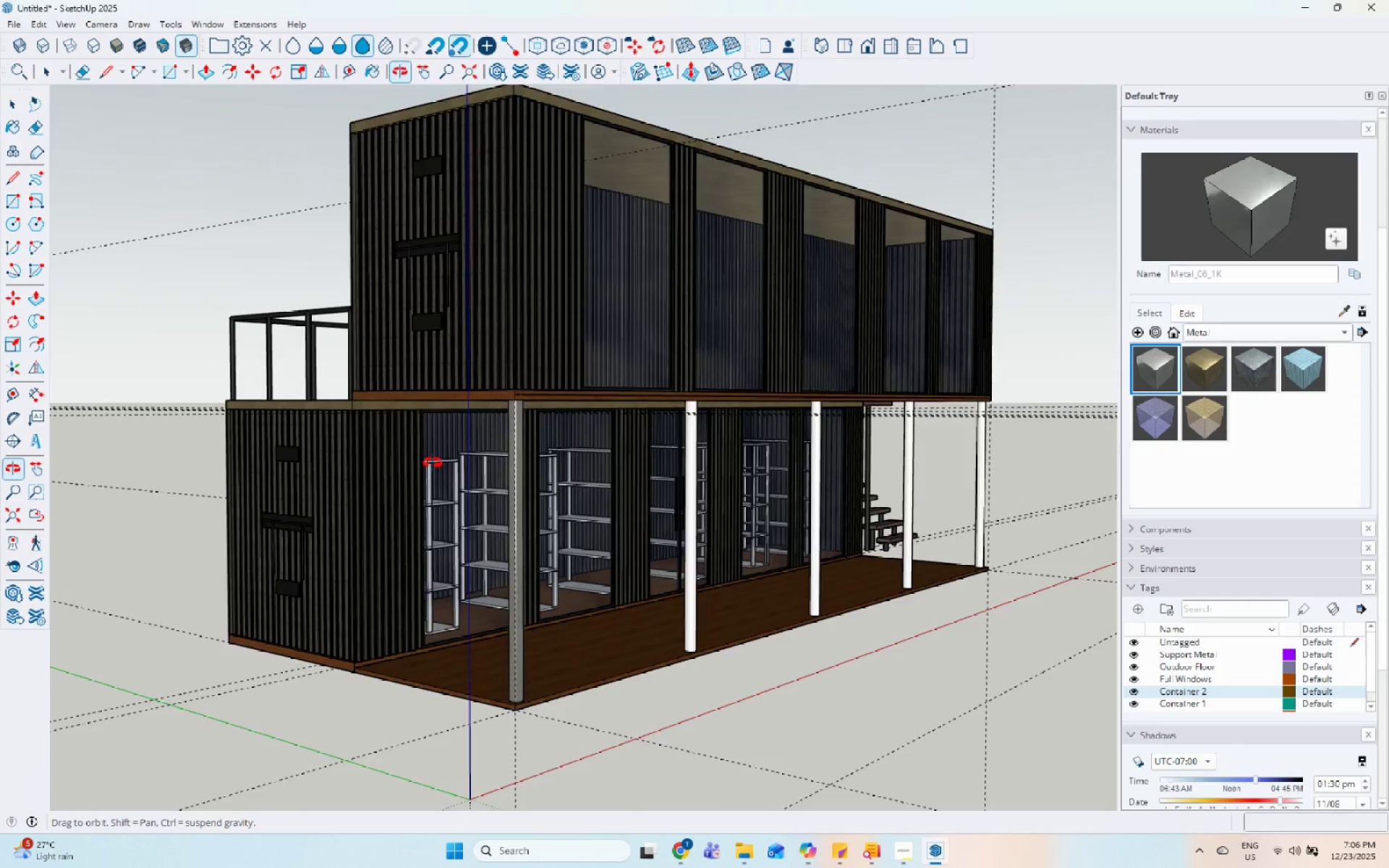 
scroll: coordinate [743, 360], scroll_direction: up, amount: 8.0
 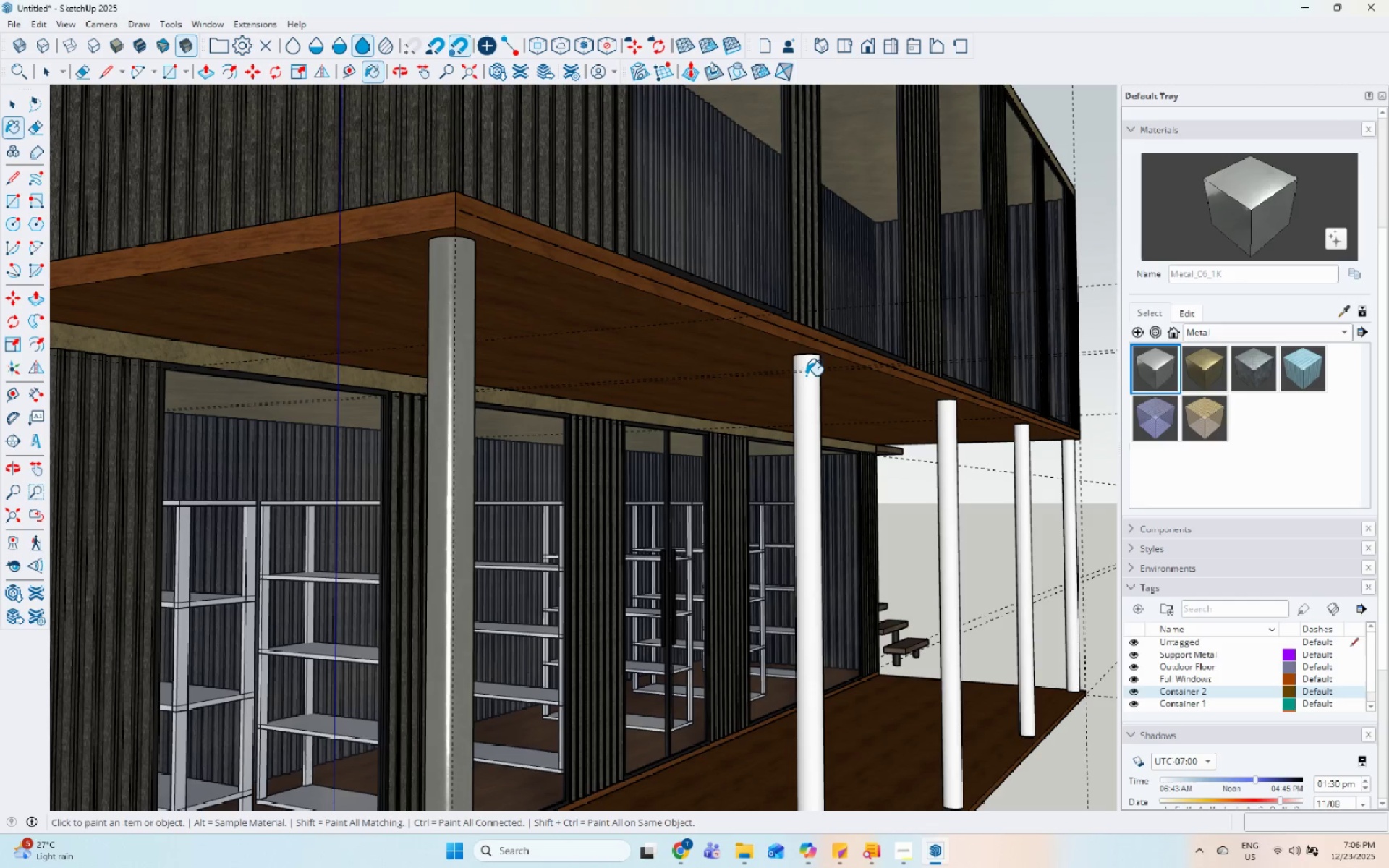 
left_click([806, 375])
 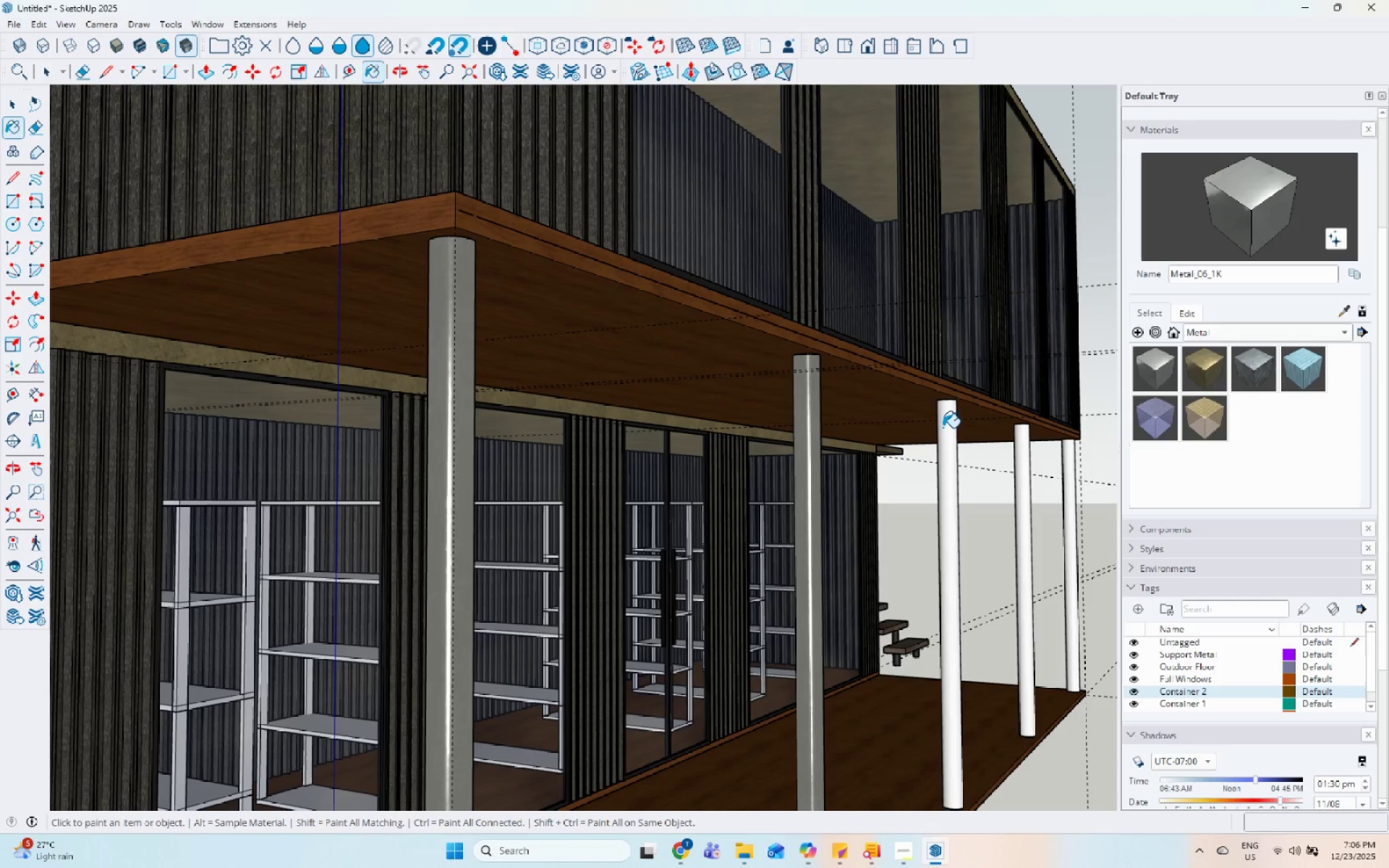 
left_click([943, 427])
 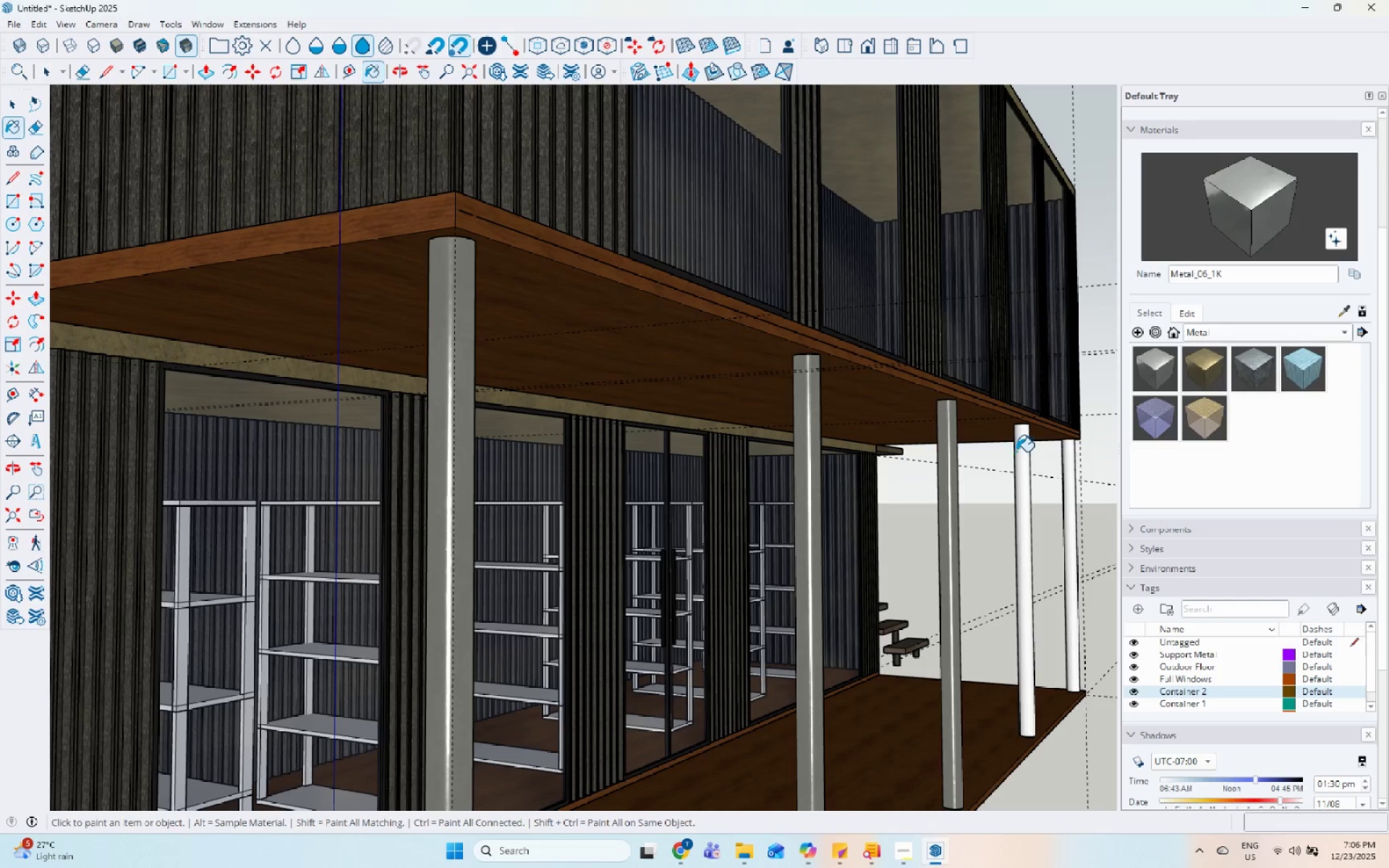 
left_click([1018, 451])
 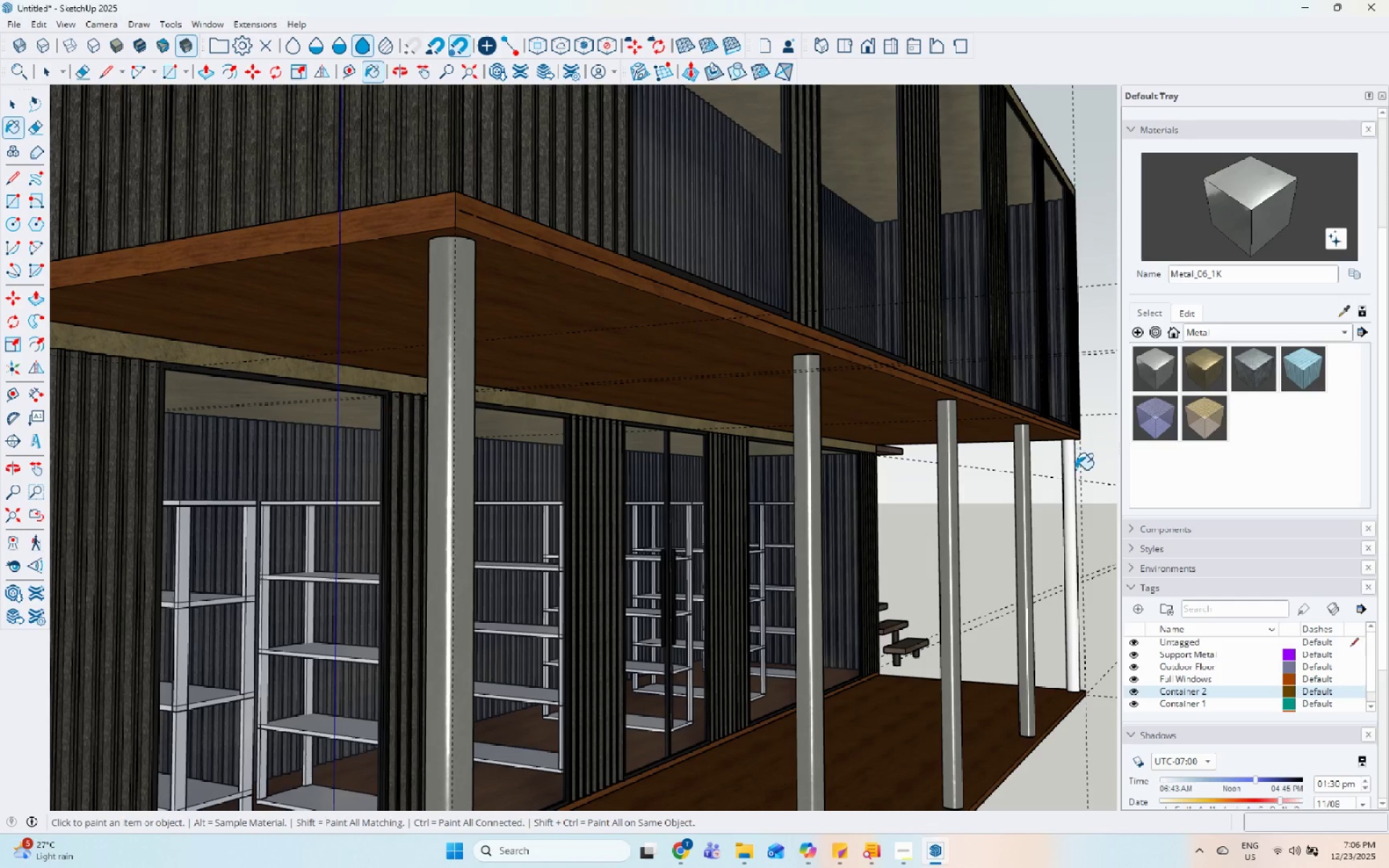 
left_click([1071, 467])
 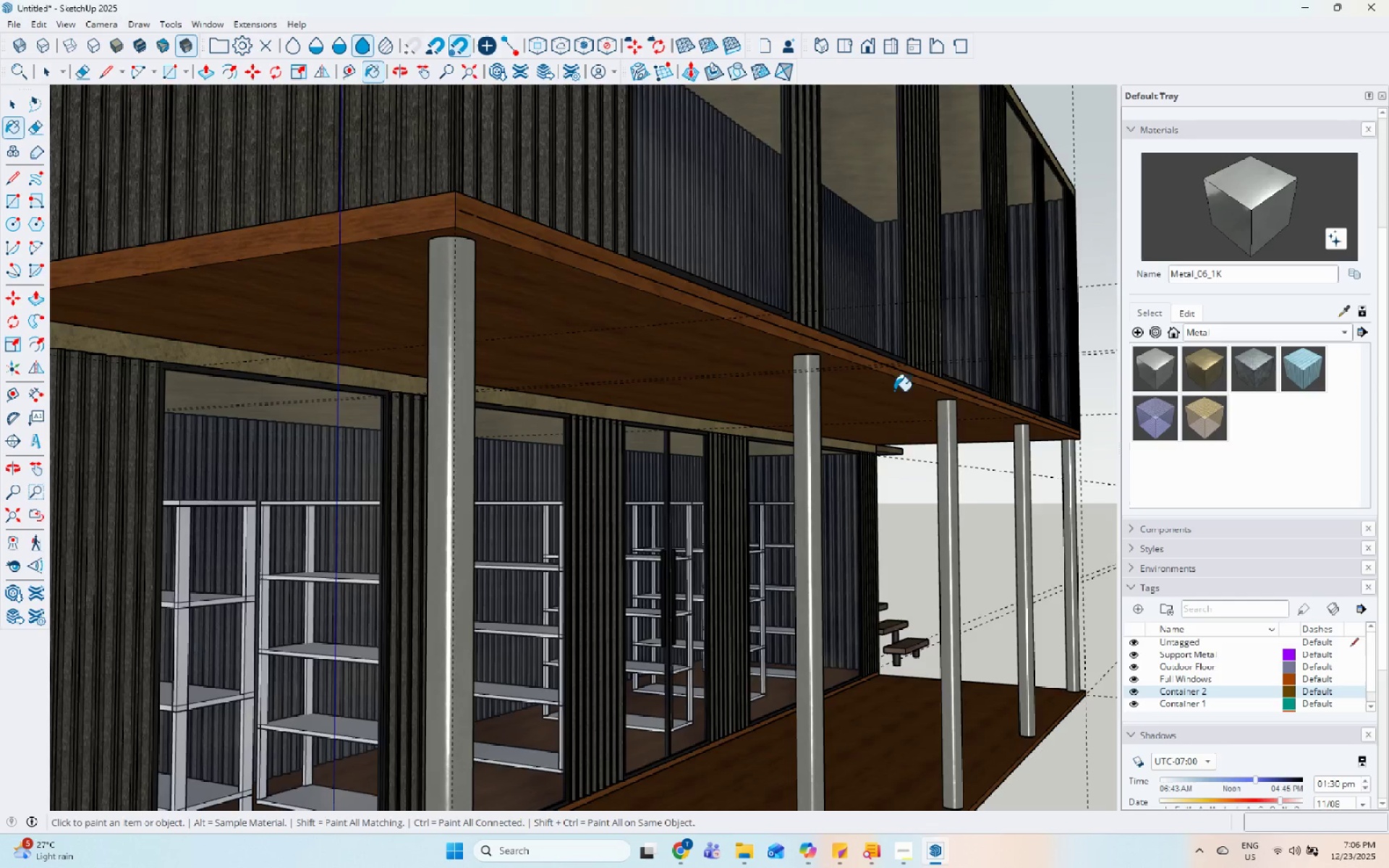 
key(Space)
 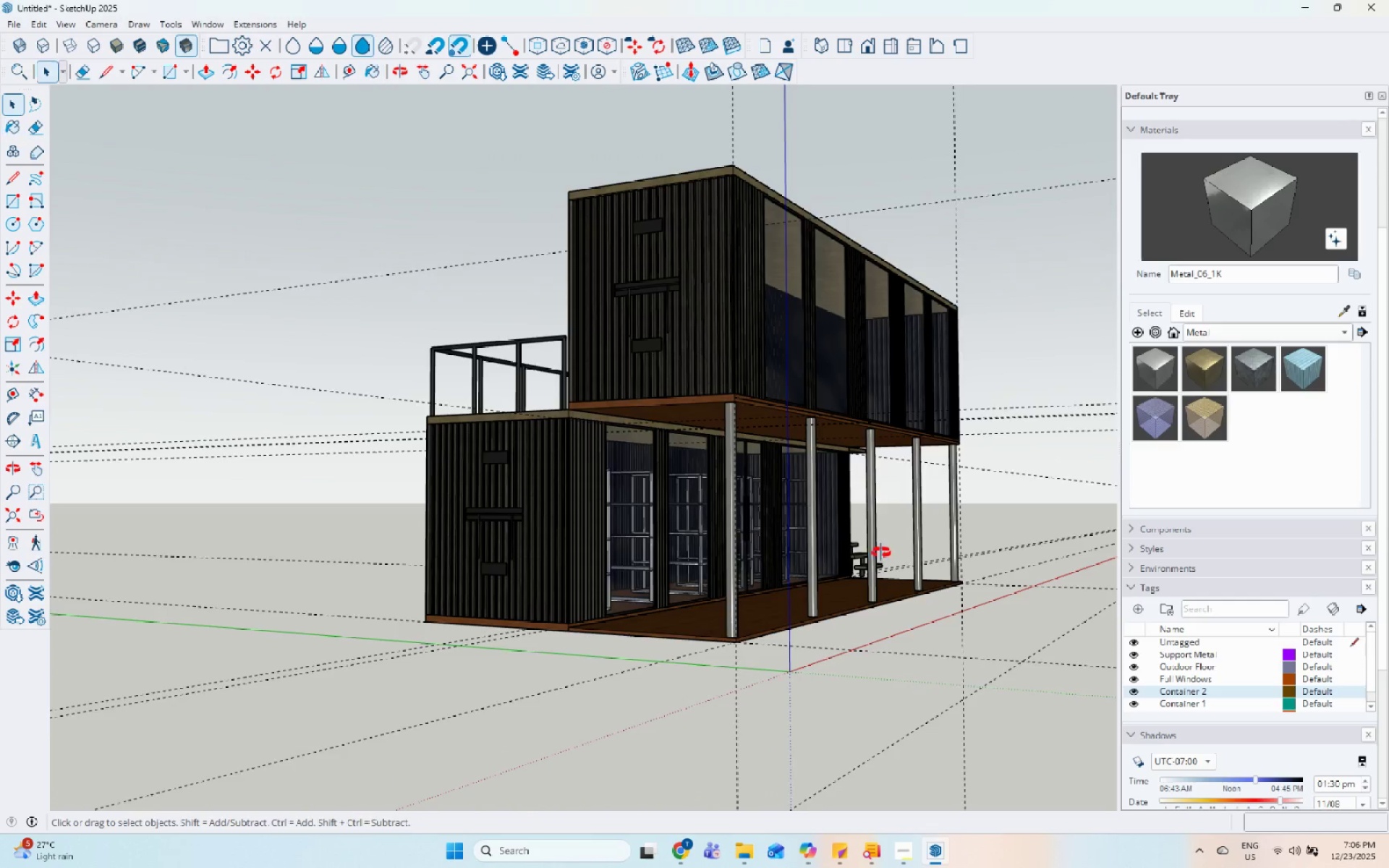 
scroll: coordinate [805, 475], scroll_direction: down, amount: 11.0
 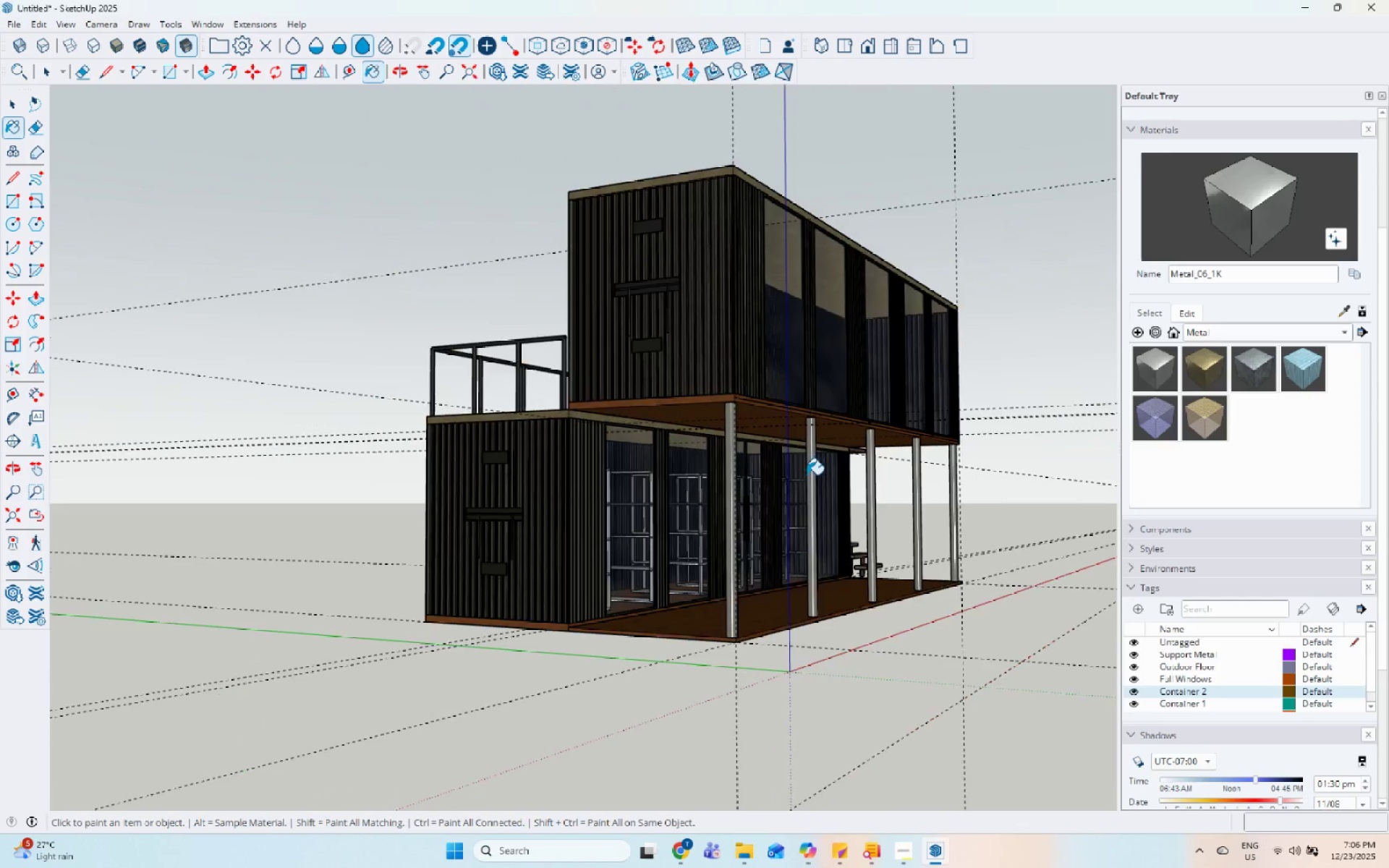 
key(Escape)
 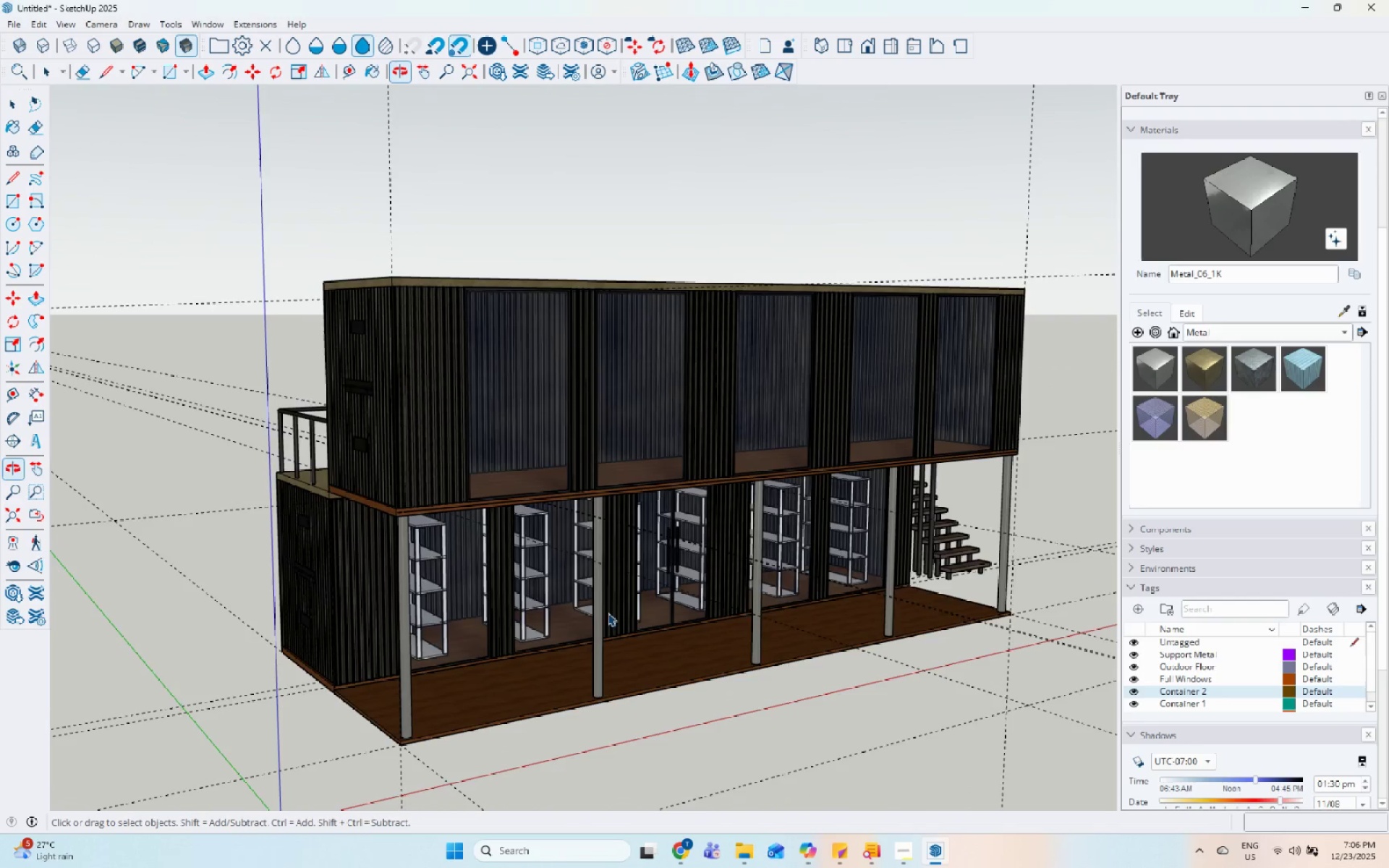 
key(Escape)
 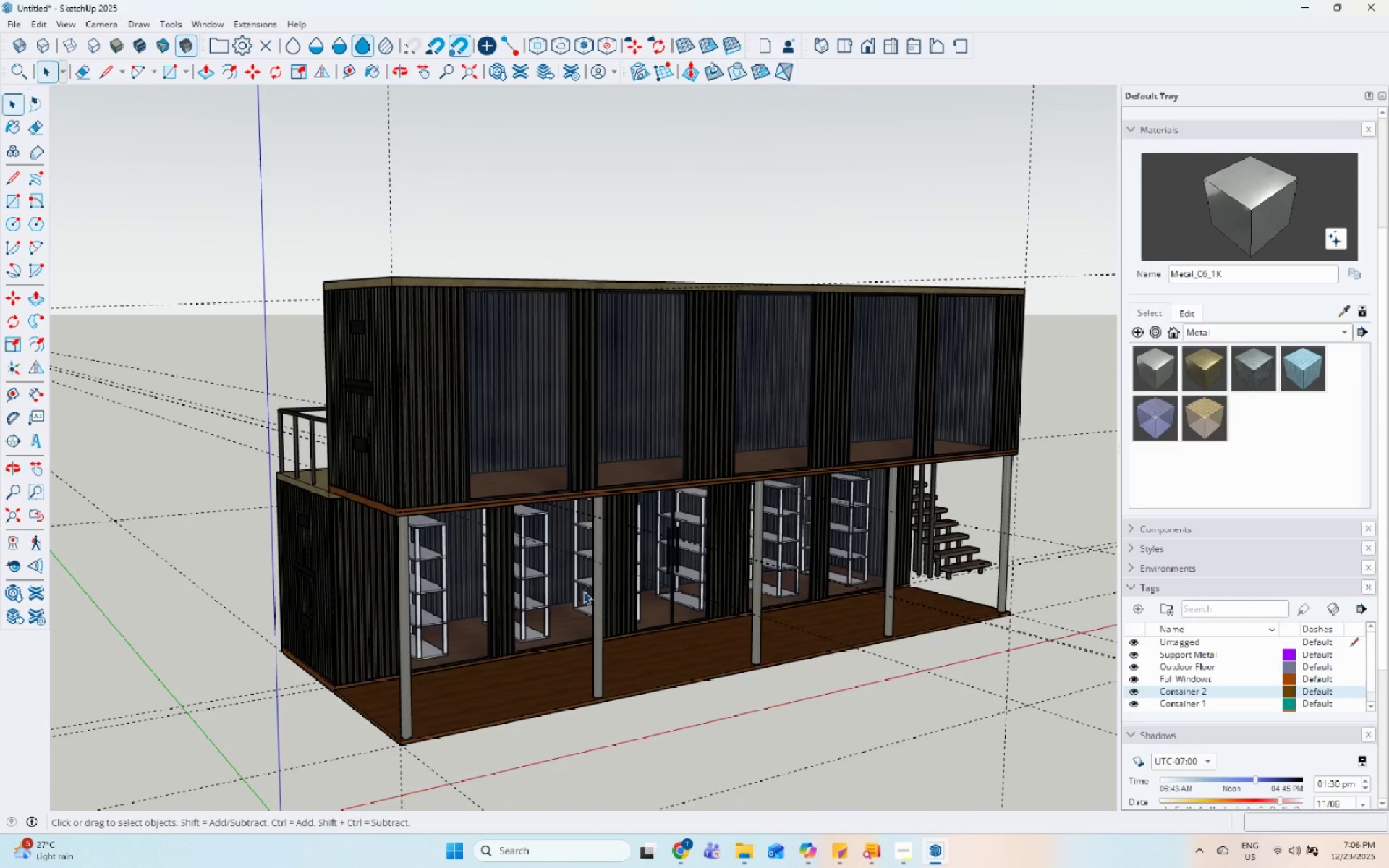 
scroll: coordinate [579, 591], scroll_direction: down, amount: 6.0
 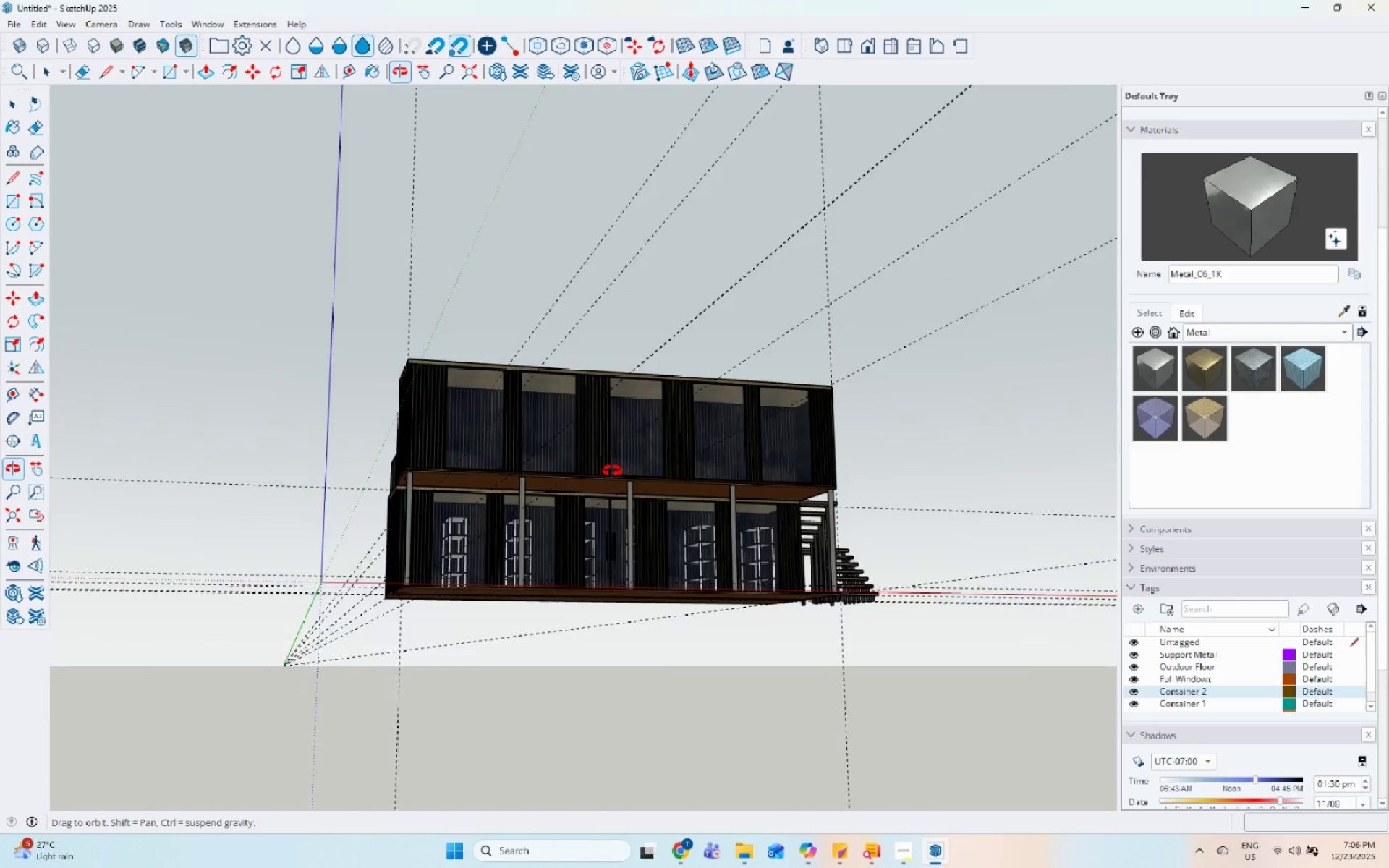 
scroll: coordinate [626, 507], scroll_direction: up, amount: 1.0
 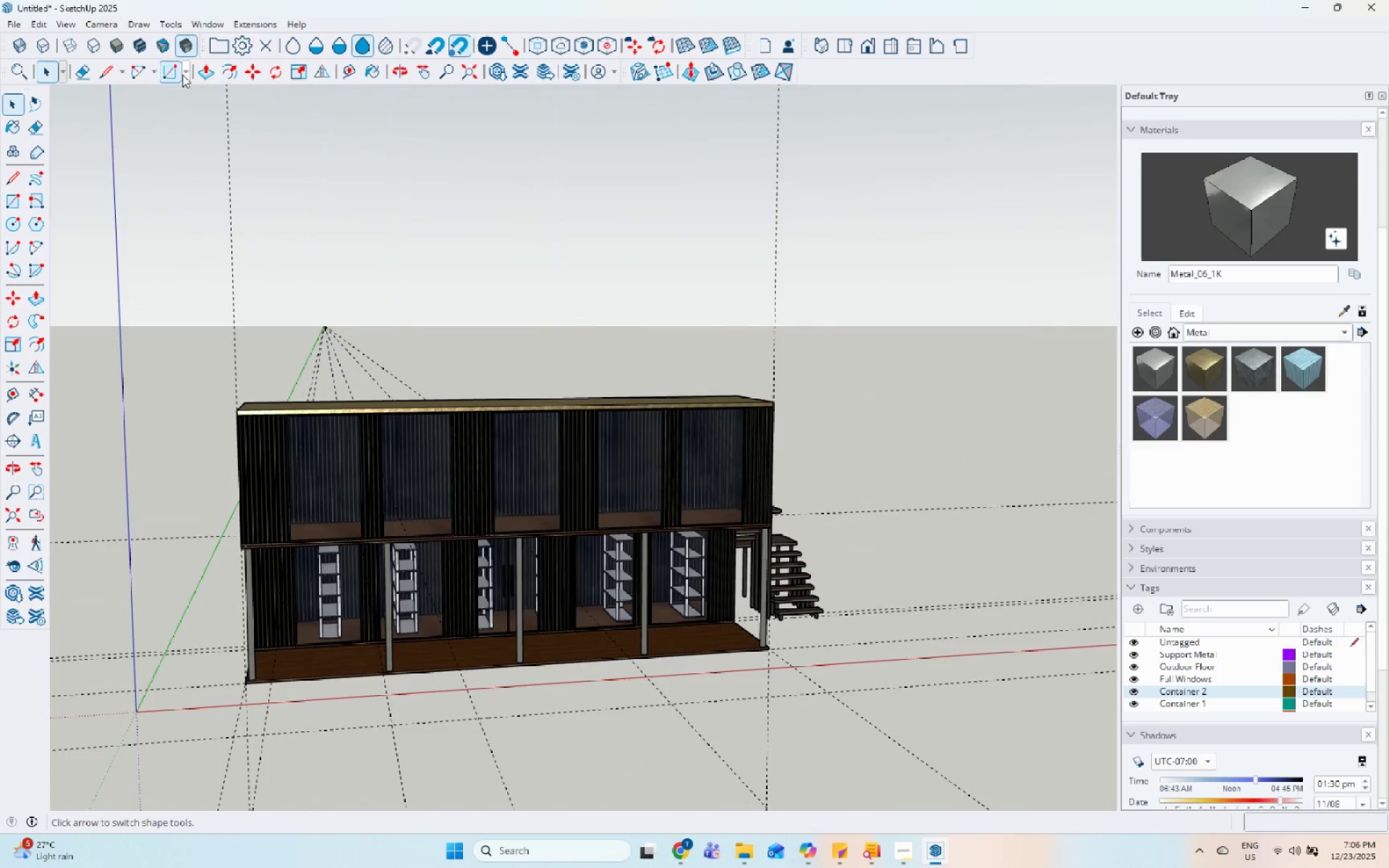 
left_click([43, 25])
 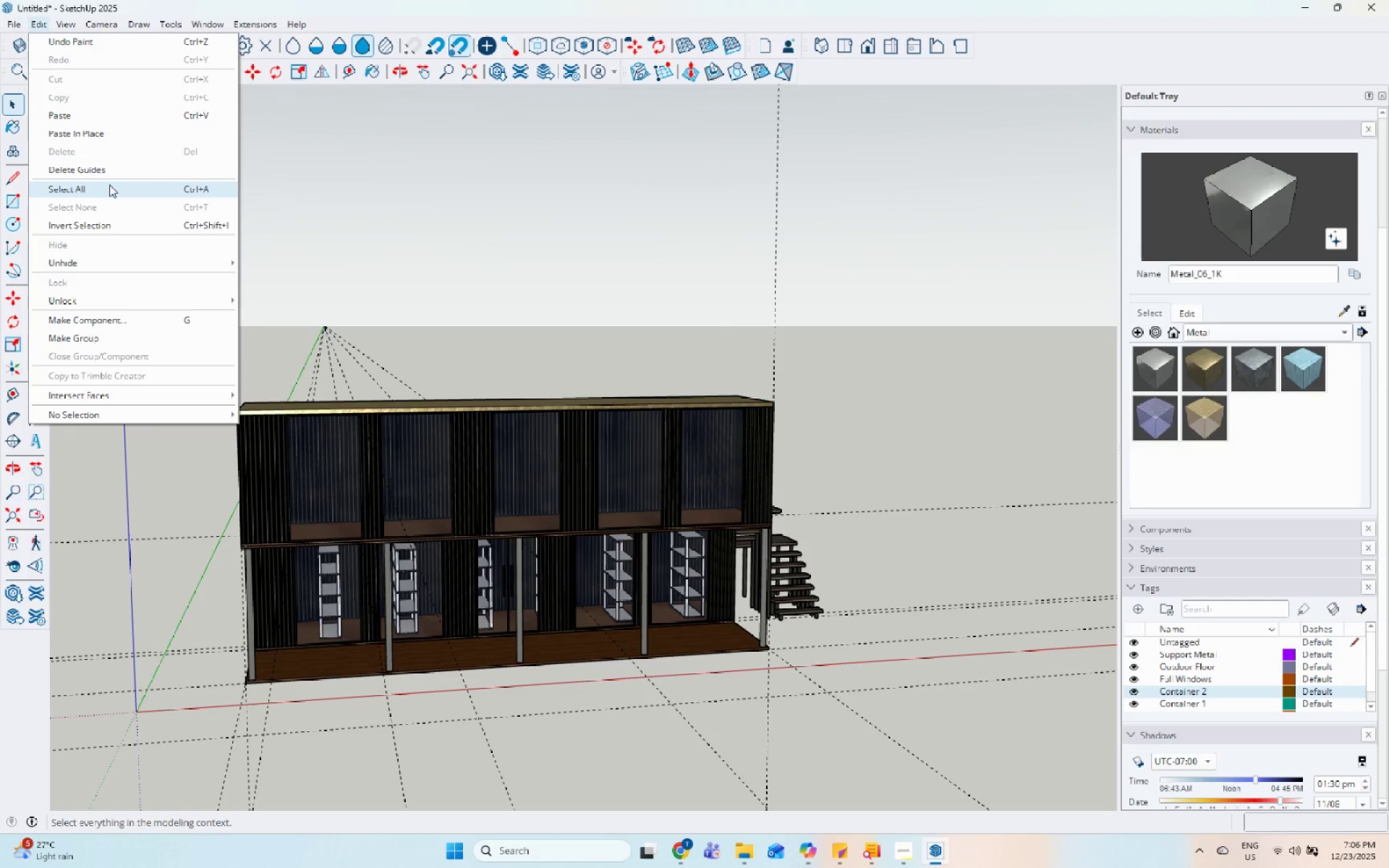 
left_click([120, 168])
 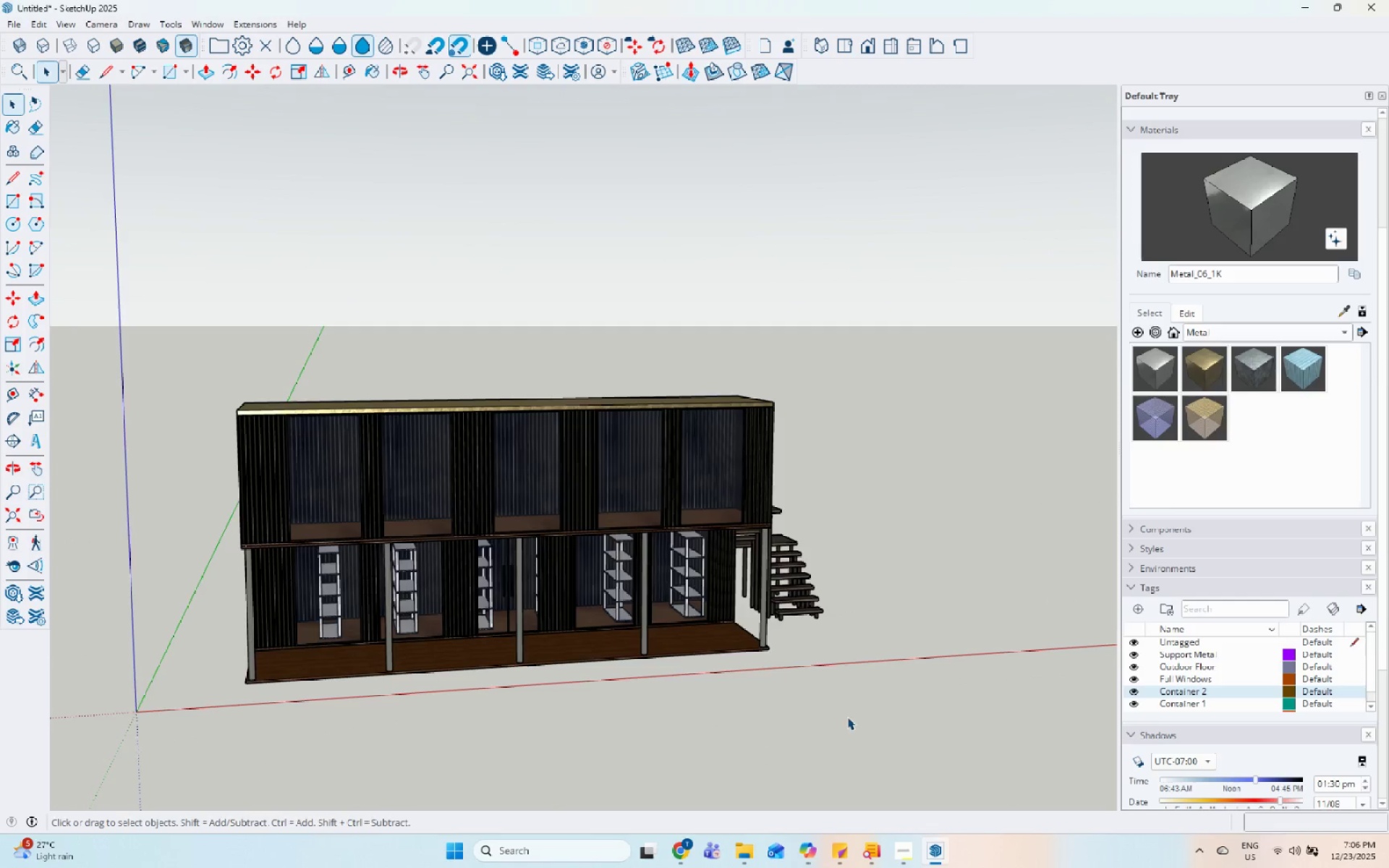 
scroll: coordinate [846, 707], scroll_direction: down, amount: 7.0
 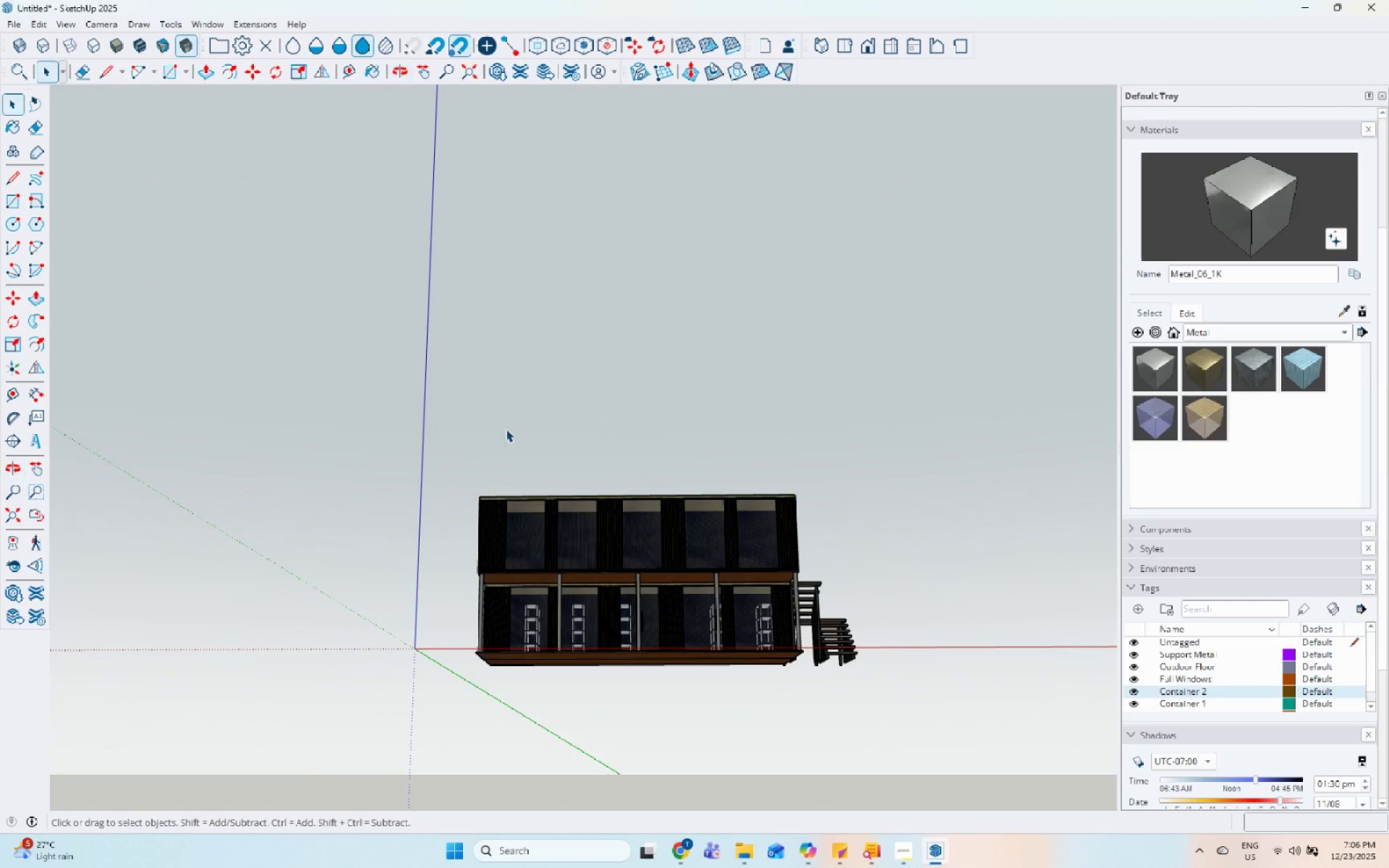 
left_click_drag(start_coordinate=[386, 396], to_coordinate=[1011, 783])
 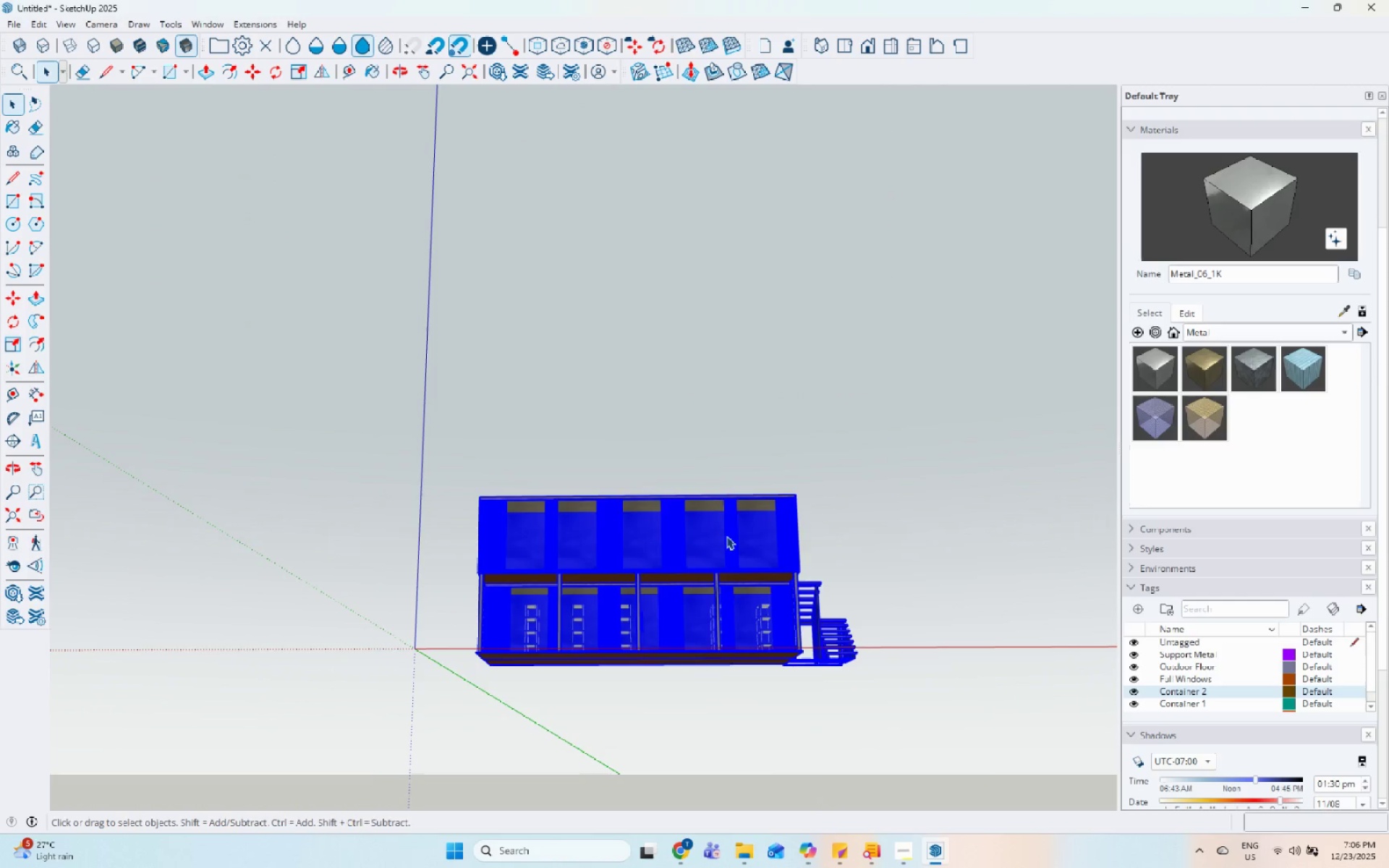 
right_click([724, 531])
 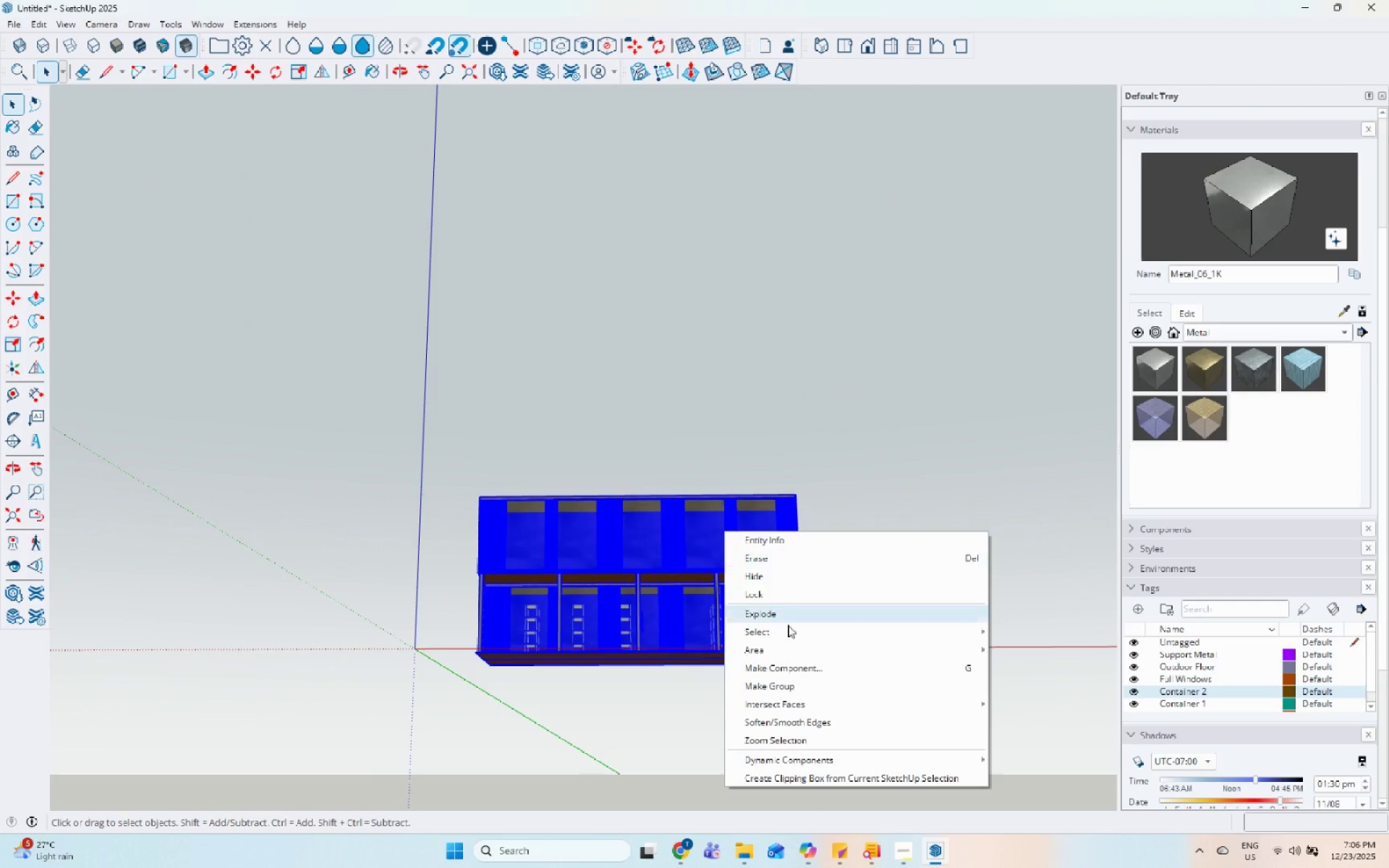 
left_click([789, 692])
 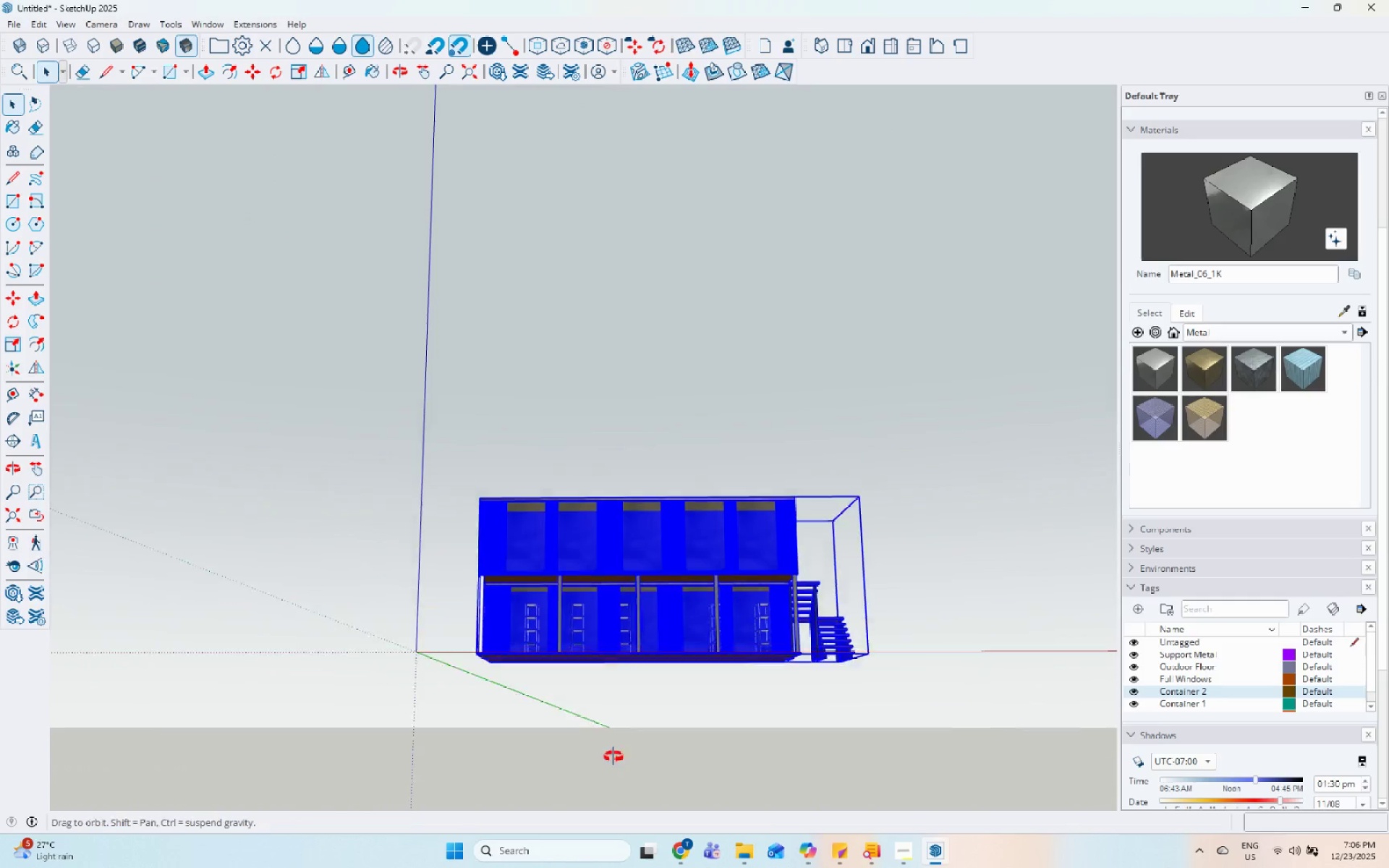 
left_click([901, 315])
 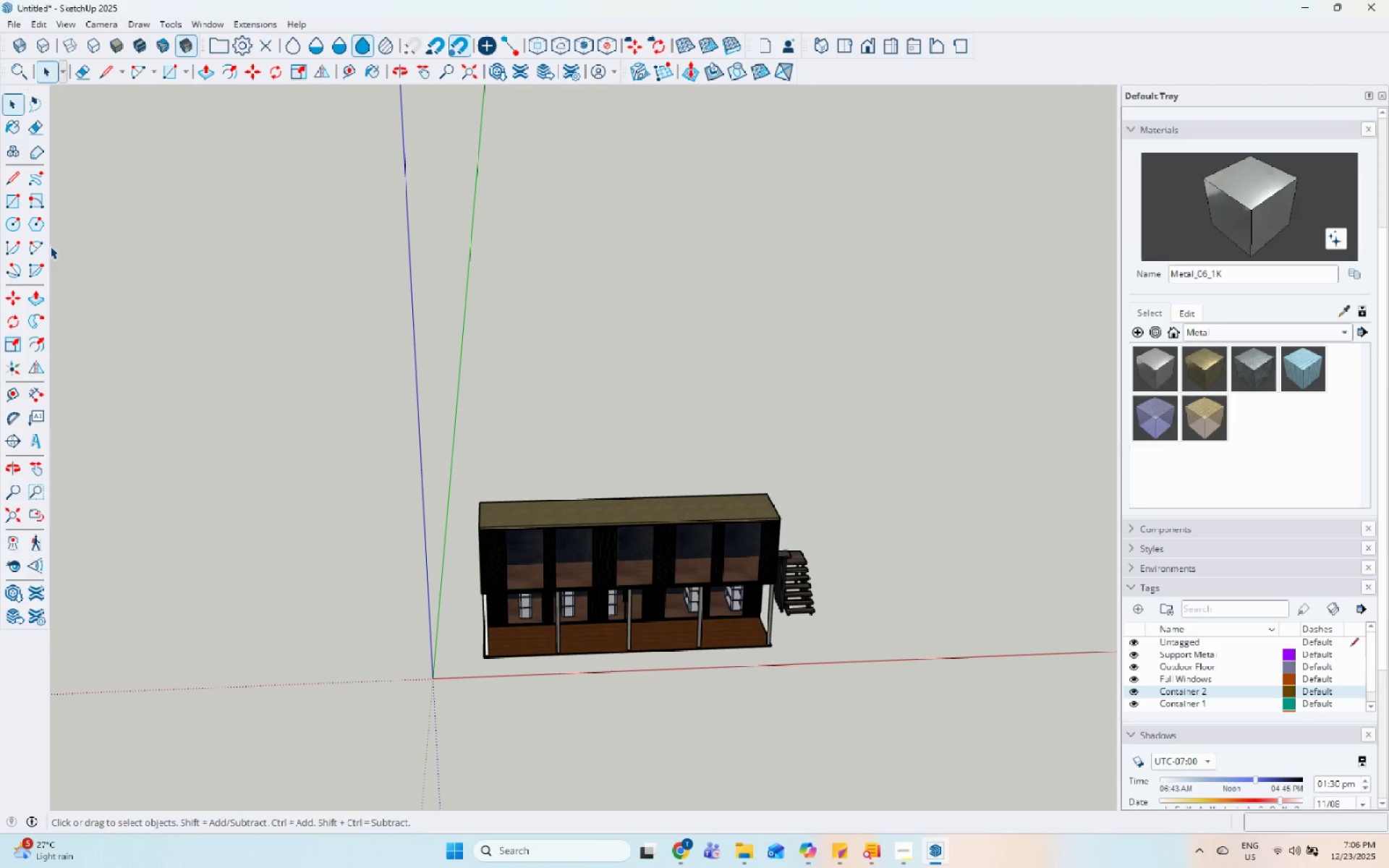 
scroll: coordinate [674, 866], scroll_direction: up, amount: 1.0
 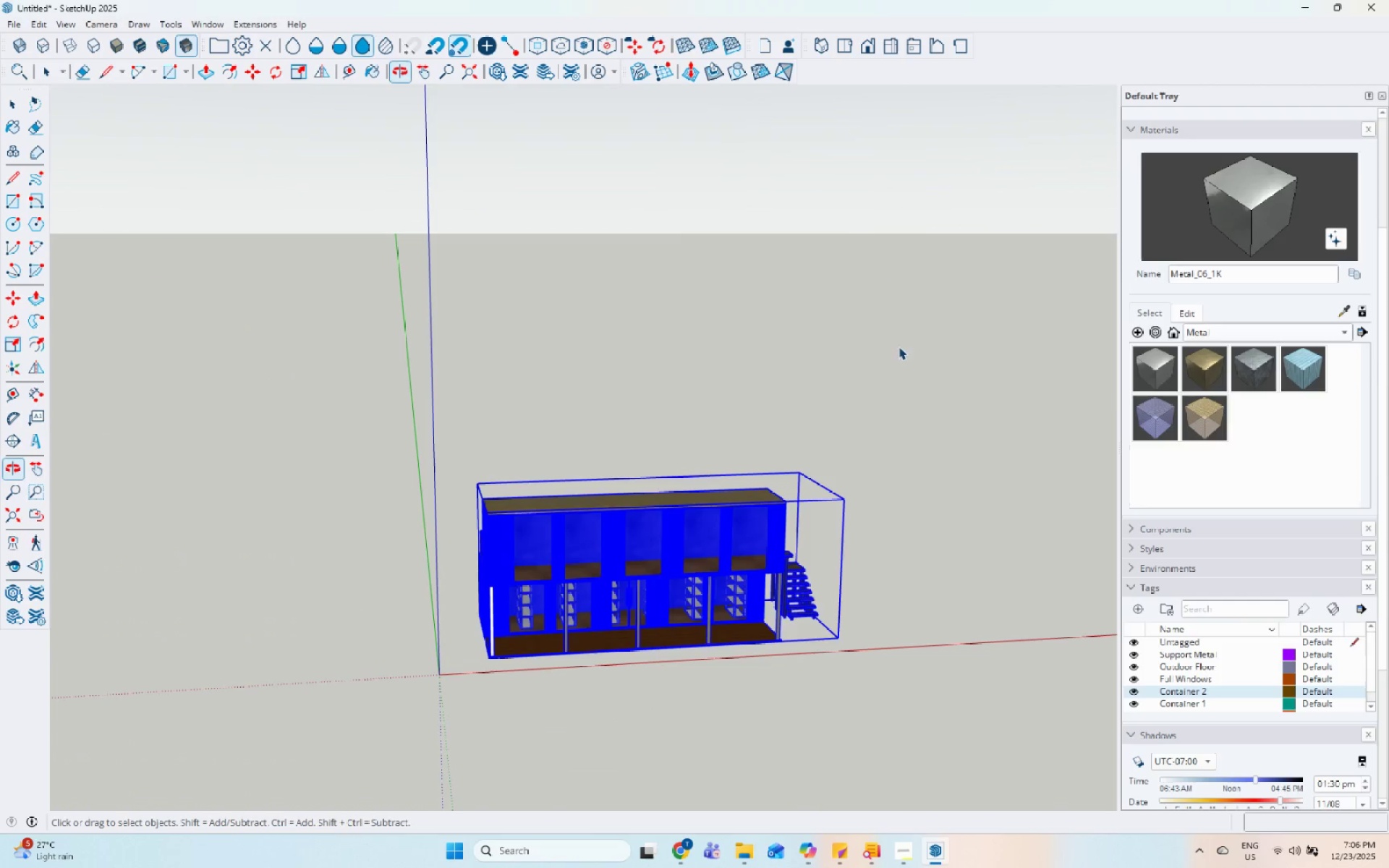 
left_click_drag(start_coordinate=[20, 204], to_coordinate=[27, 205])
 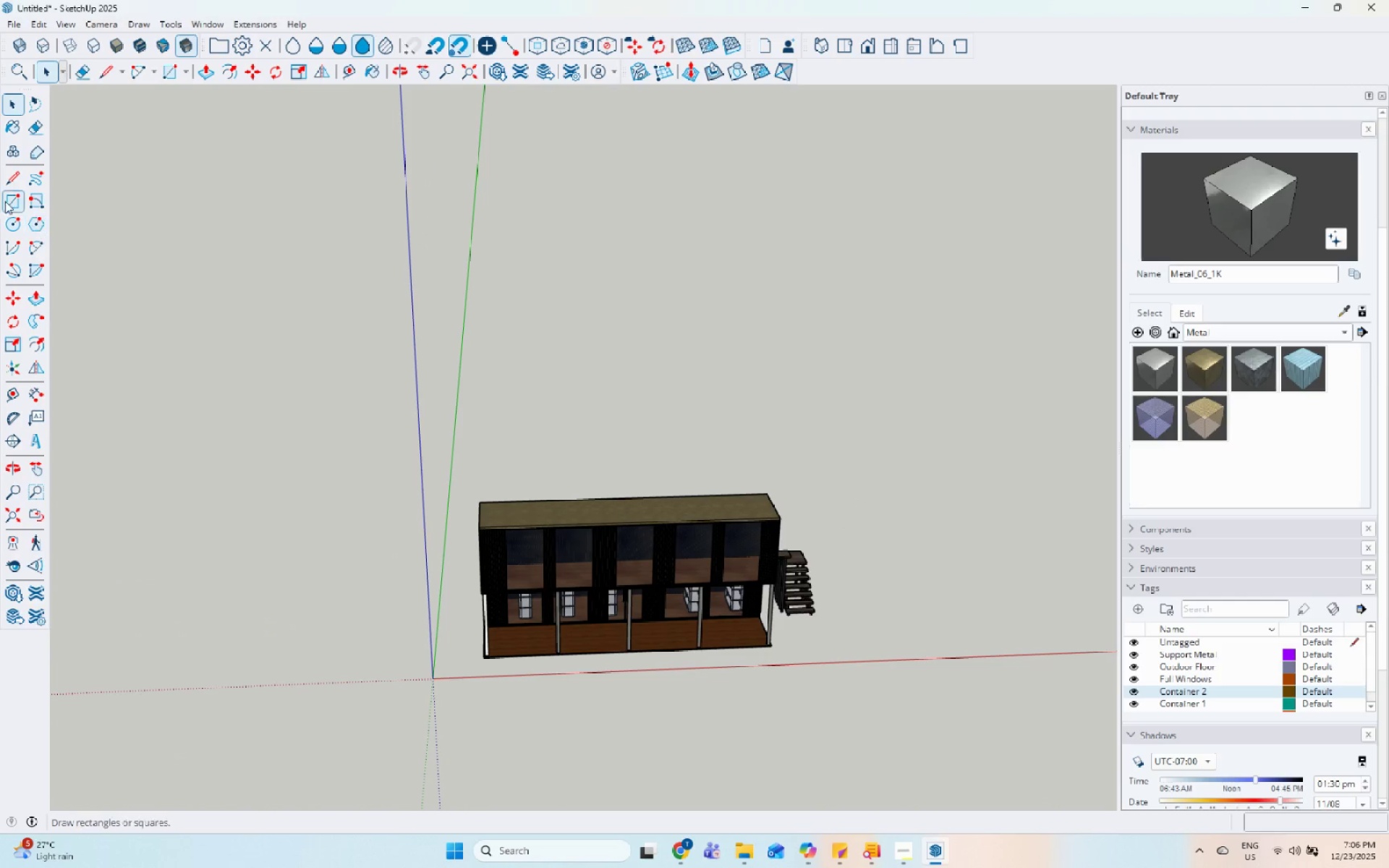 
double_click([12, 198])
 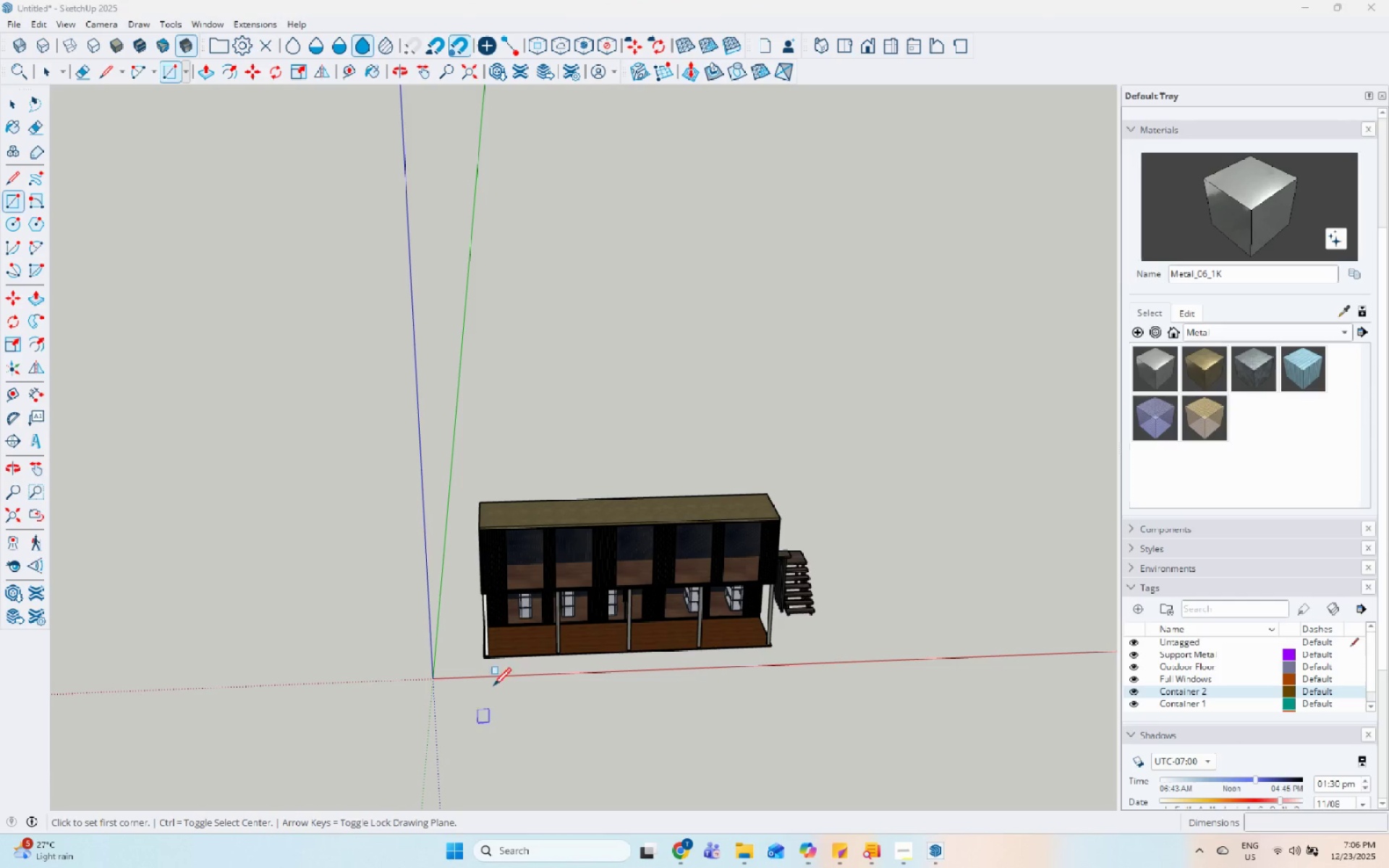 
left_click_drag(start_coordinate=[436, 678], to_coordinate=[441, 676])
 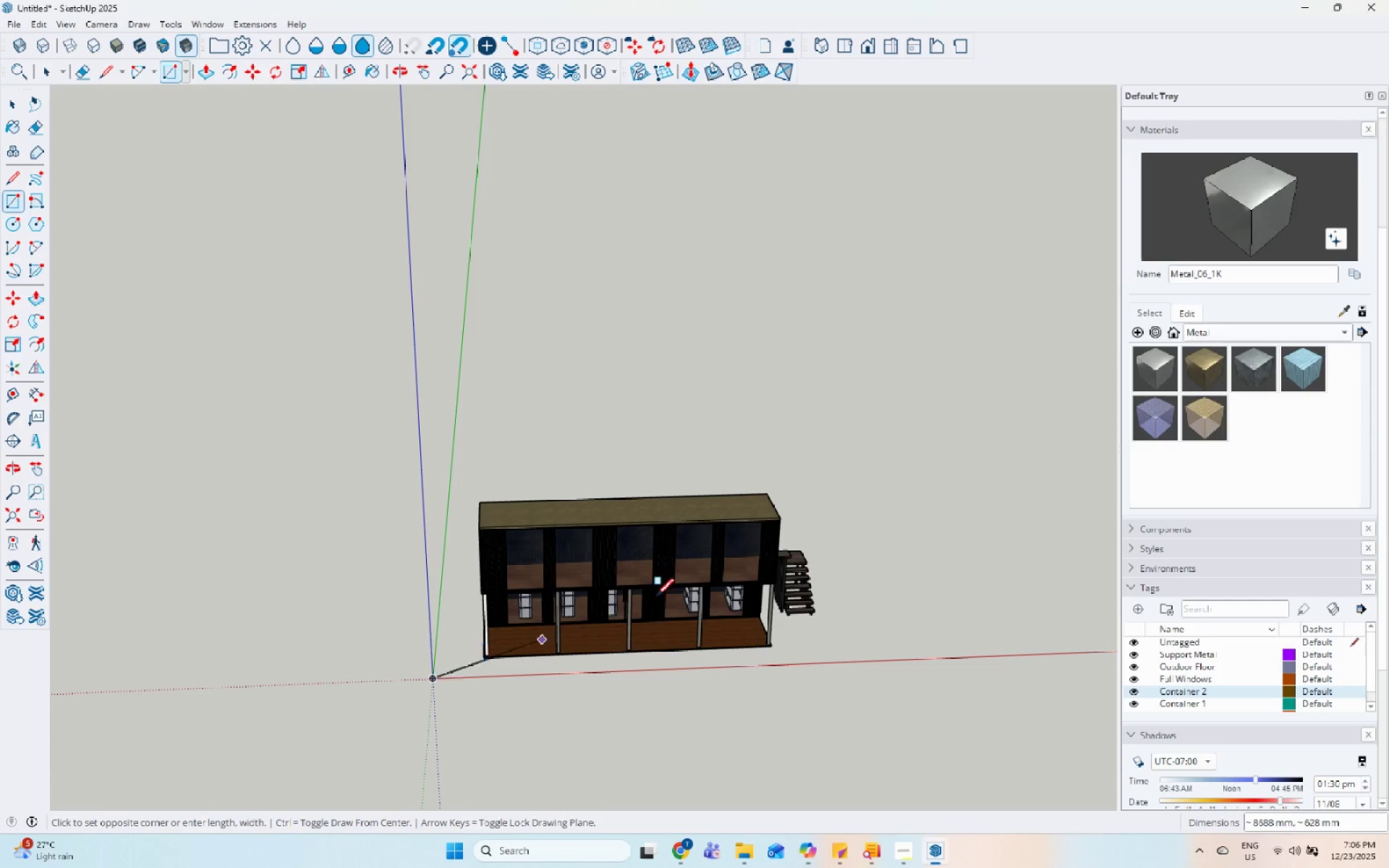 
scroll: coordinate [601, 665], scroll_direction: down, amount: 3.0
 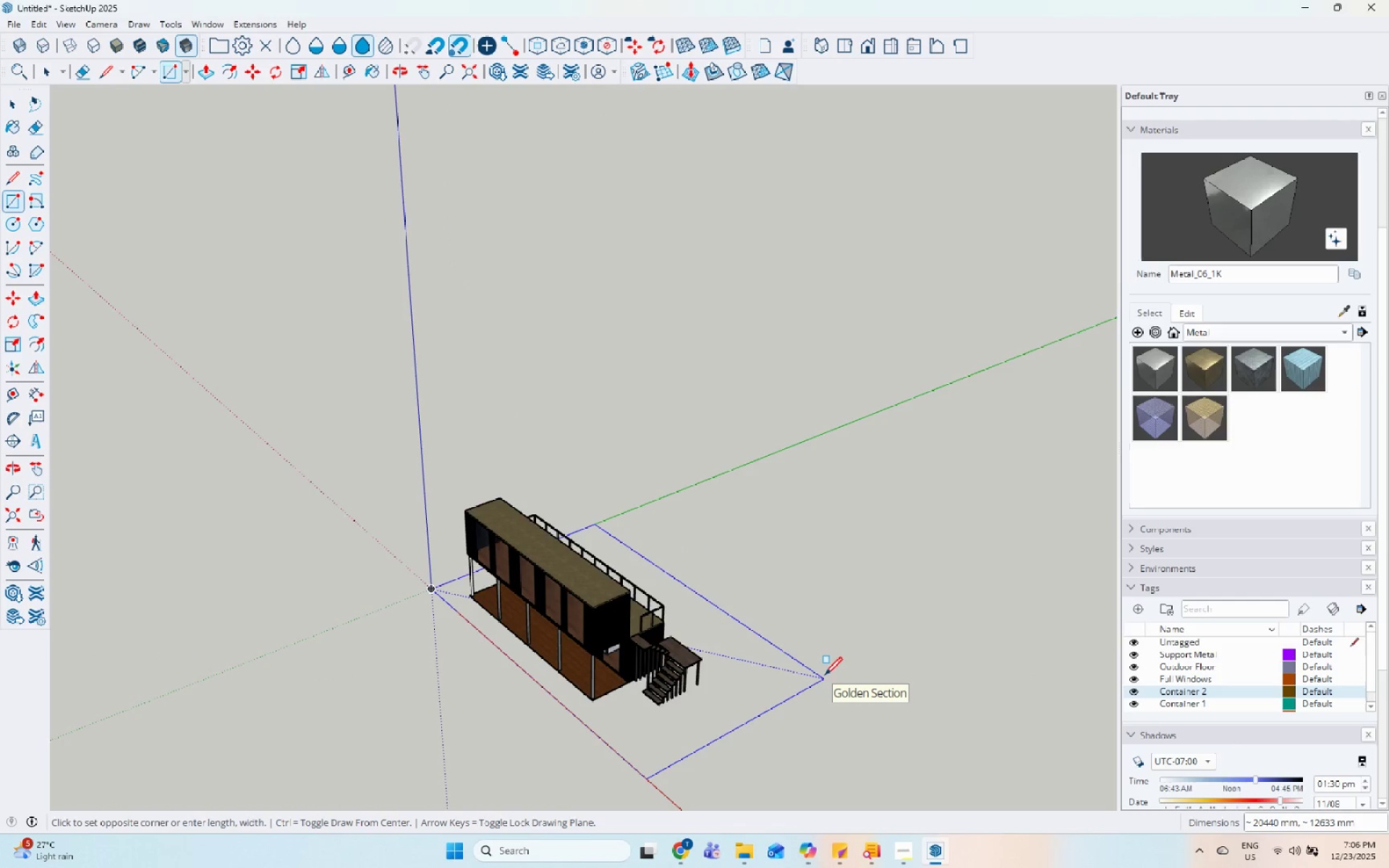 
left_click([825, 676])
 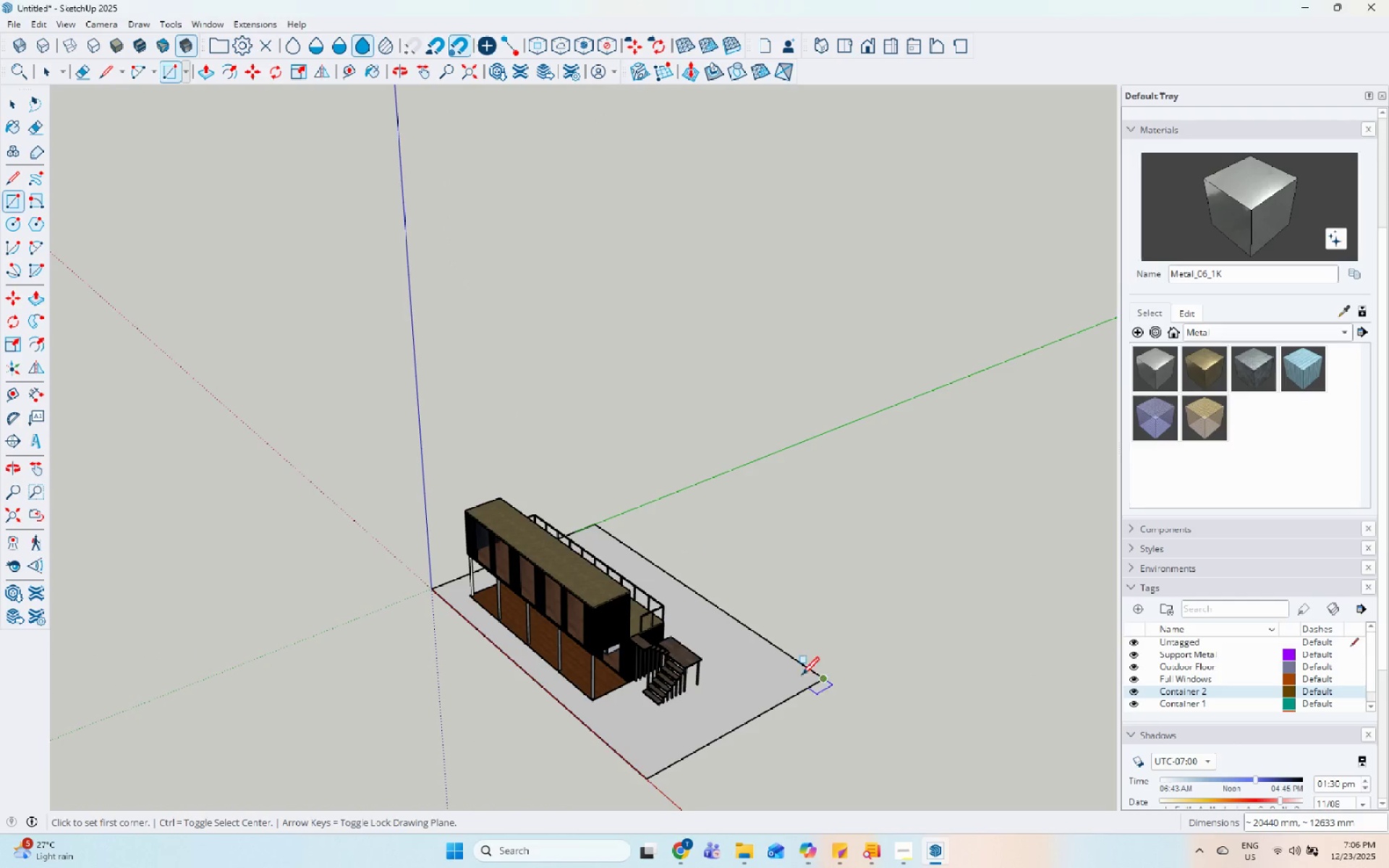 
key(Space)
 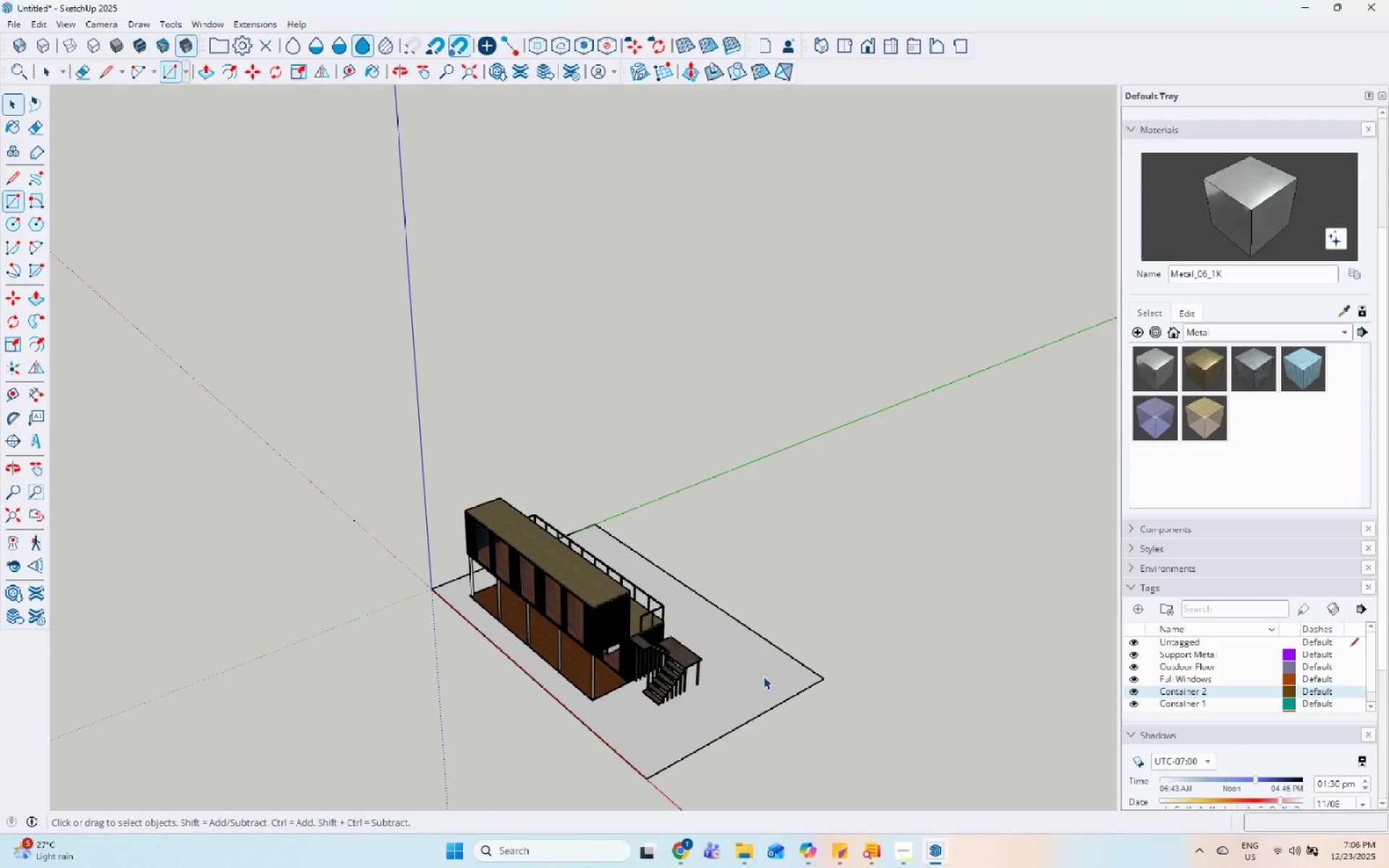 
scroll: coordinate [760, 676], scroll_direction: up, amount: 7.0
 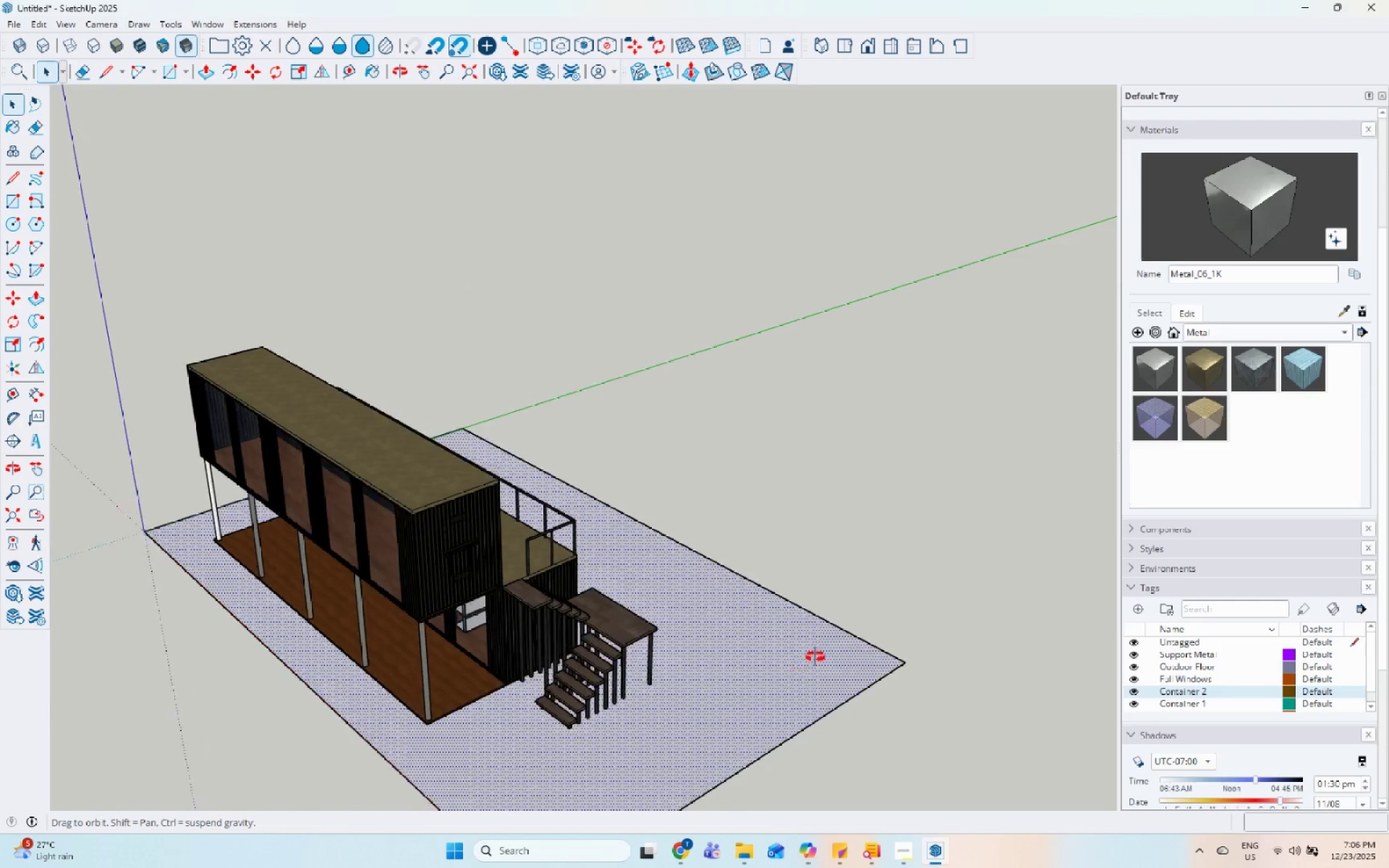 
key(P)
 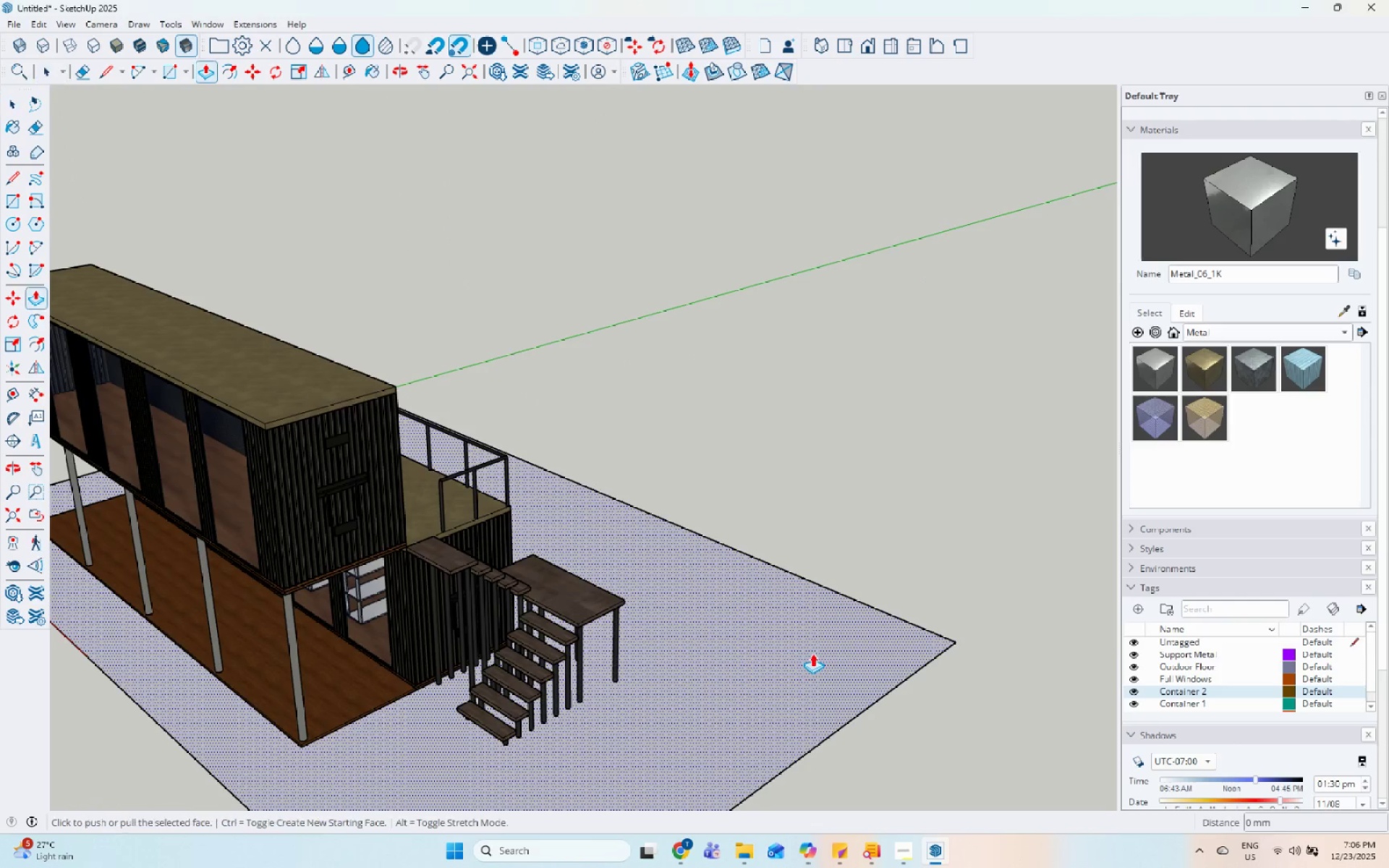 
left_click([812, 653])
 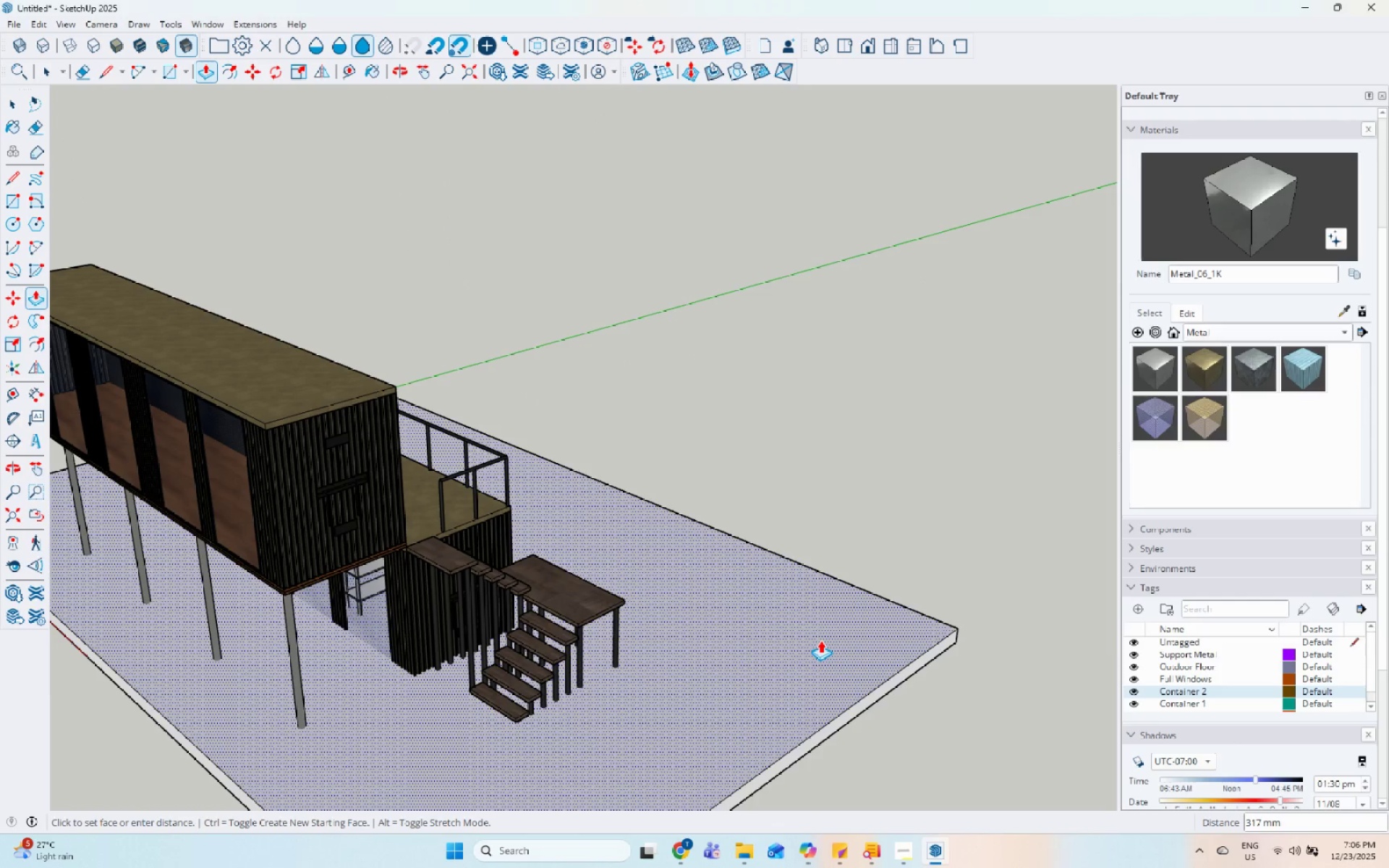 
scroll: coordinate [813, 650], scroll_direction: up, amount: 3.0
 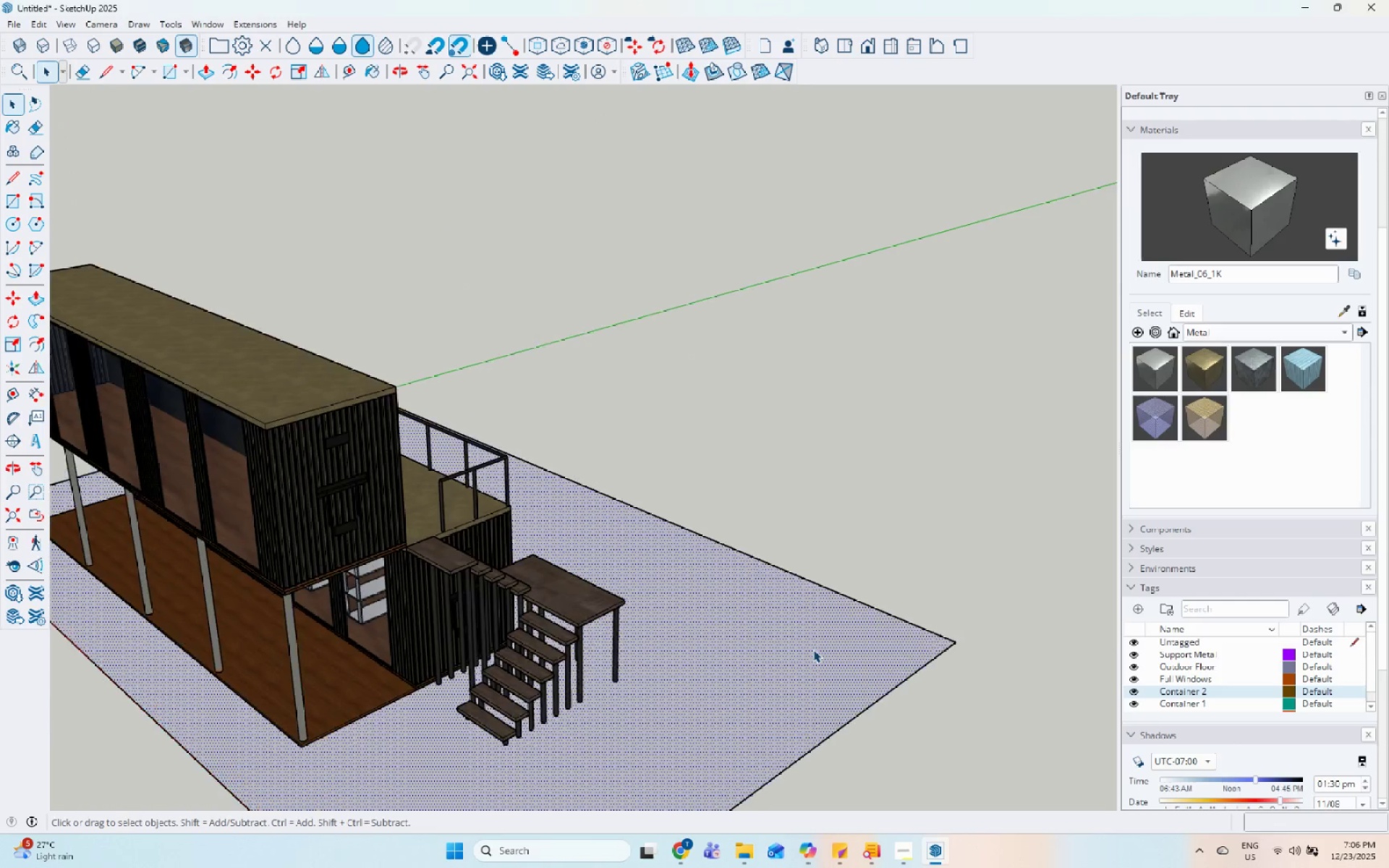 
key(Numpad2)
 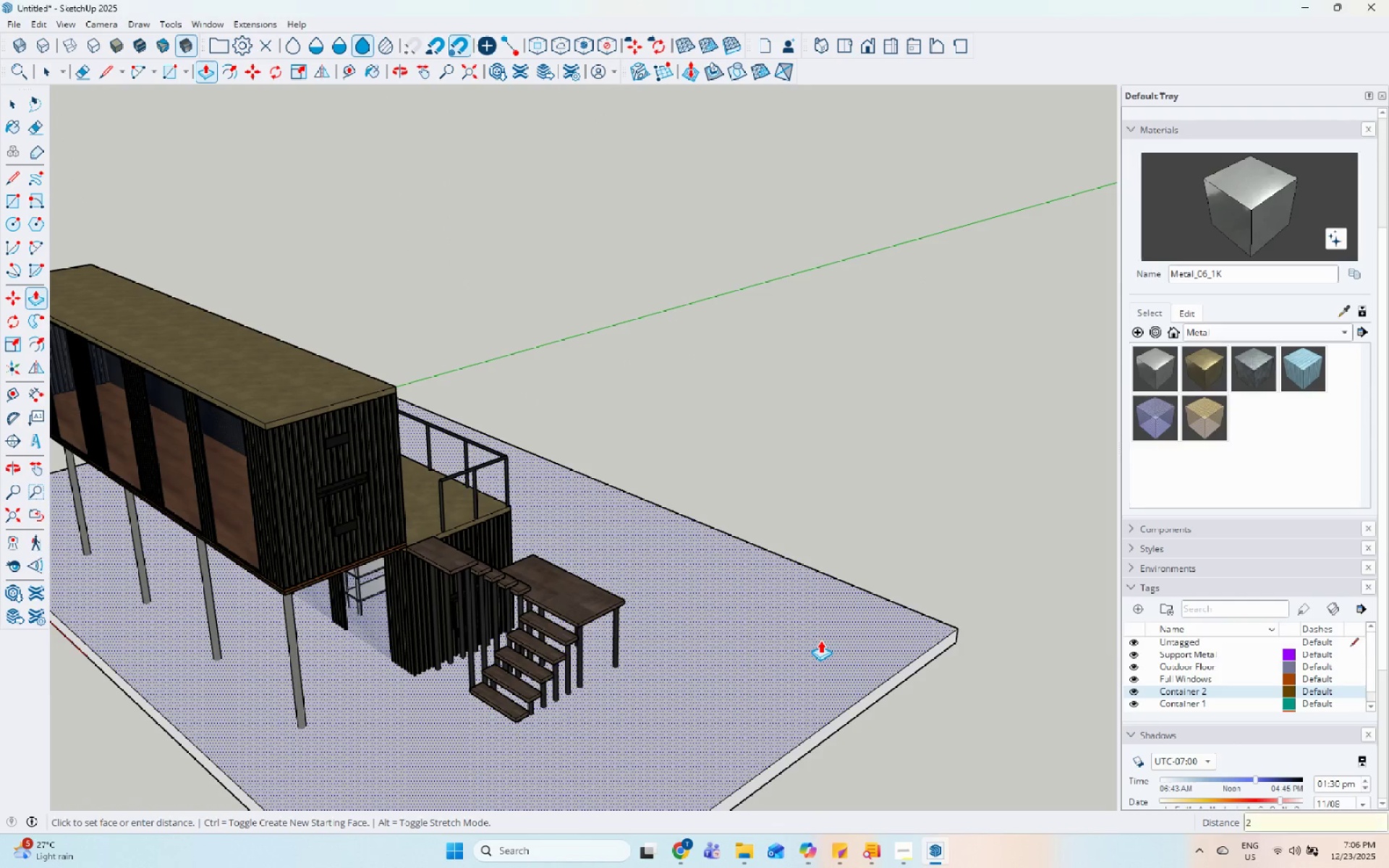 
key(Numpad0)
 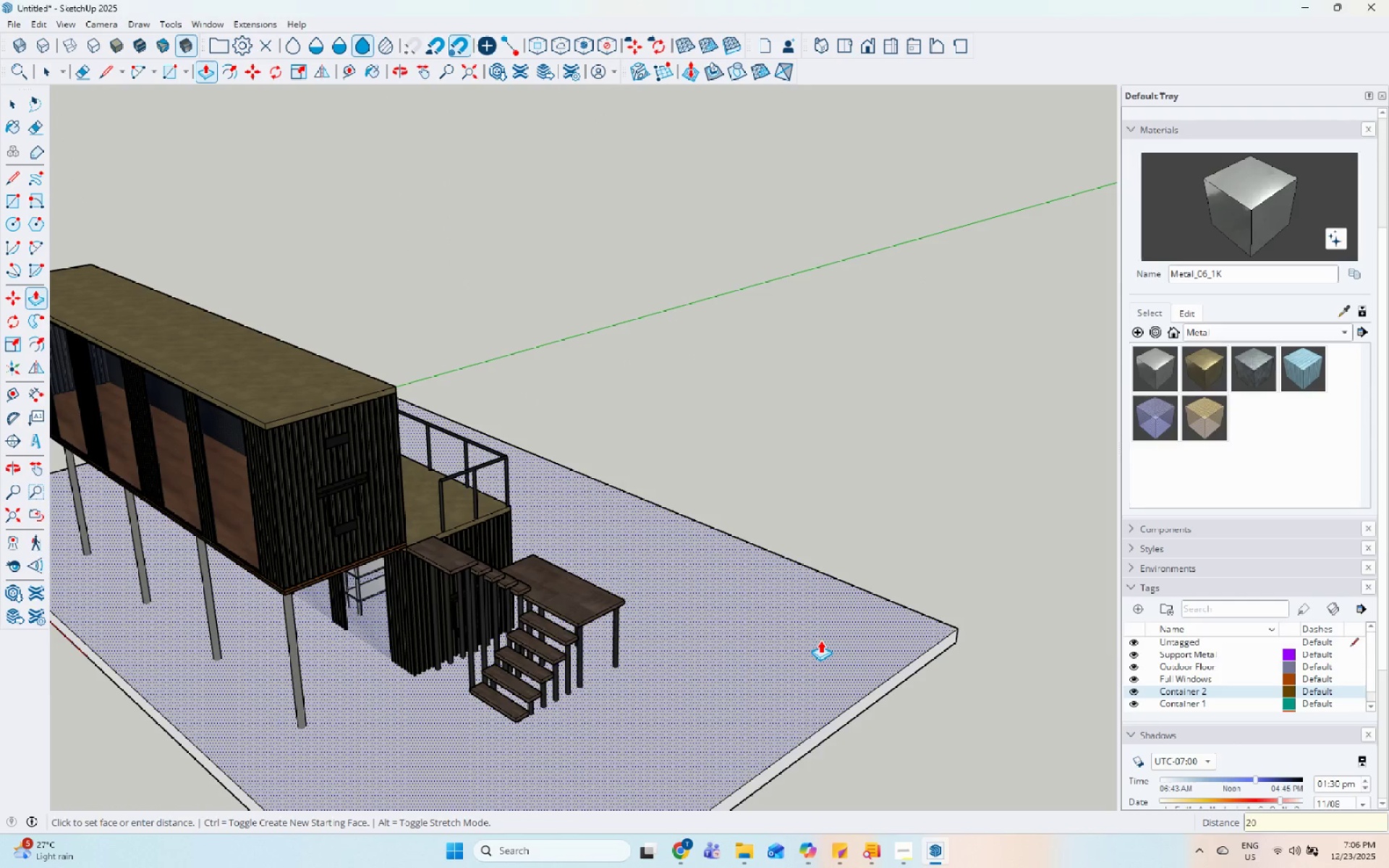 
key(Numpad0)
 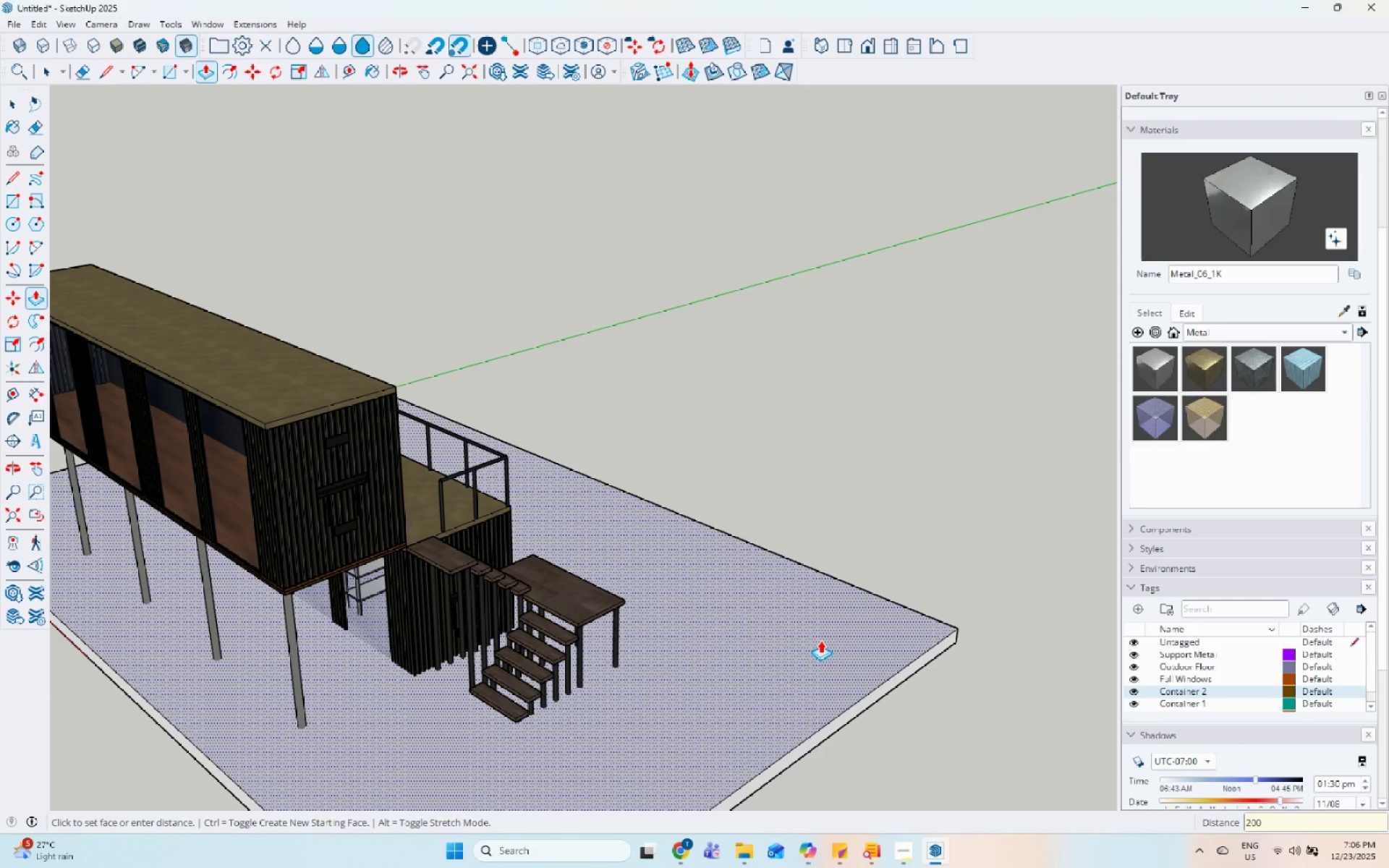 
key(Enter)
 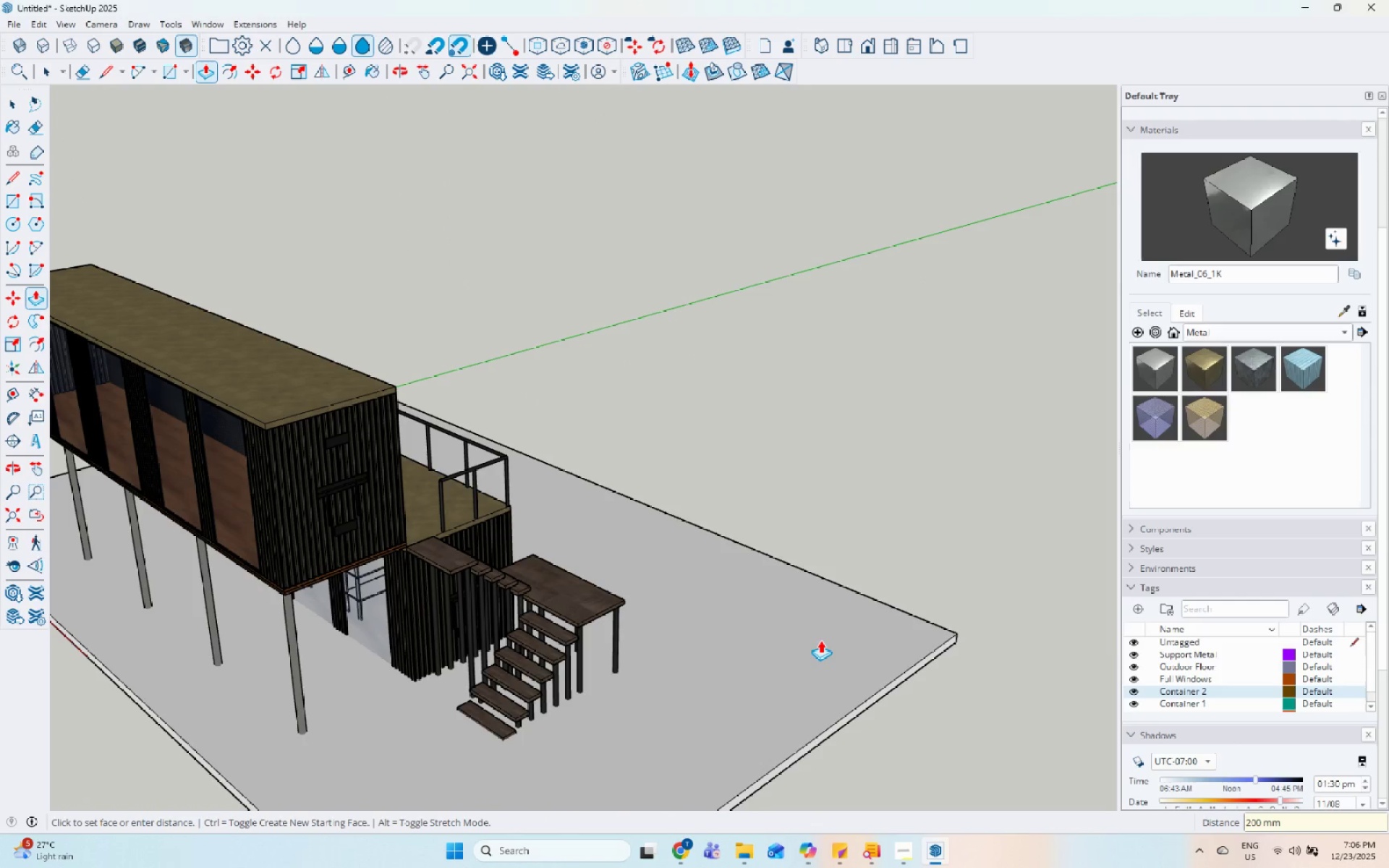 
key(Space)
 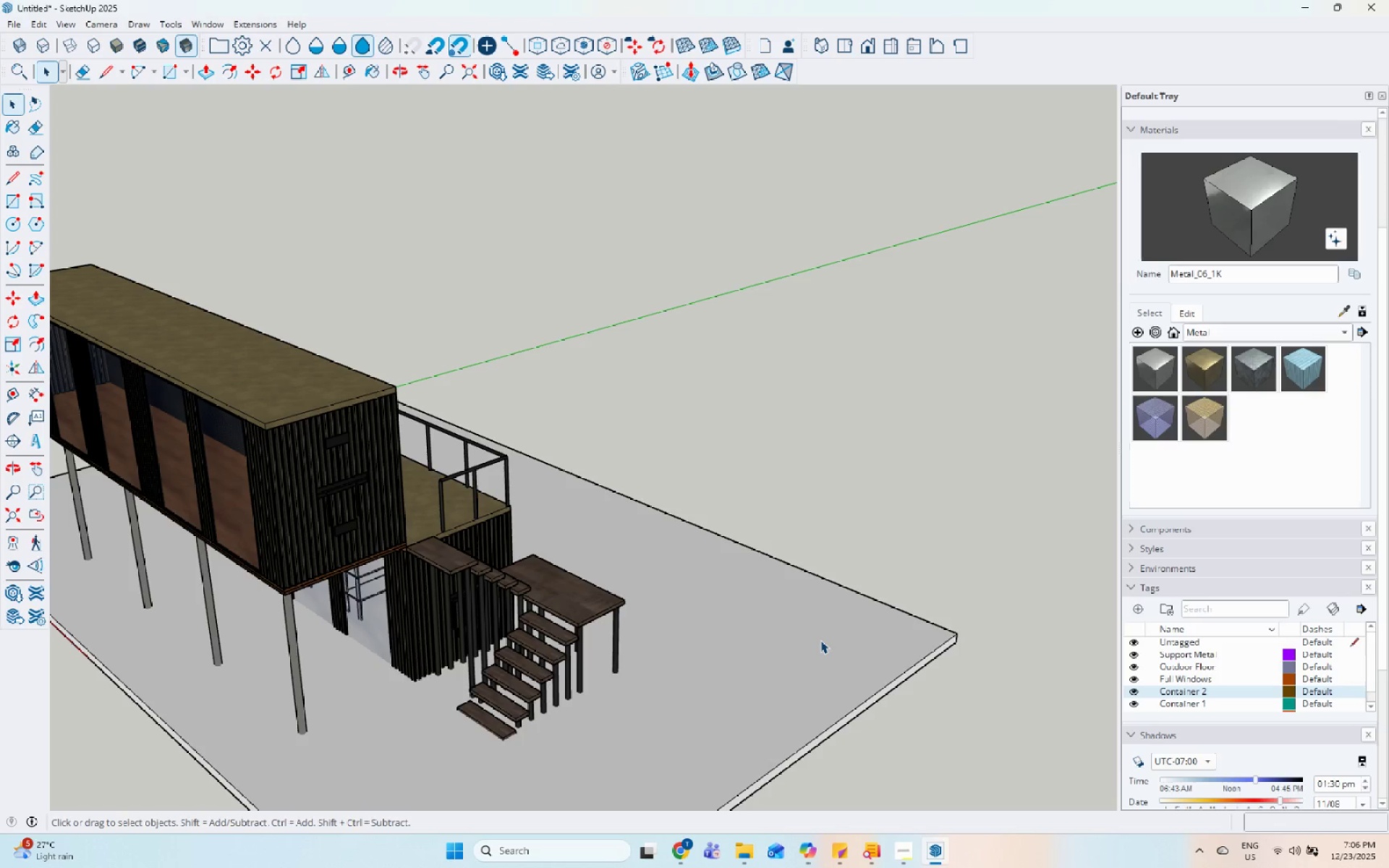 
left_click([820, 640])
 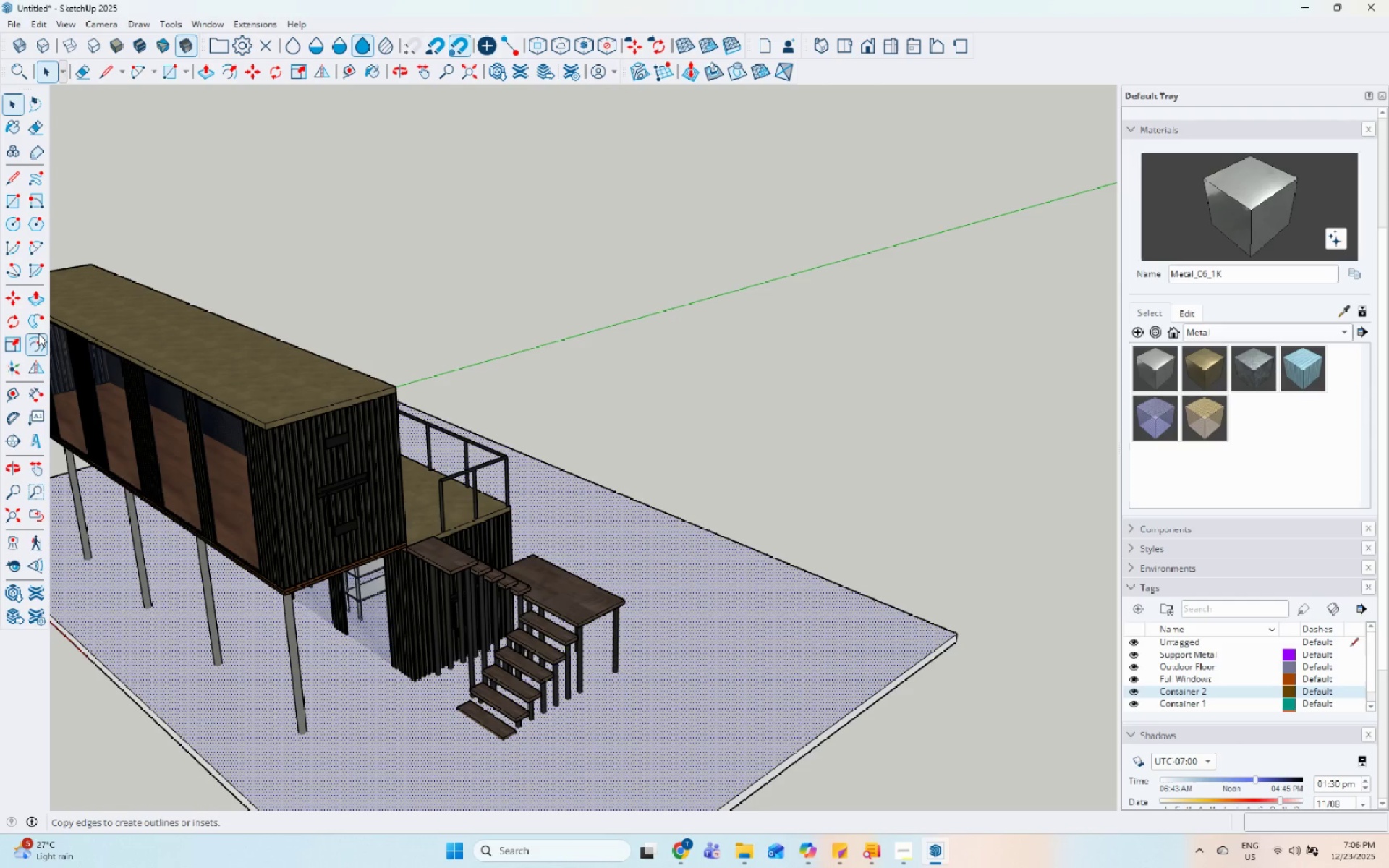 
left_click([38, 343])
 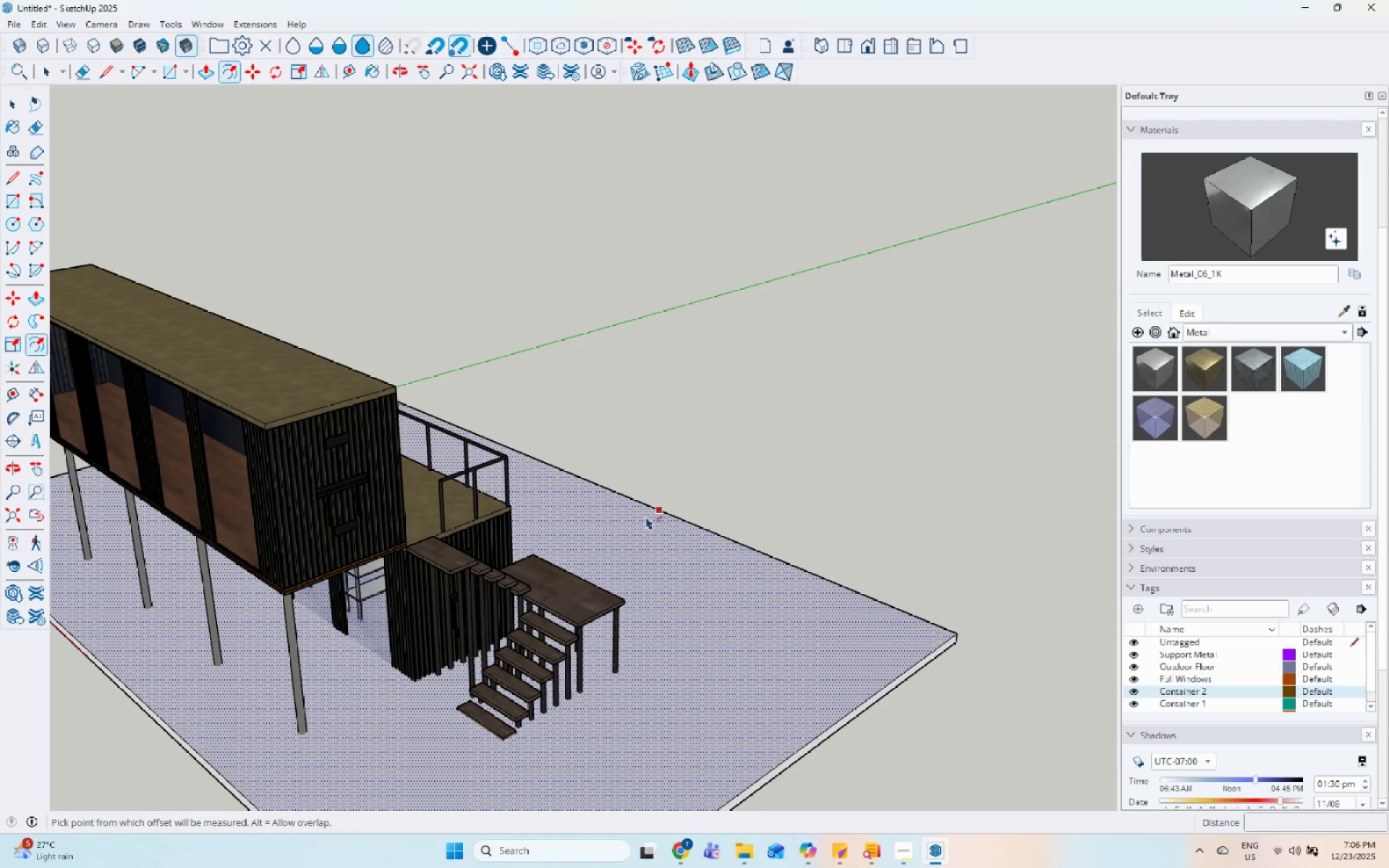 
left_click([650, 514])
 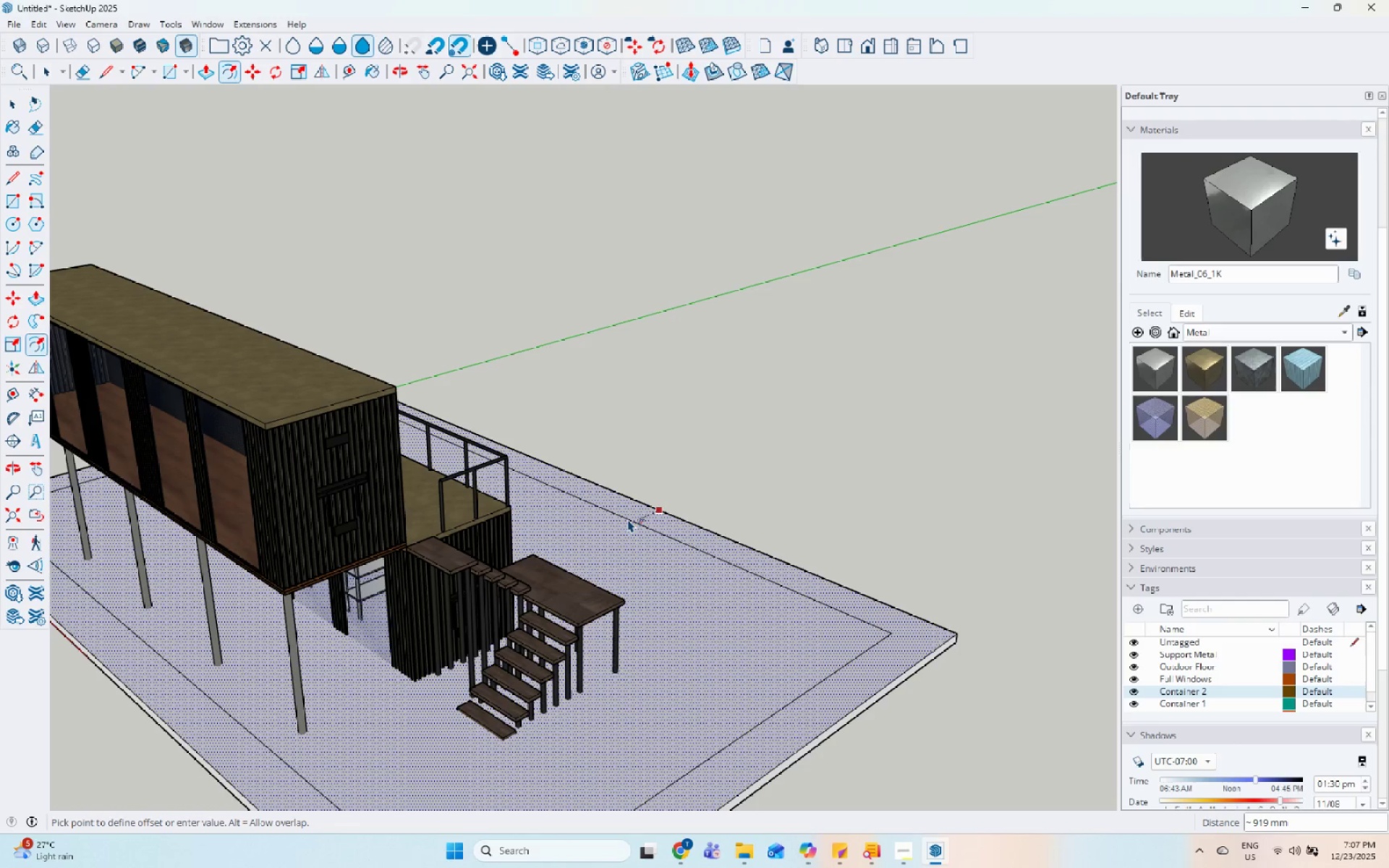 
left_click([628, 519])
 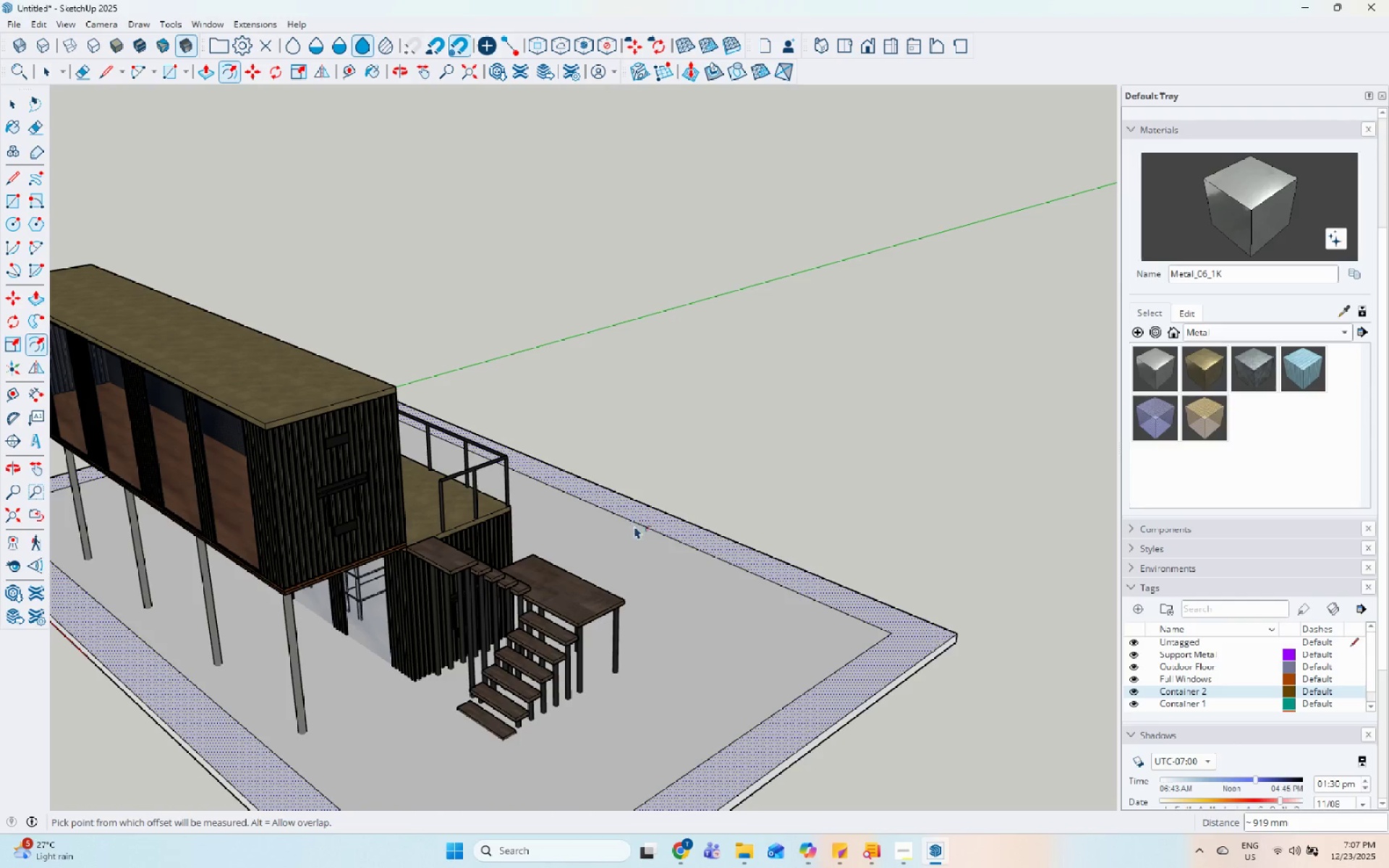 
key(Space)
 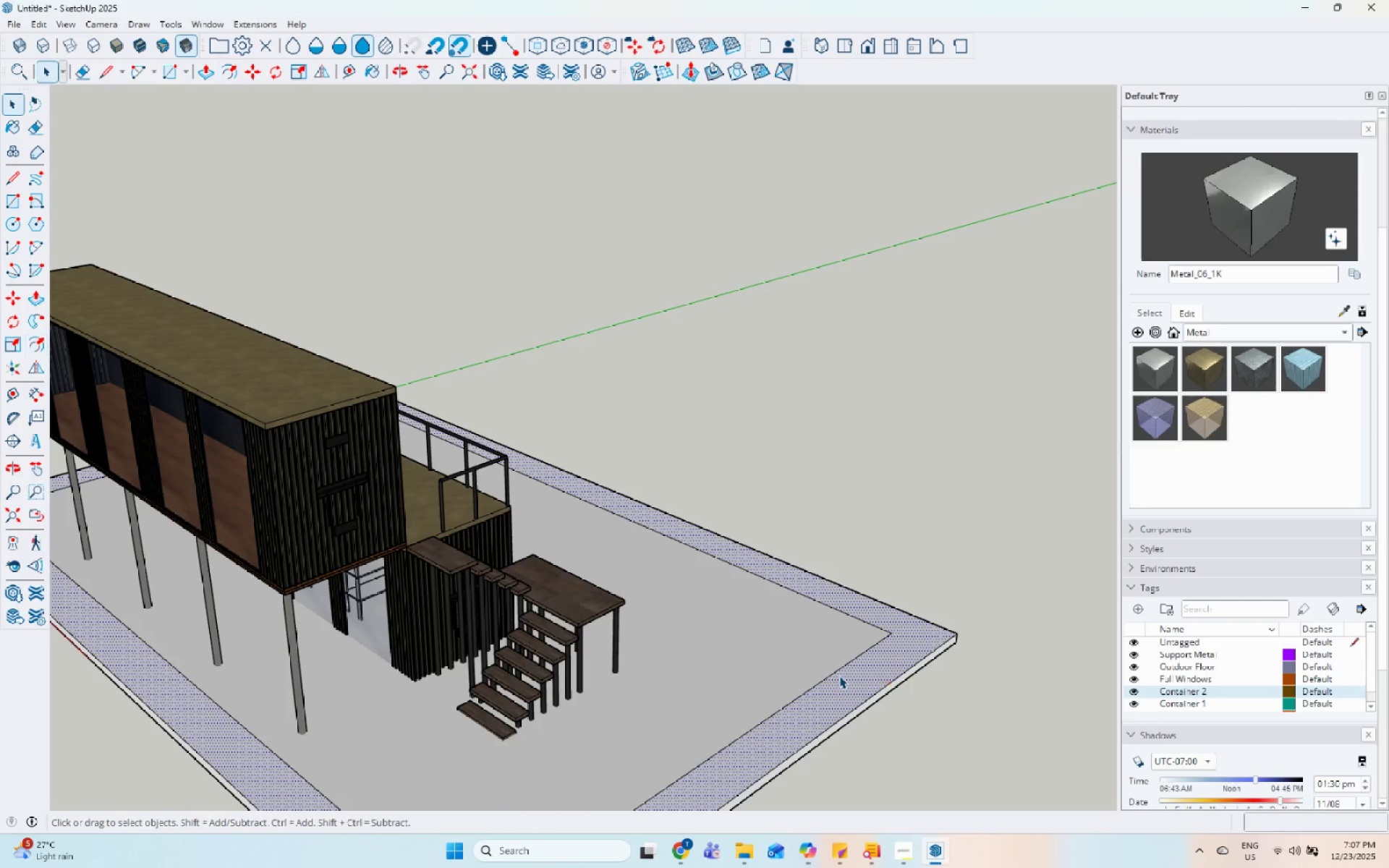 
left_click([839, 676])
 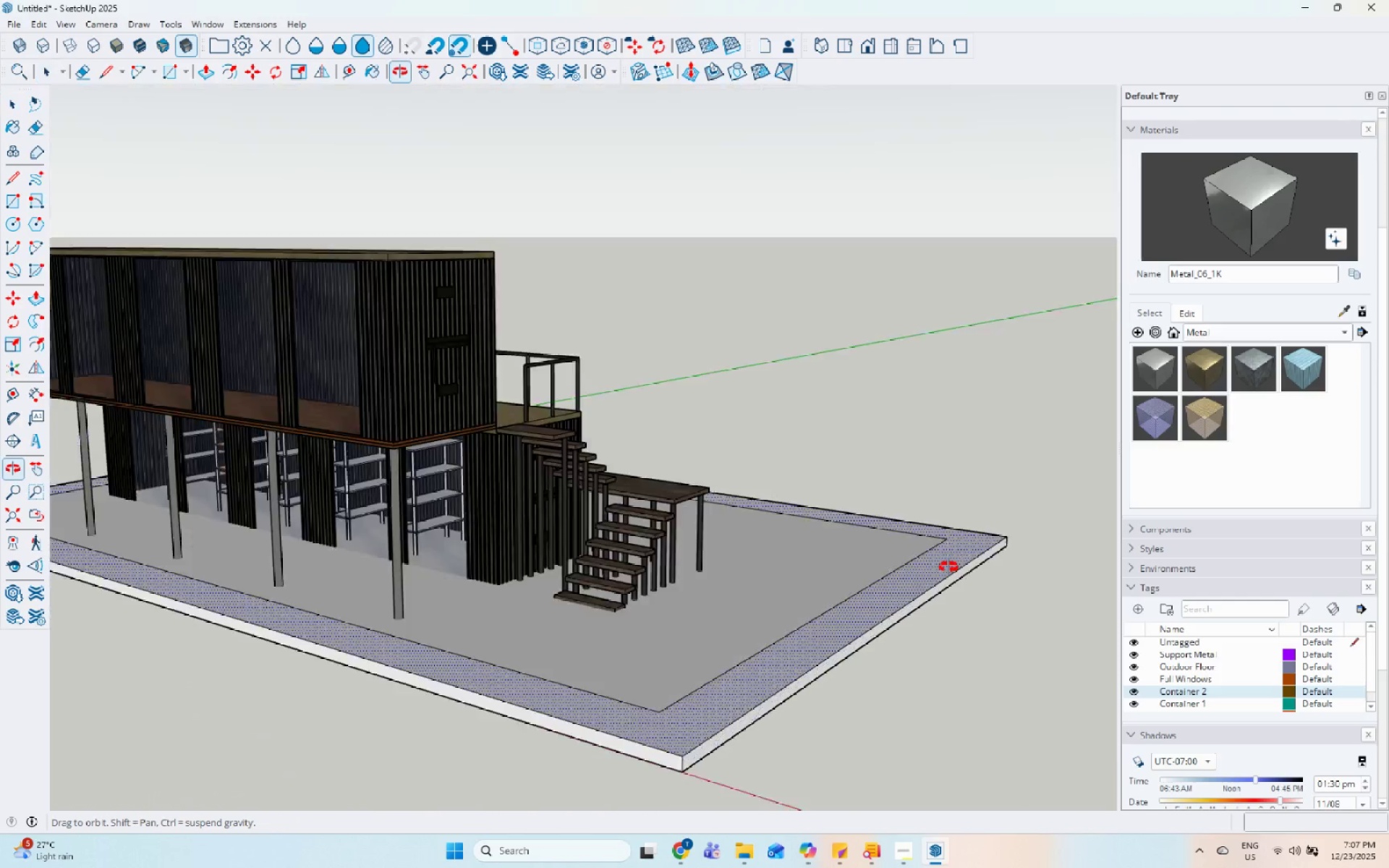 
key(Escape)
 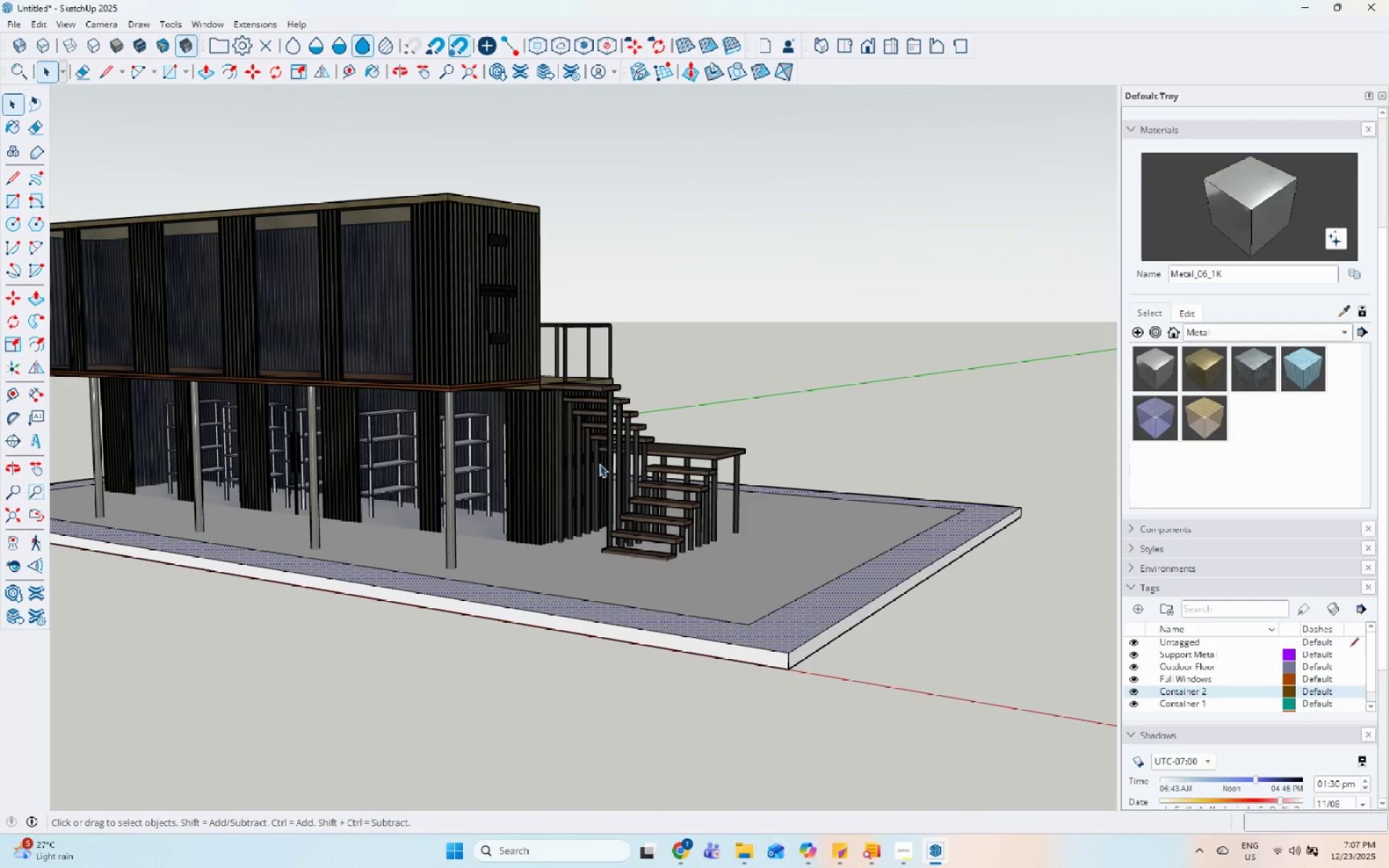 
left_click([551, 427])
 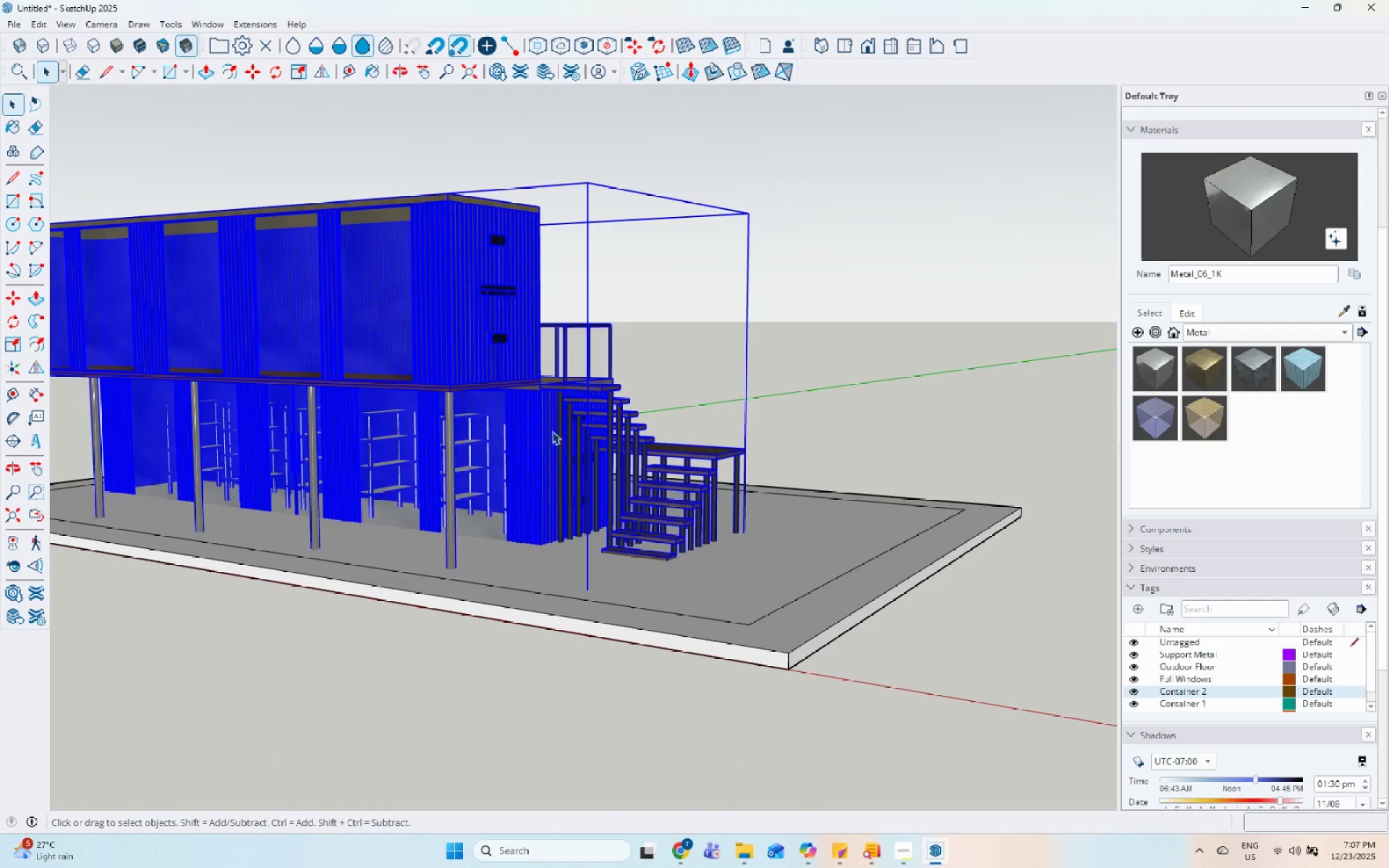 
scroll: coordinate [626, 593], scroll_direction: up, amount: 4.0
 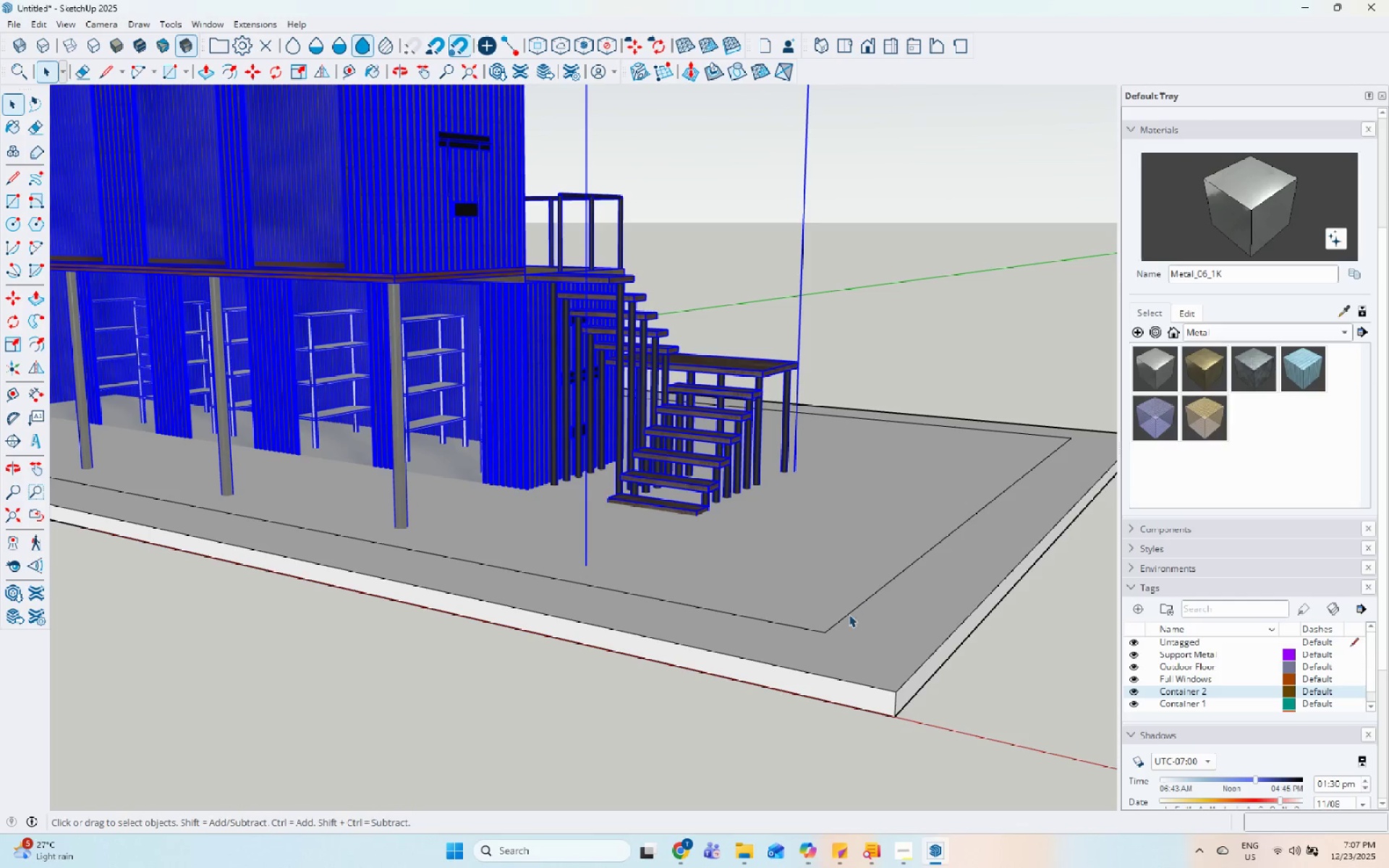 
left_click([840, 653])
 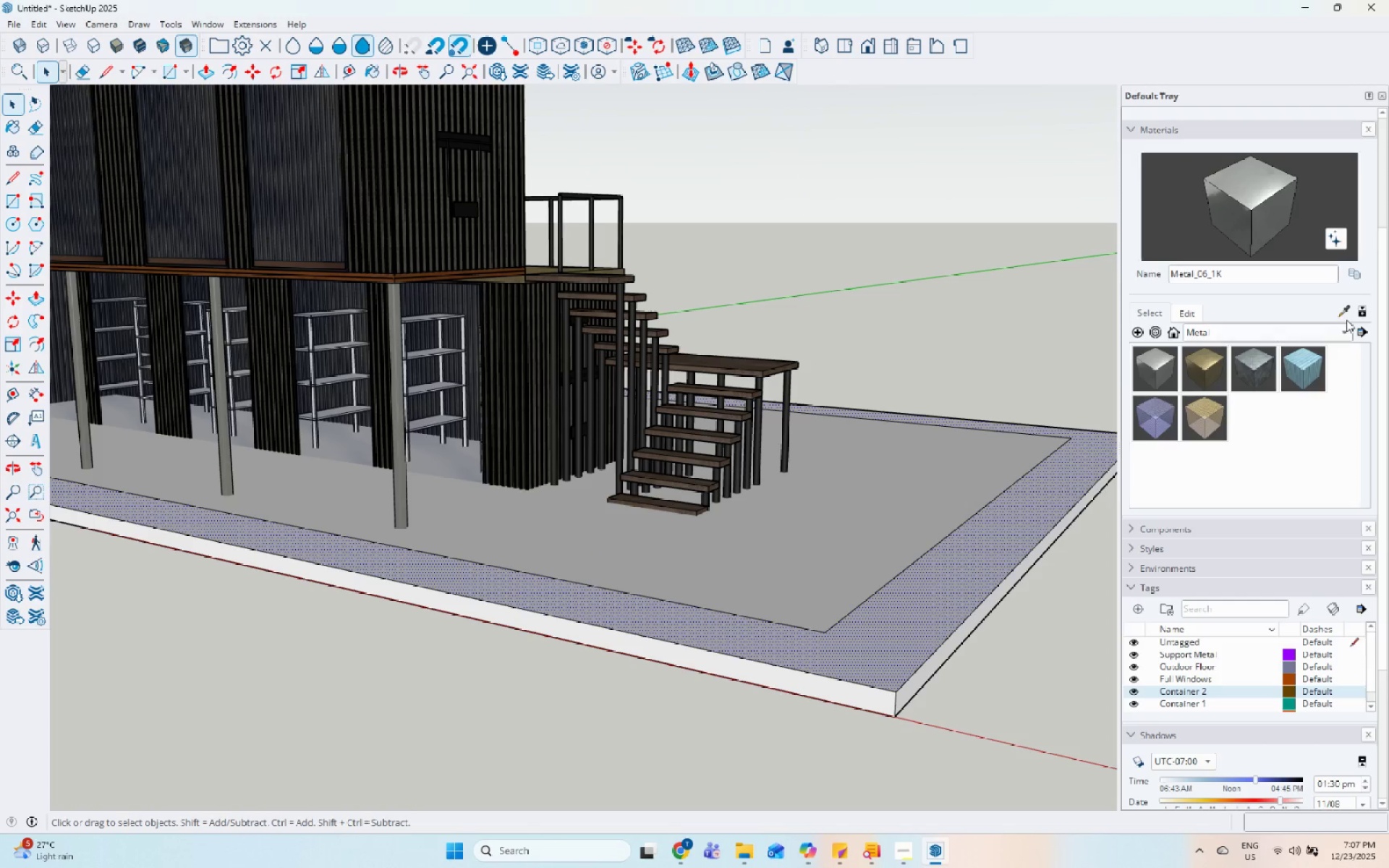 
left_click([1345, 329])
 